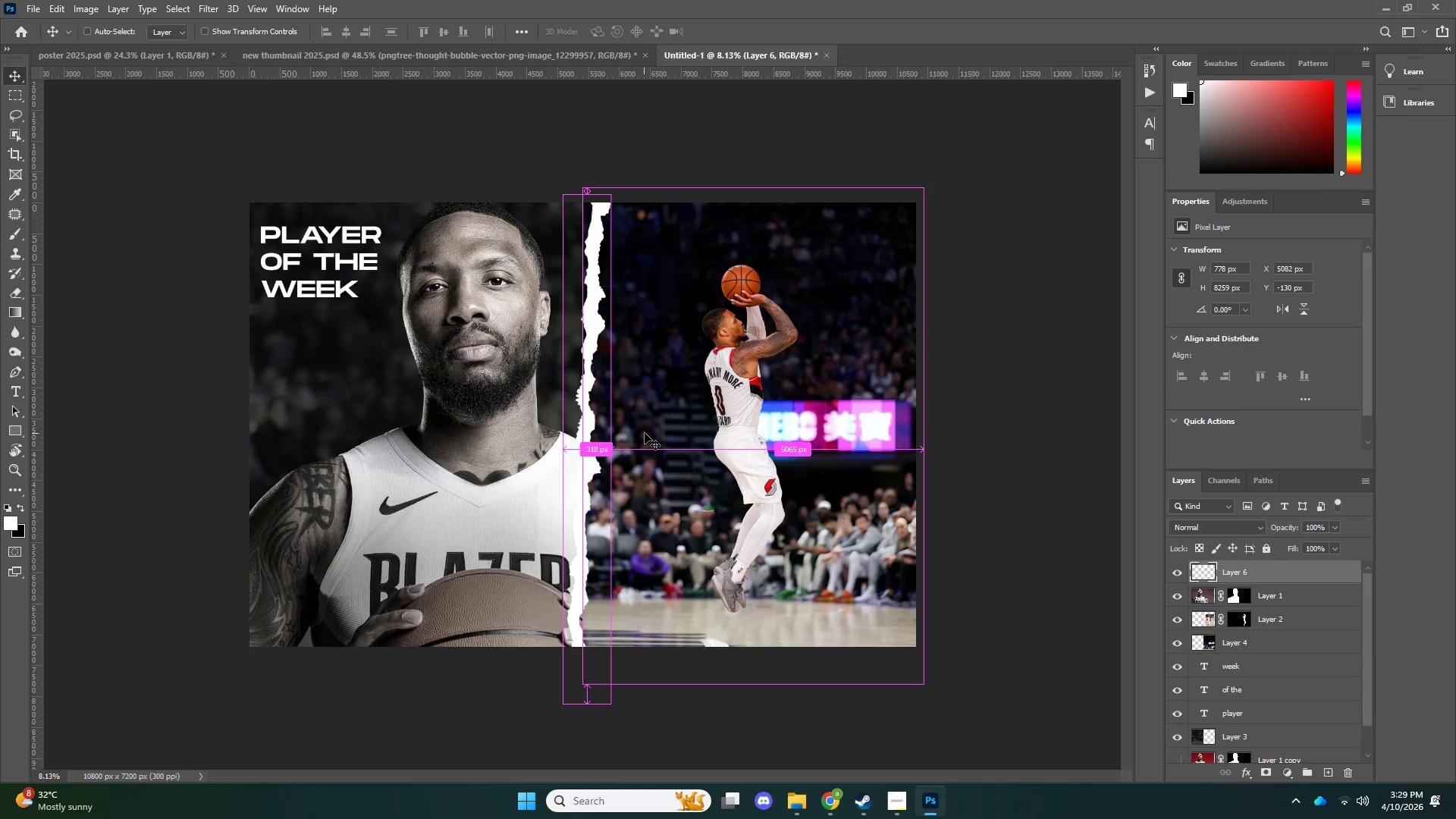 
key(Control+ControlLeft)
 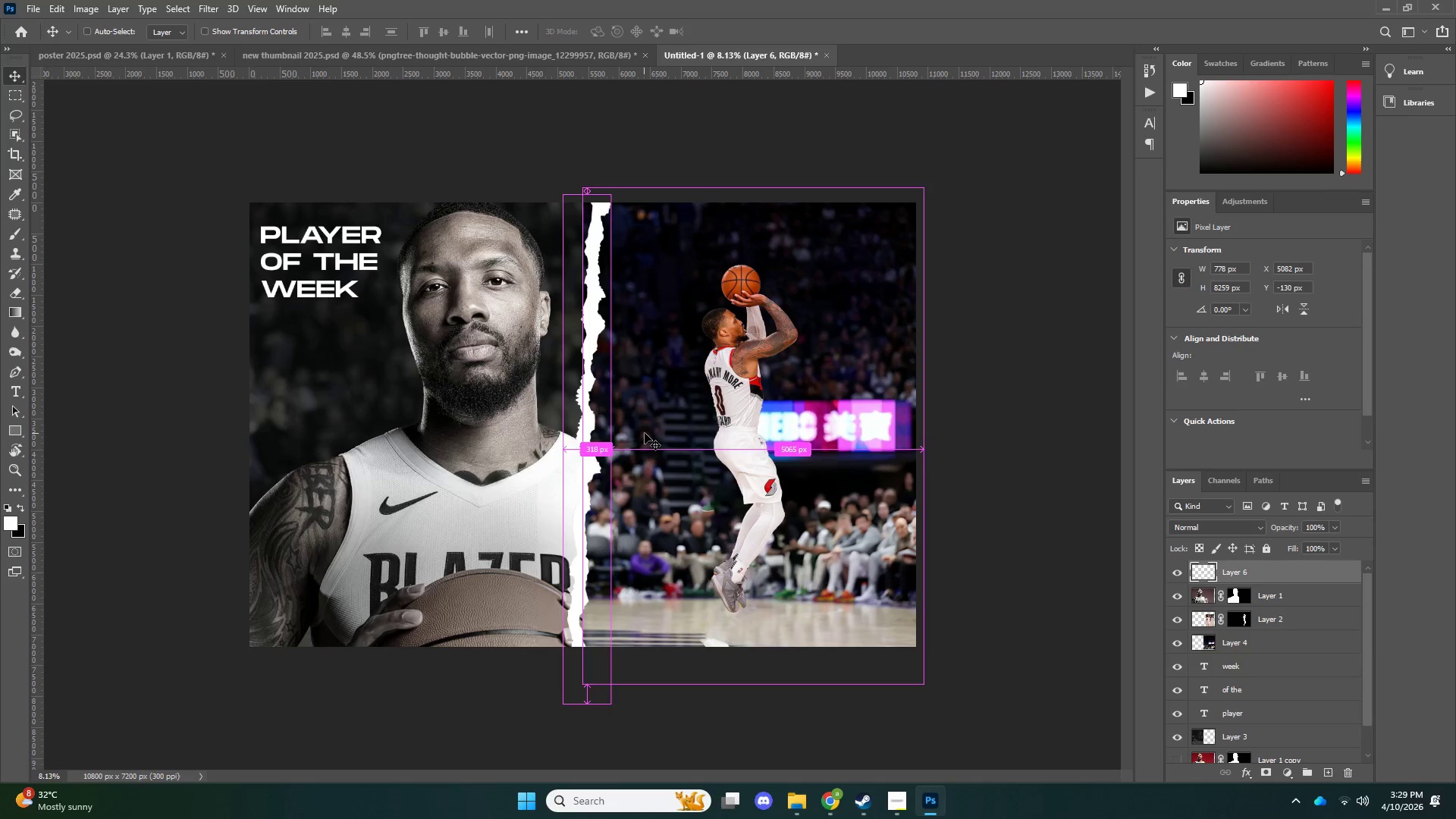 
key(Control+T)
 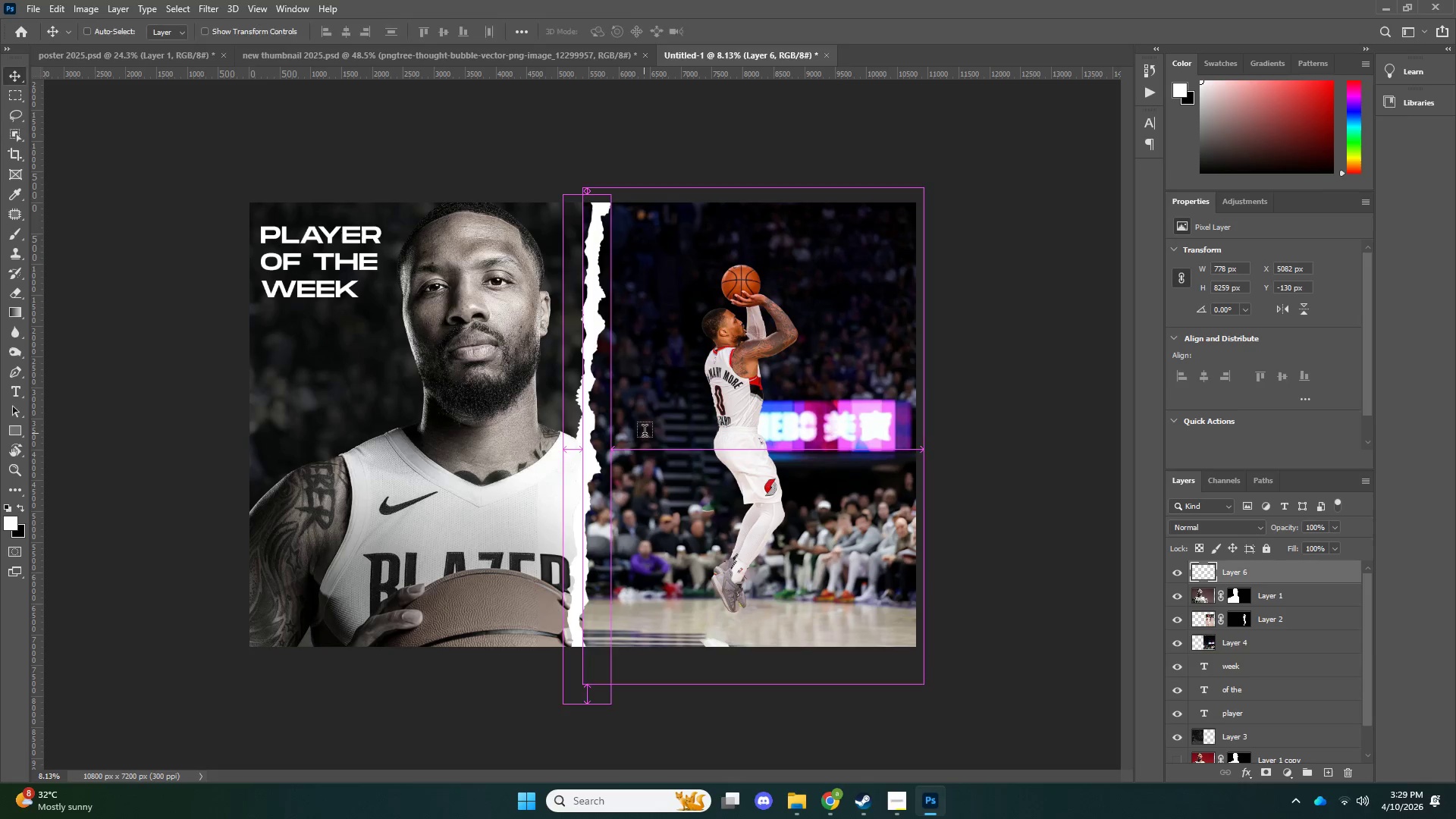 
key(ArrowLeft)
 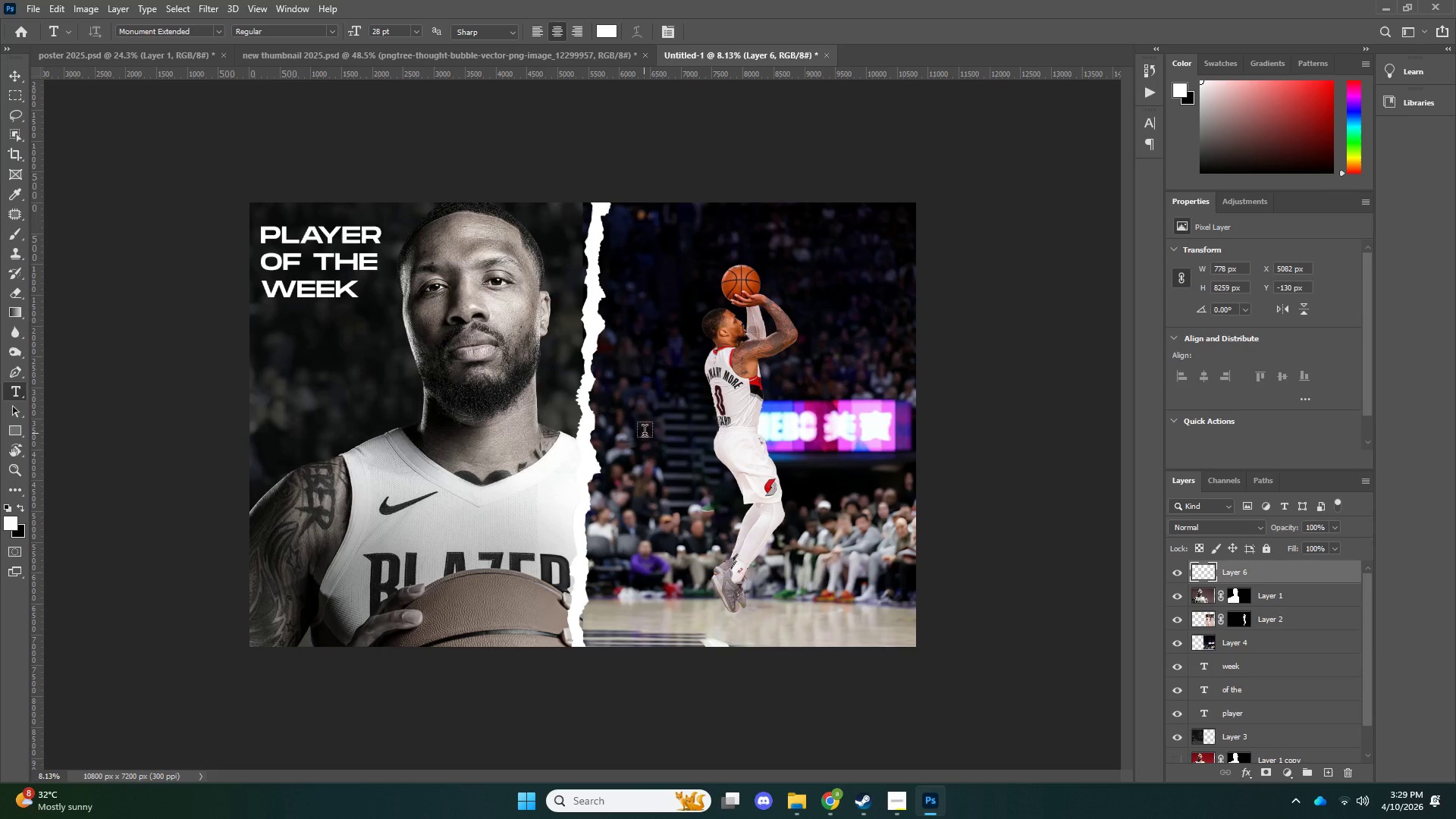 
key(ArrowLeft)
 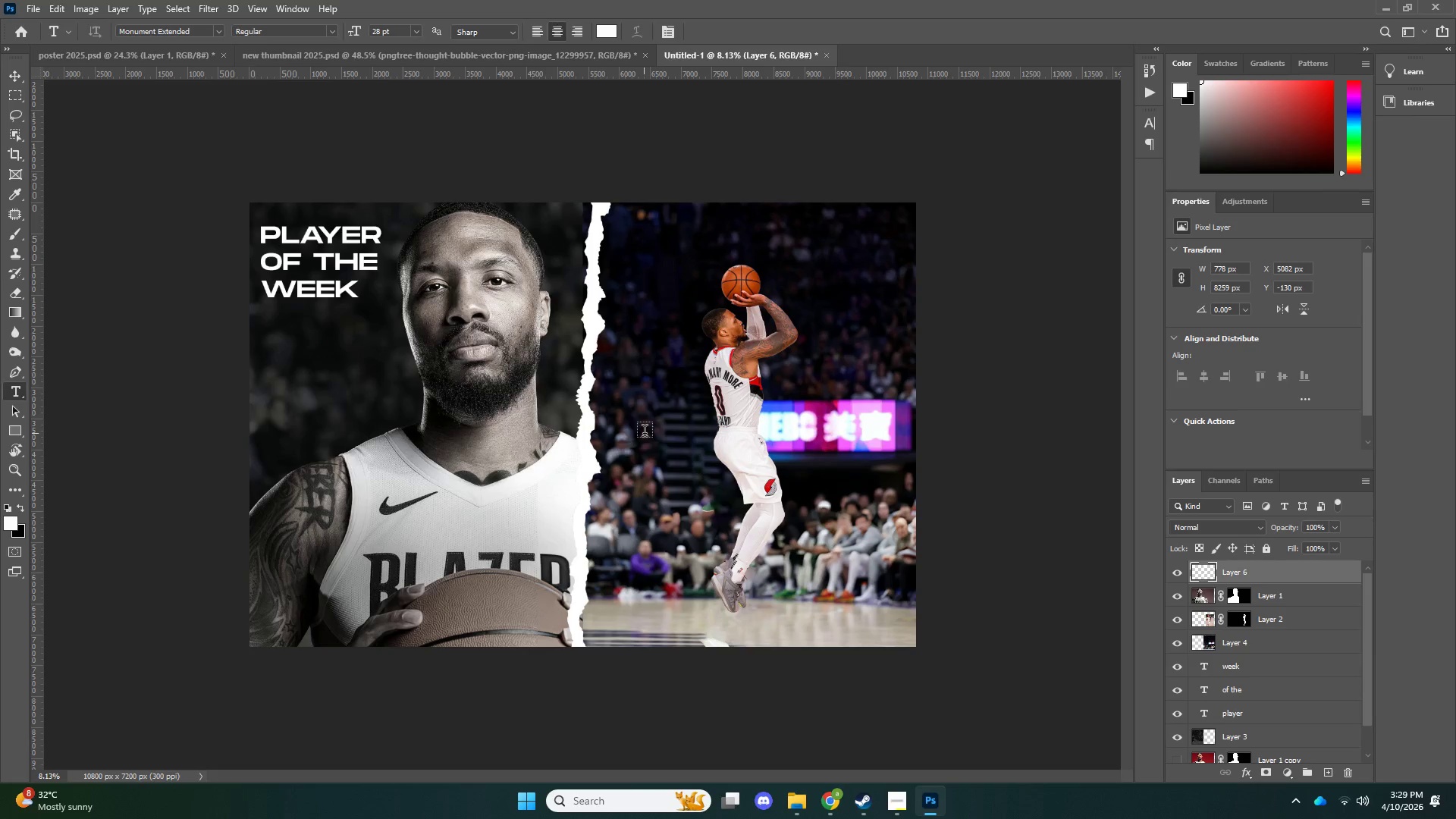 
key(Control+ControlLeft)
 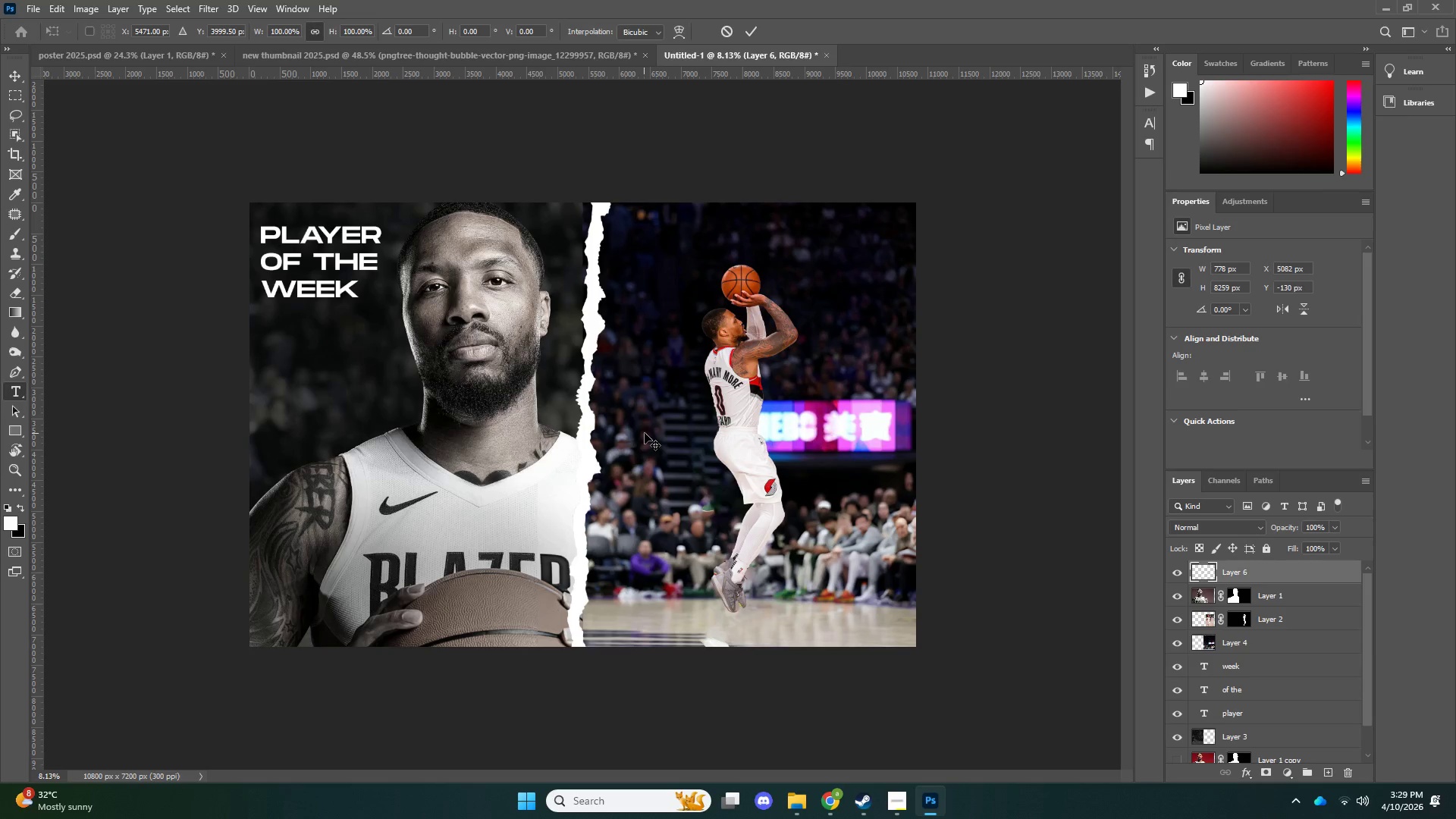 
key(Control+T)
 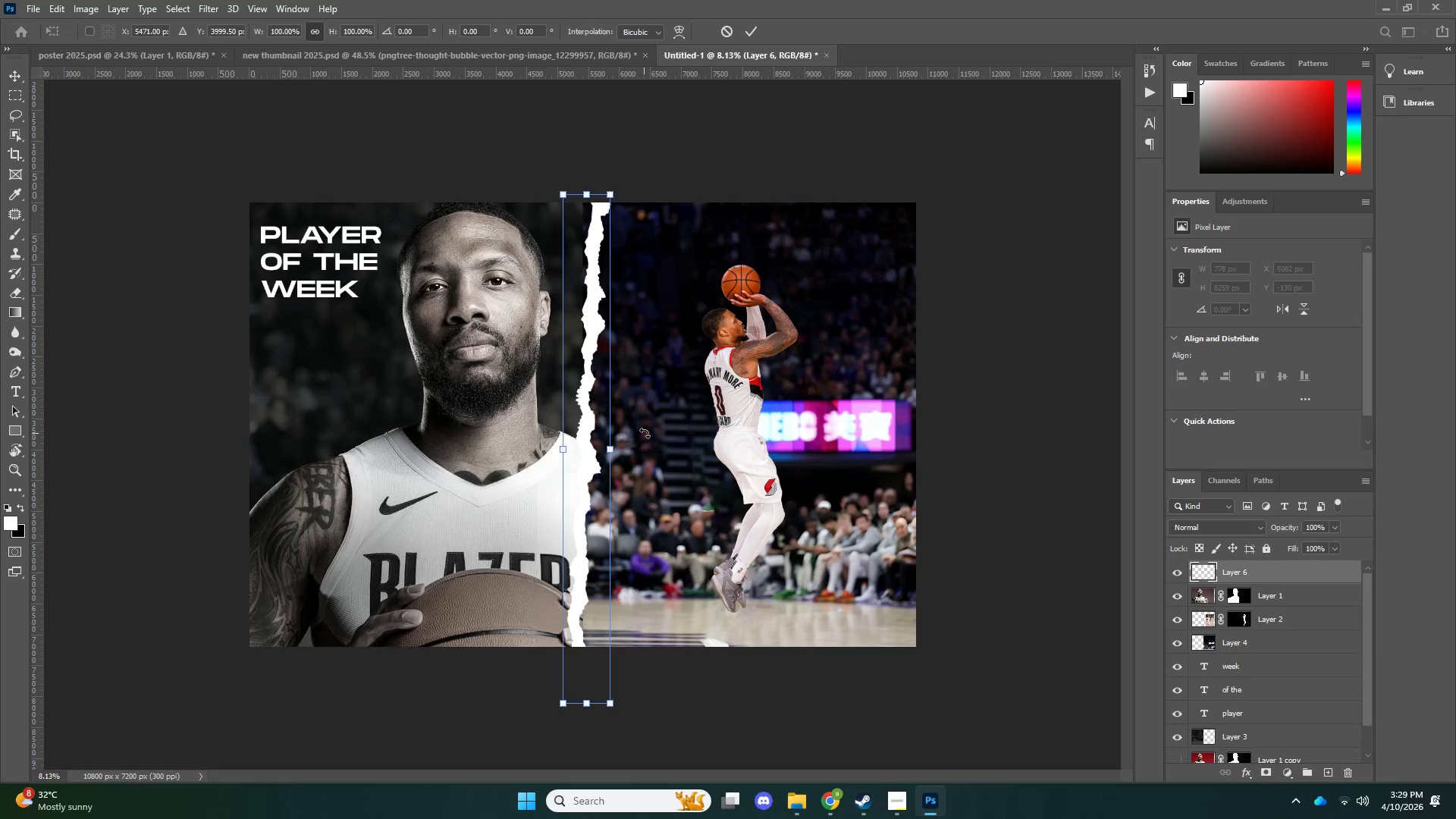 
key(ArrowLeft)
 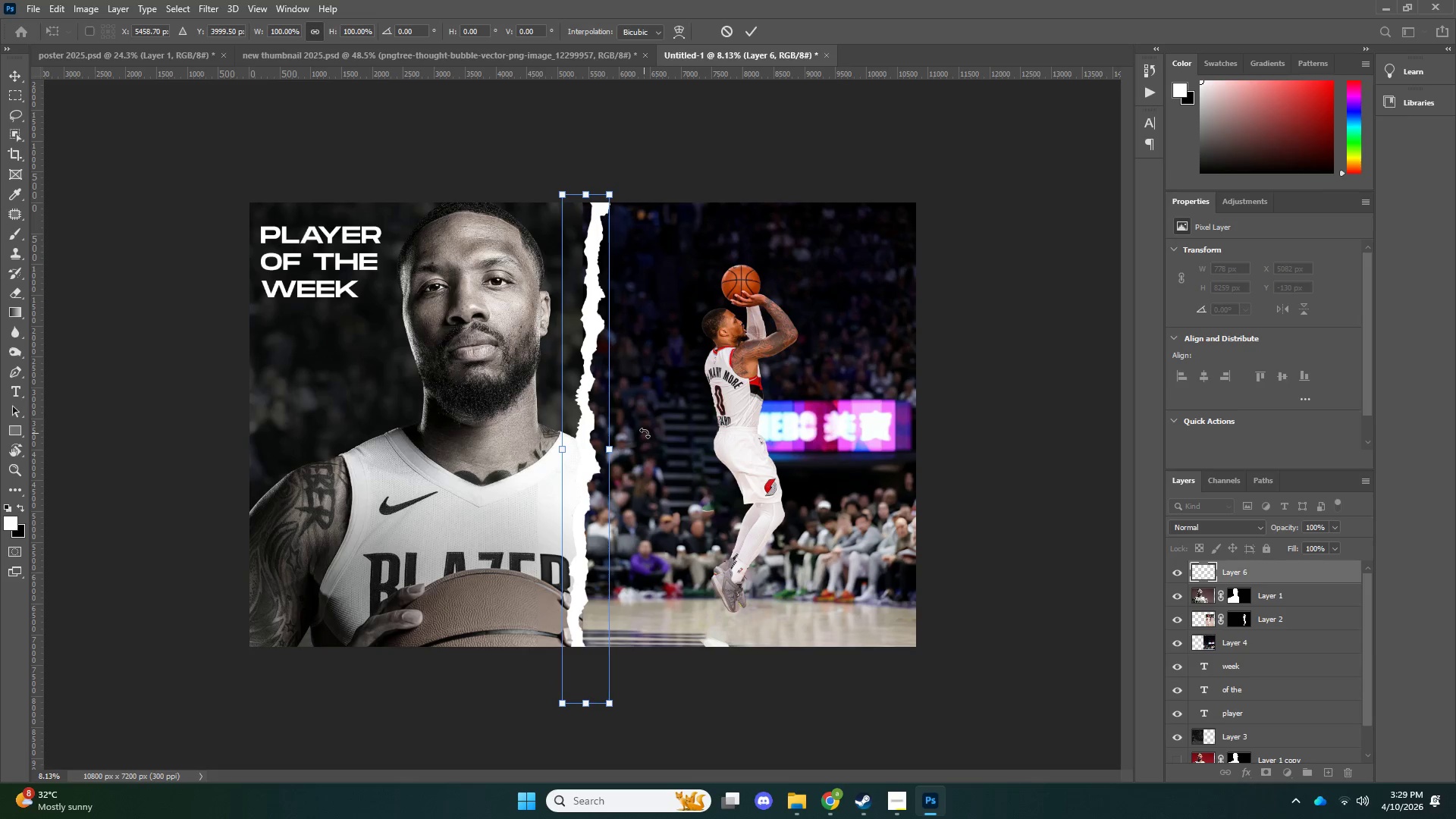 
key(ArrowLeft)
 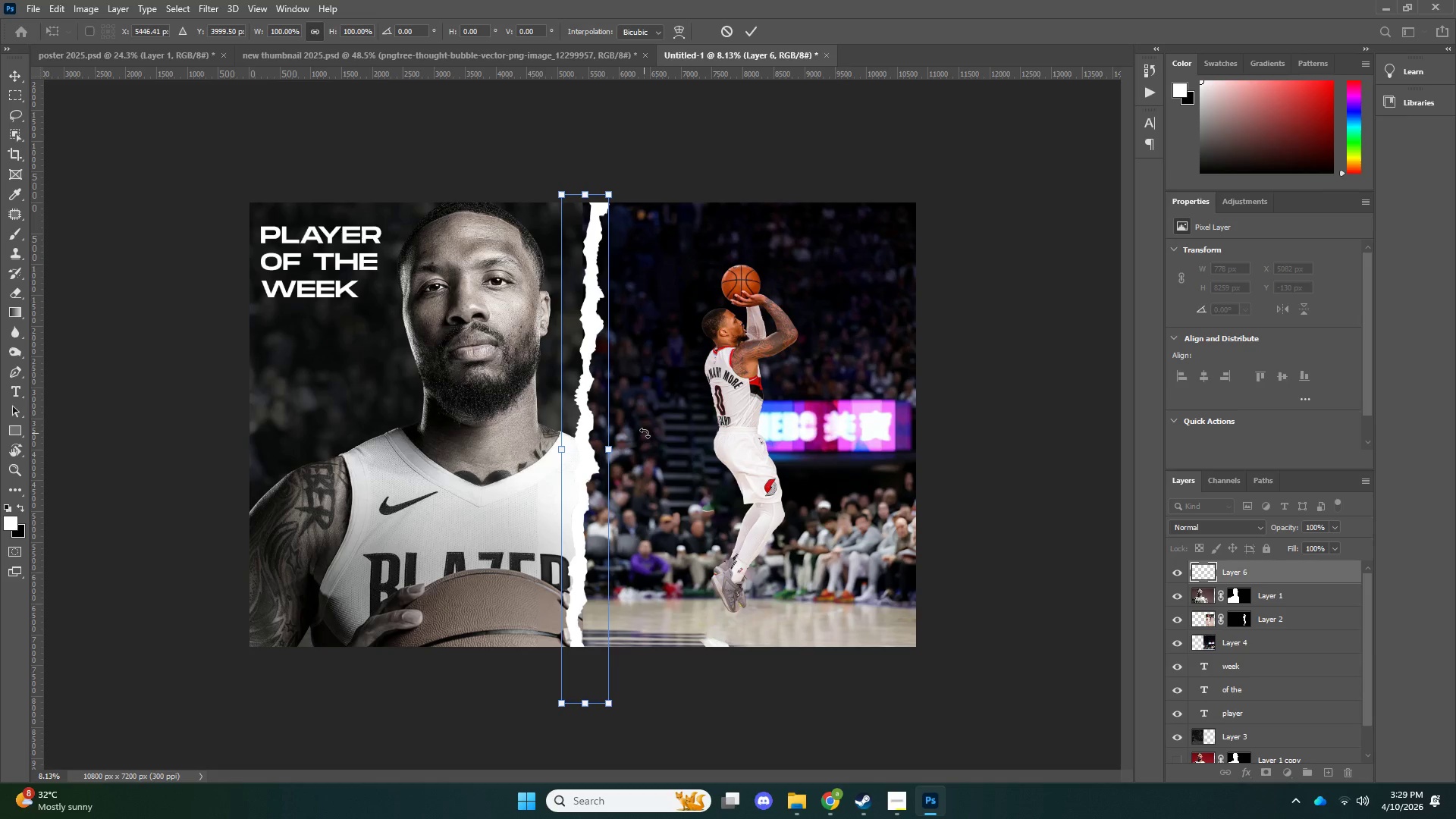 
key(ArrowRight)
 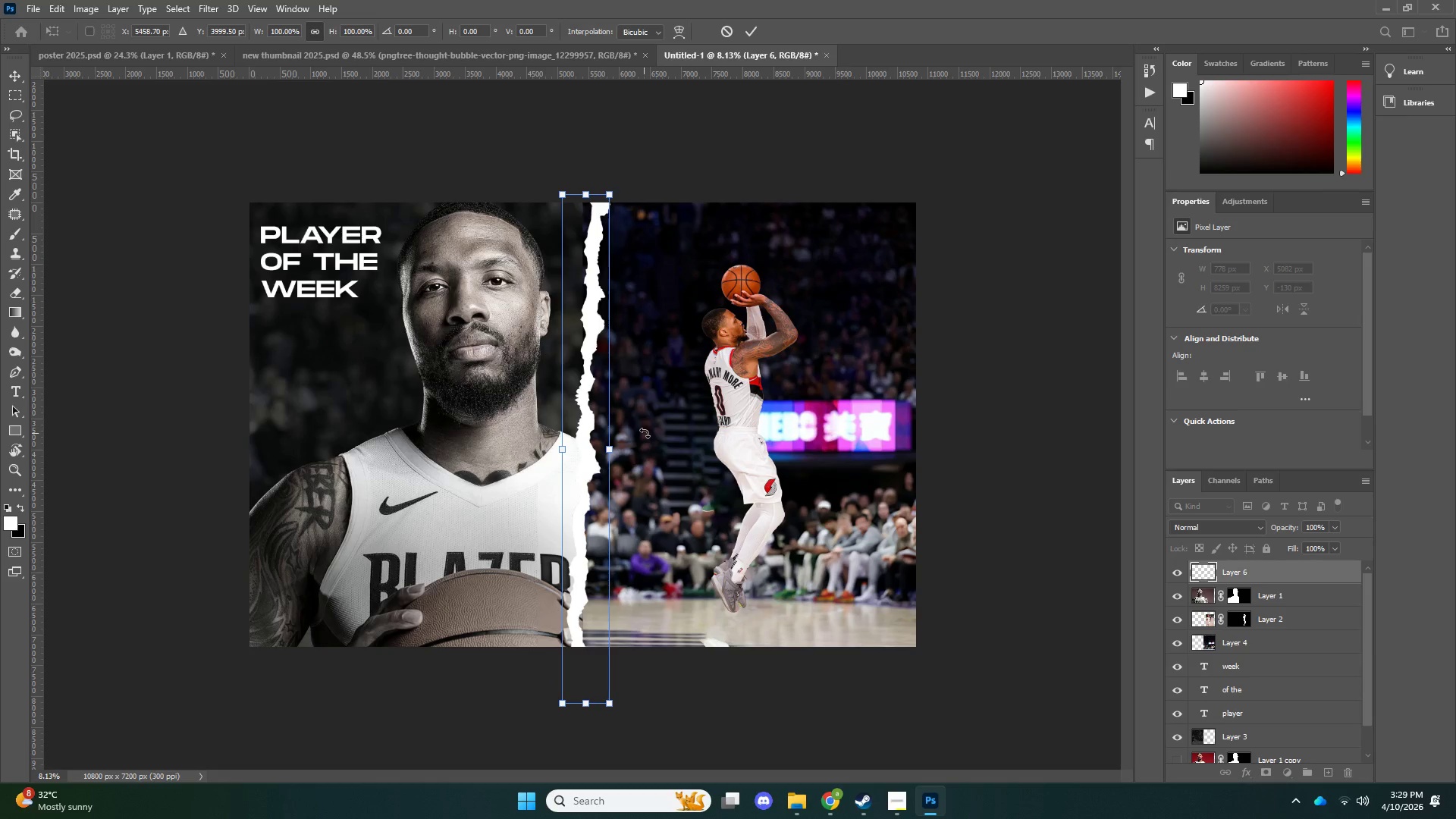 
key(ArrowRight)
 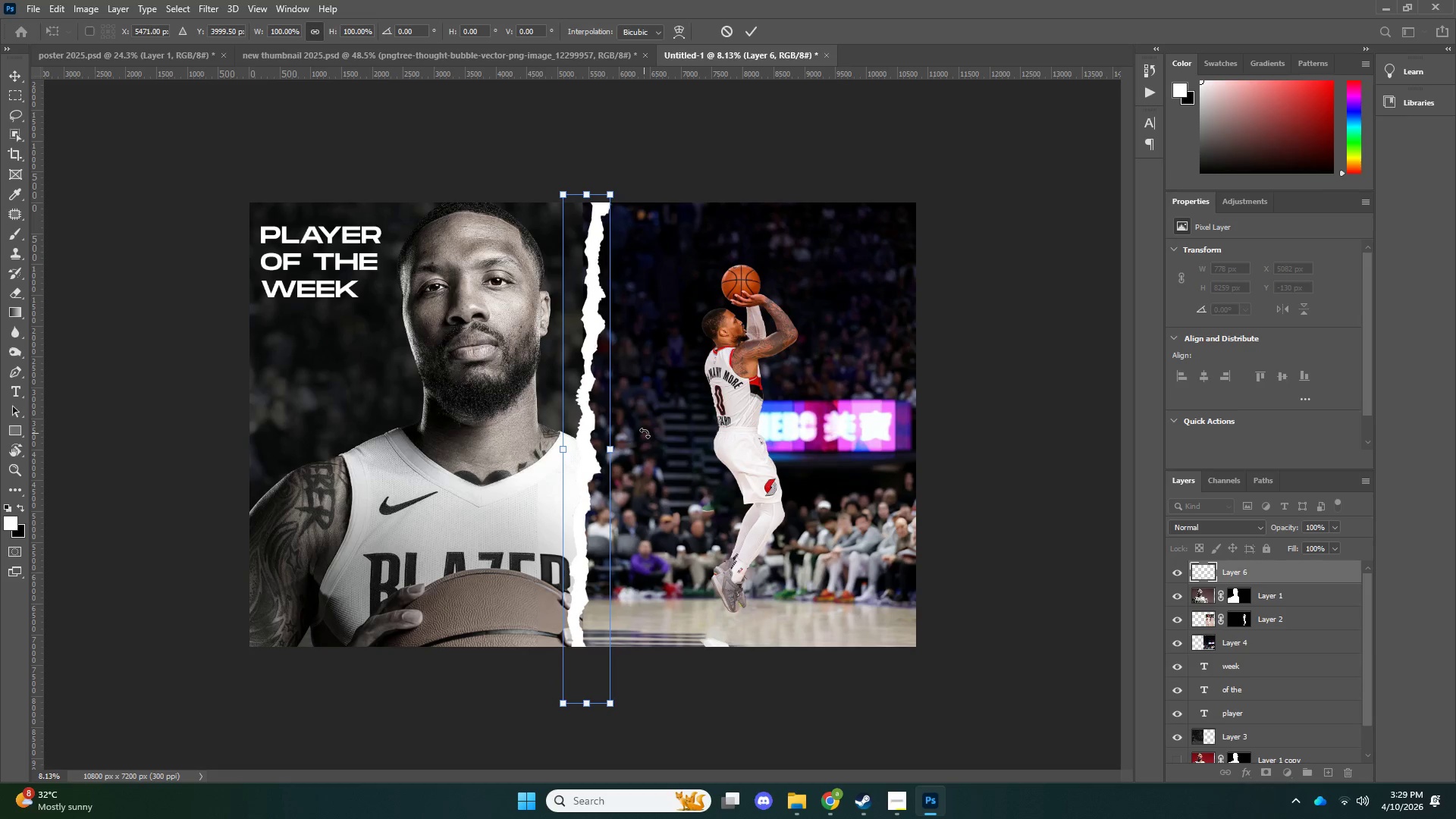 
key(ArrowRight)
 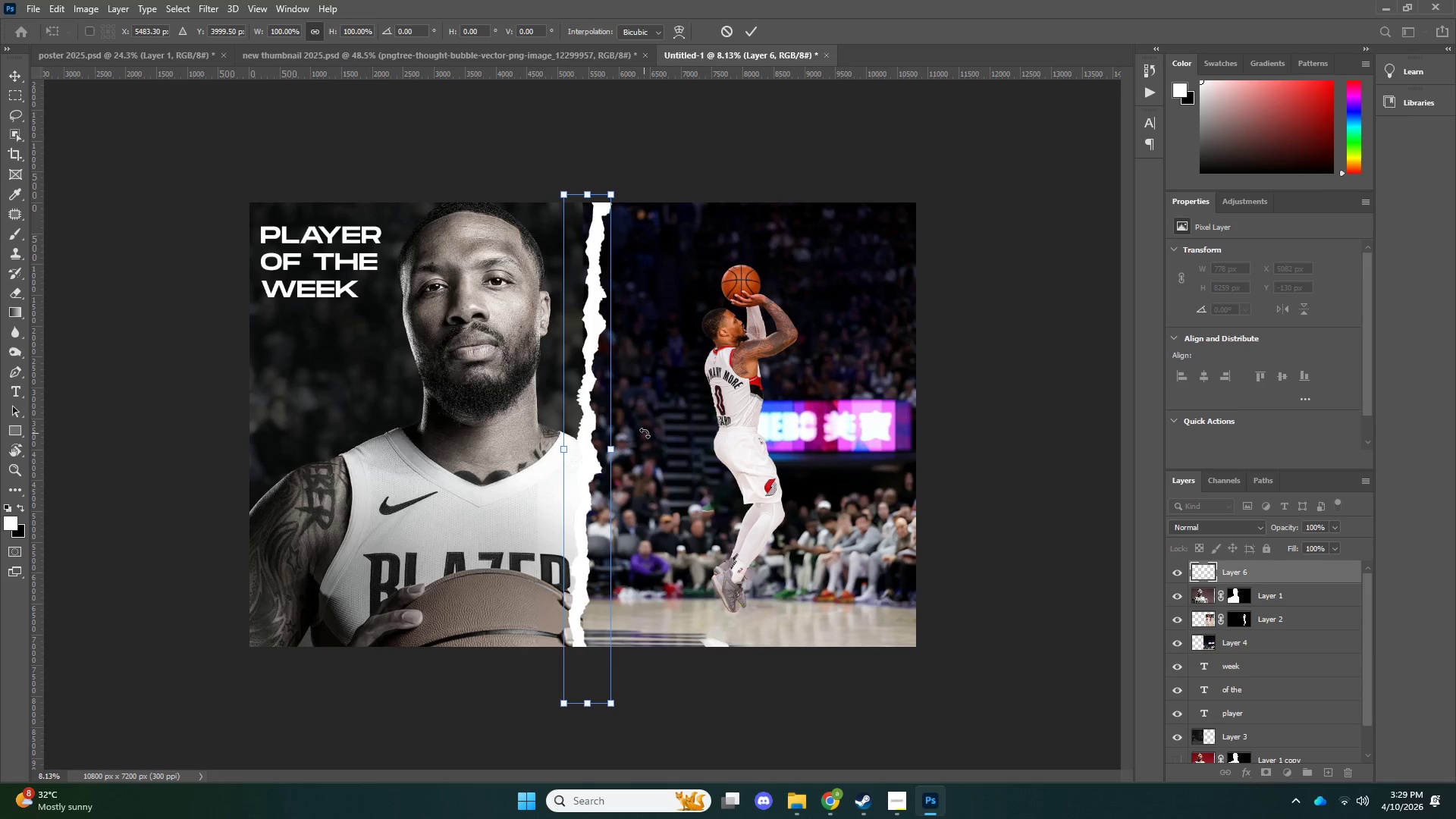 
key(ArrowRight)
 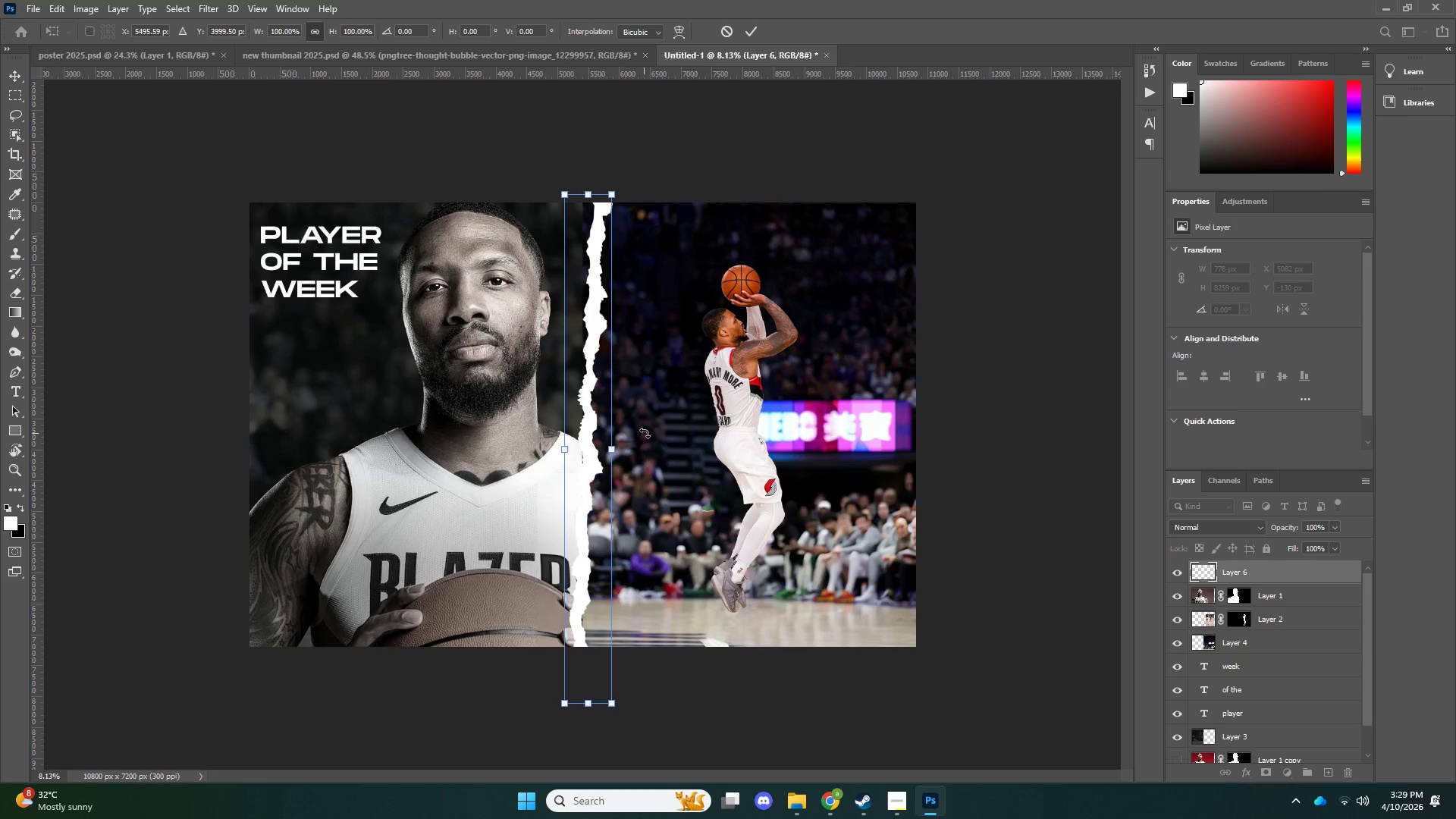 
key(ArrowRight)
 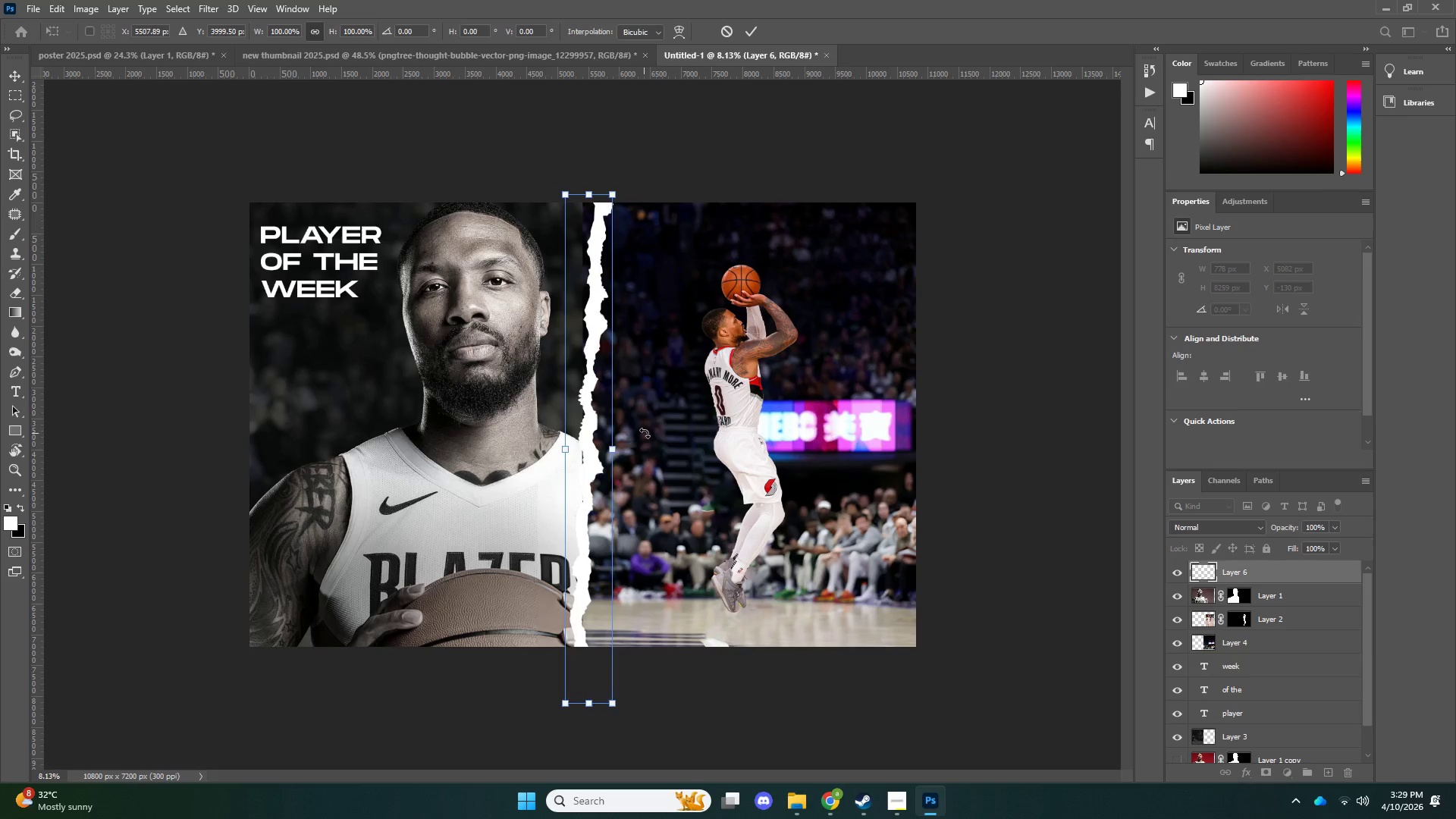 
key(NumpadEnter)
 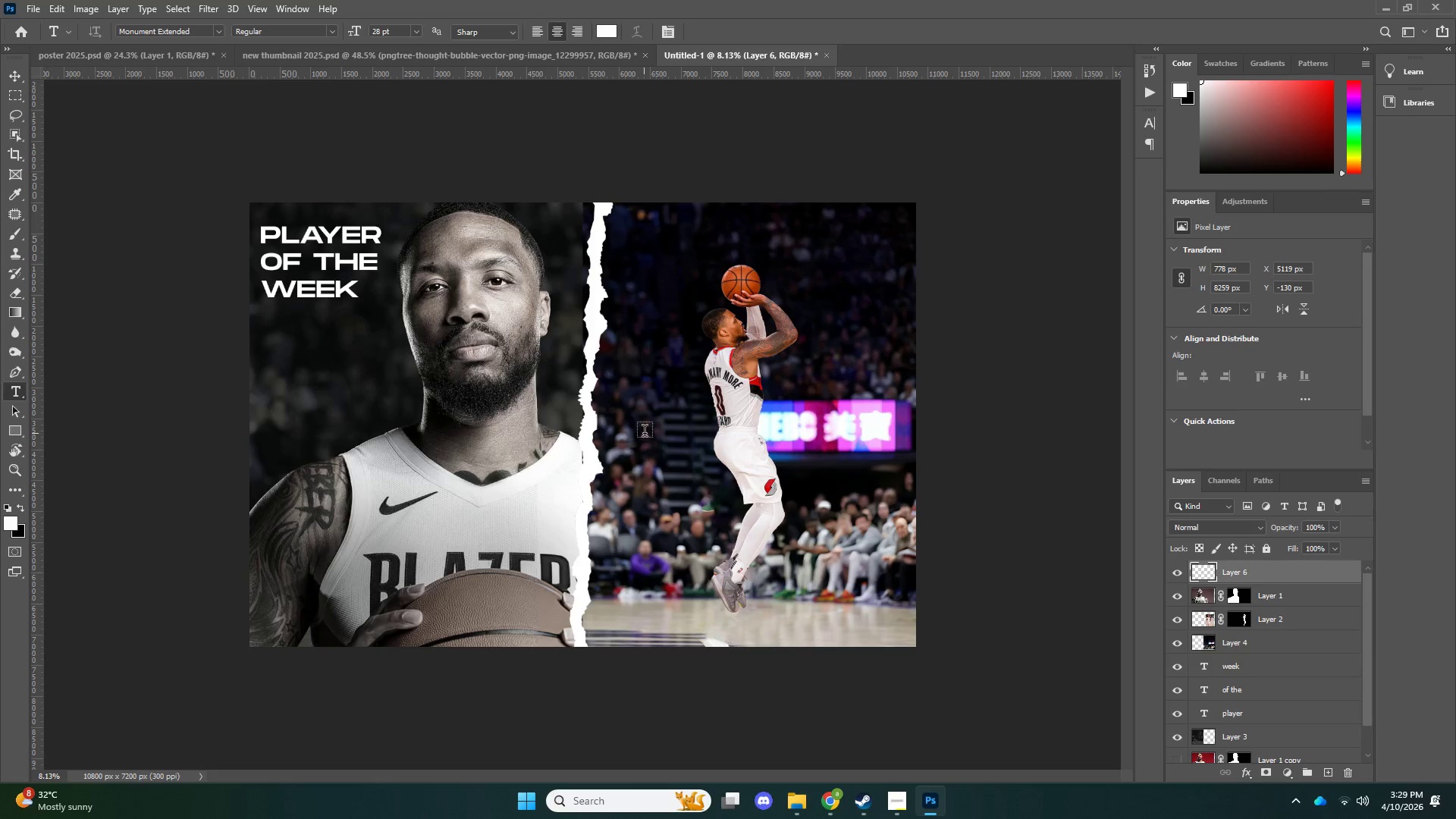 
key(Control+ControlLeft)
 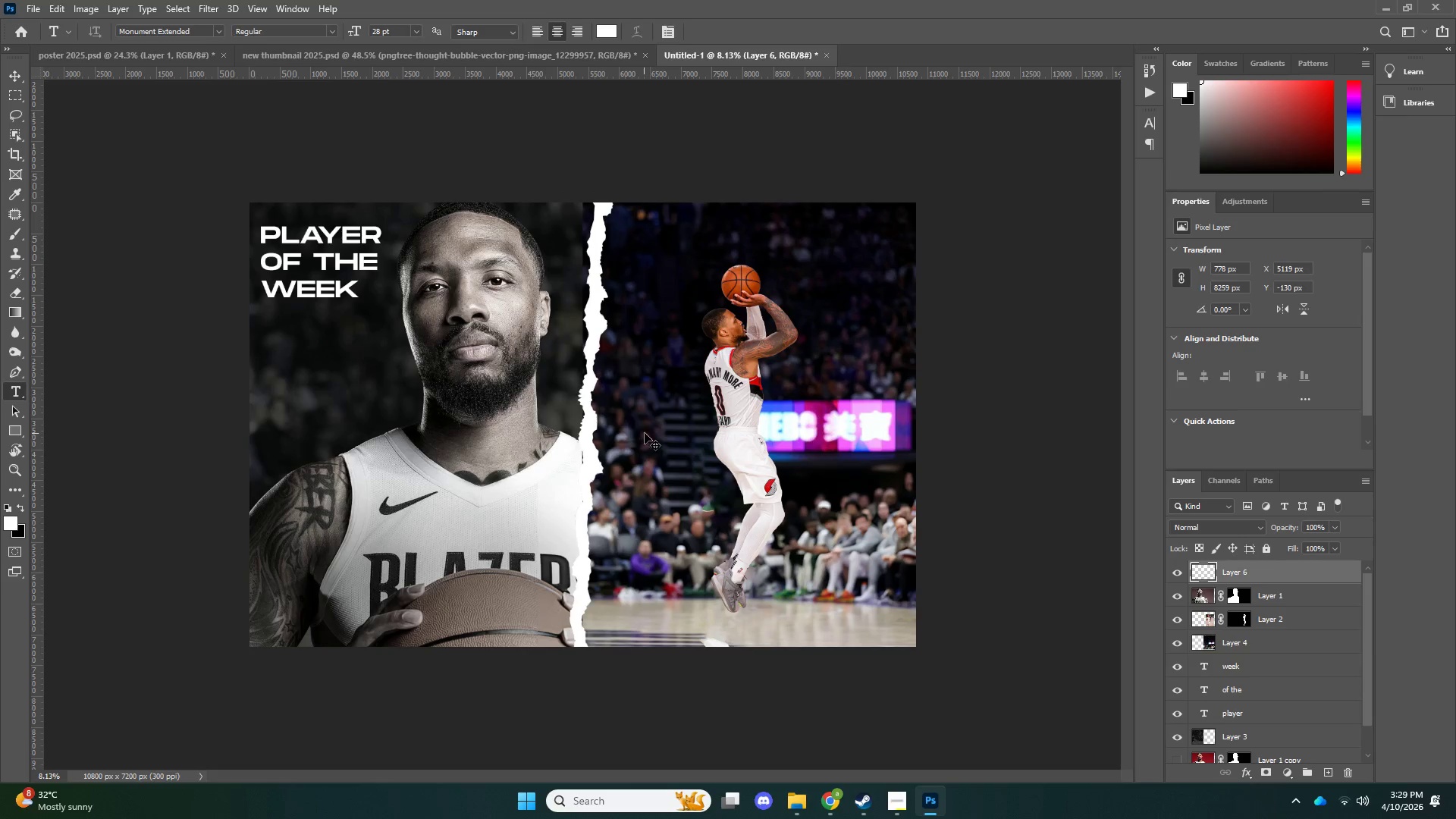 
key(Control+T)
 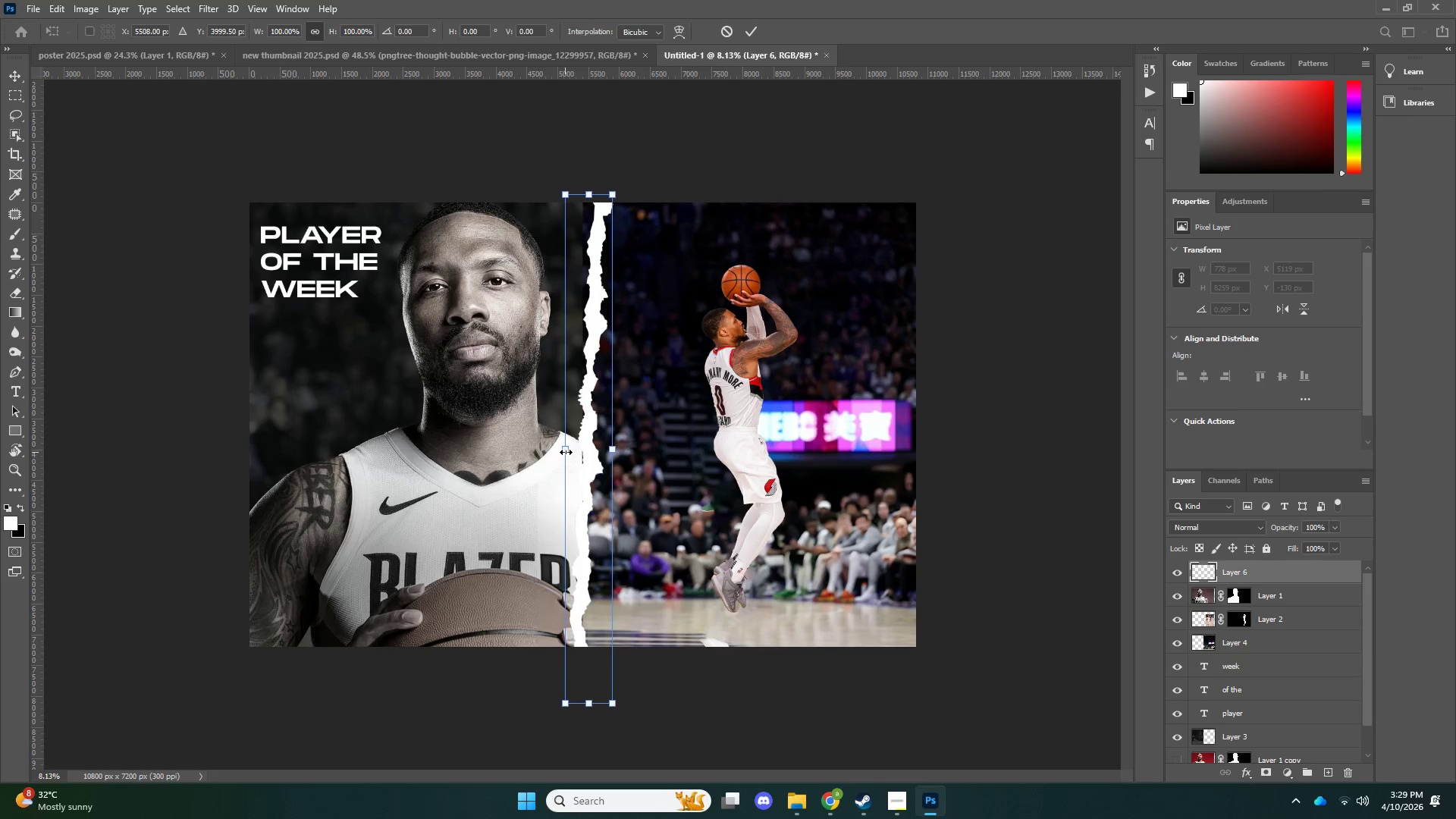 
hold_key(key=ShiftLeft, duration=0.98)
left_click_drag(start_coordinate=[566, 452], to_coordinate=[562, 452])
 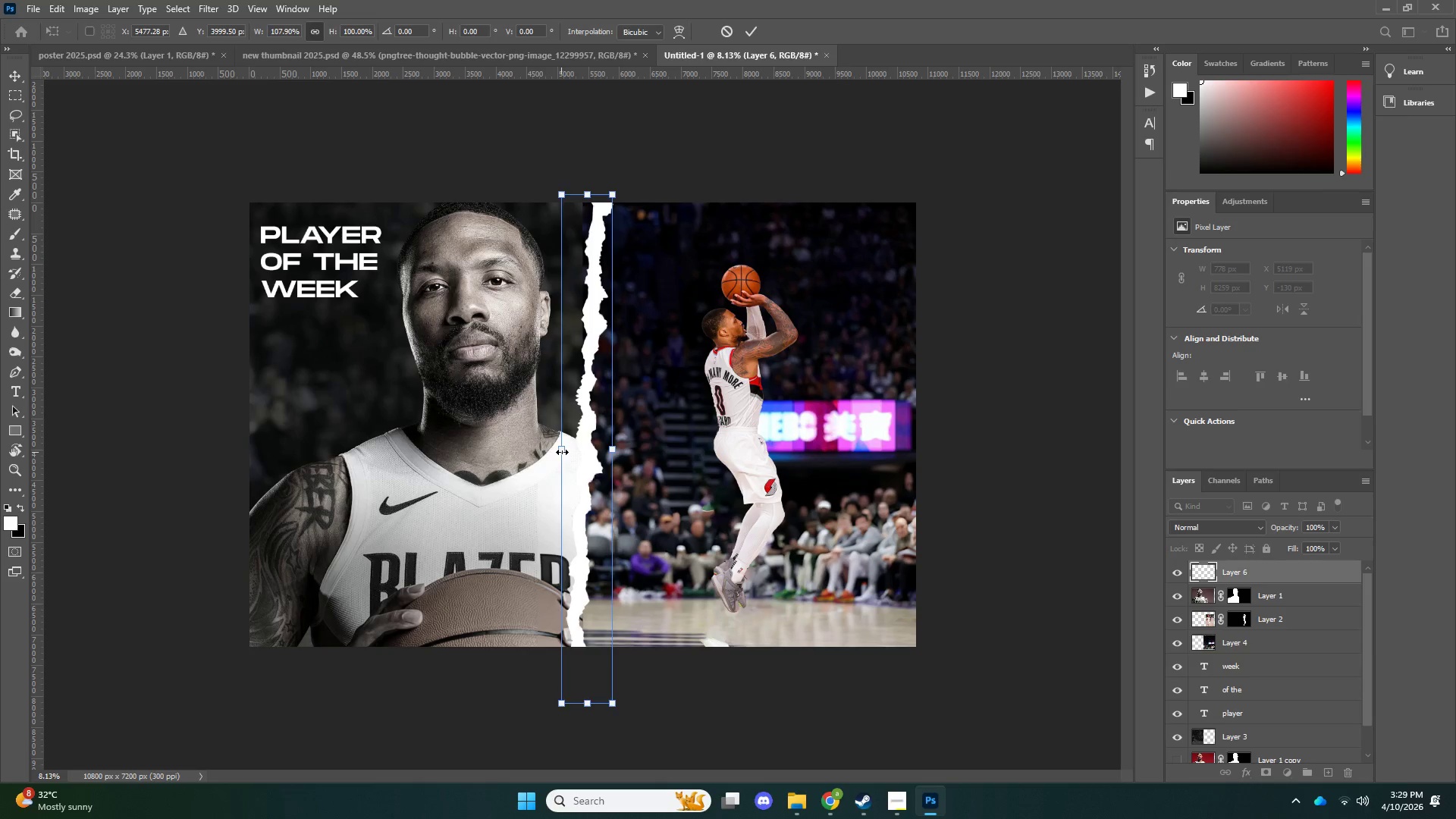 
key(NumpadEnter)
 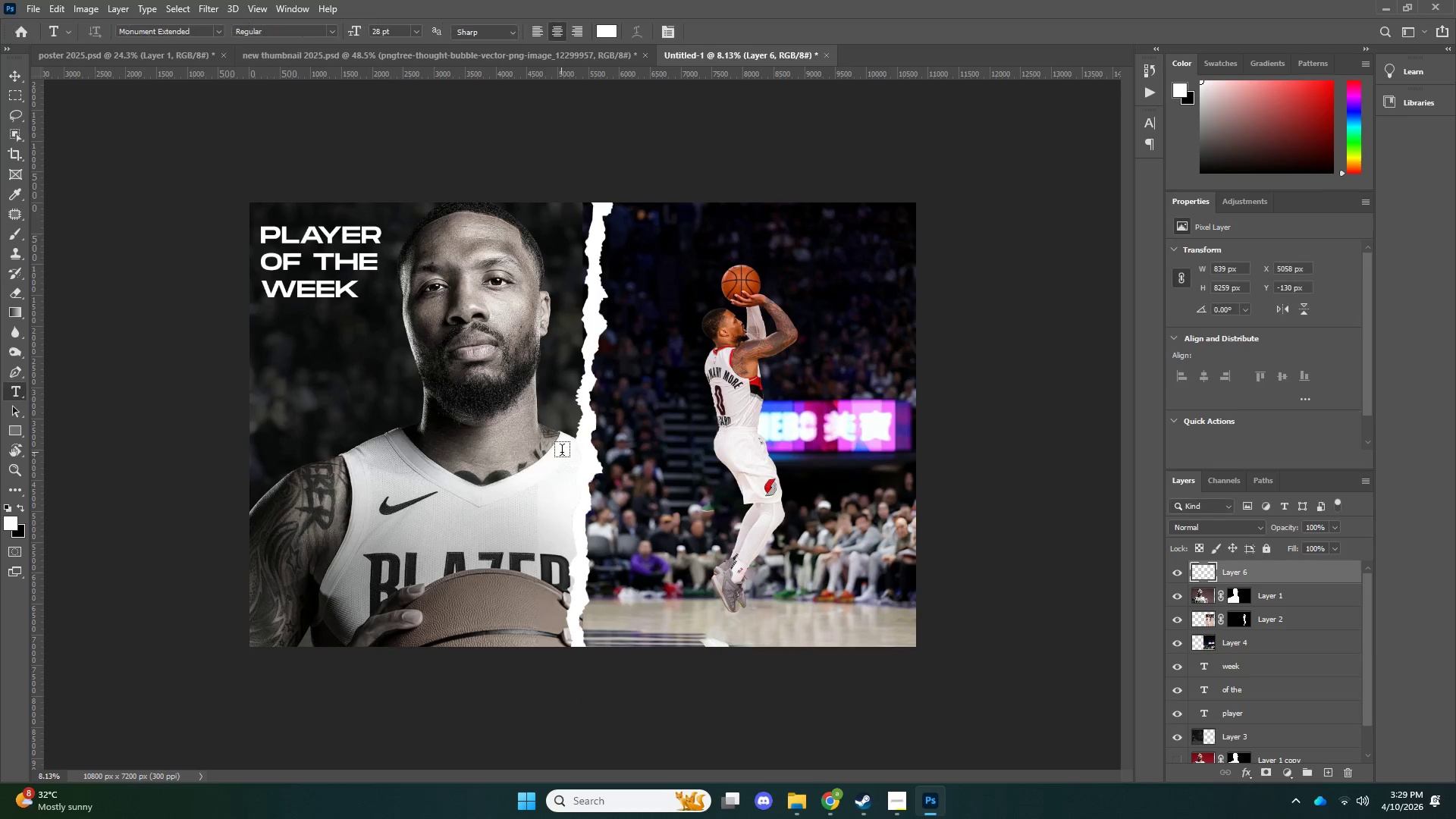 
key(Control+ControlLeft)
 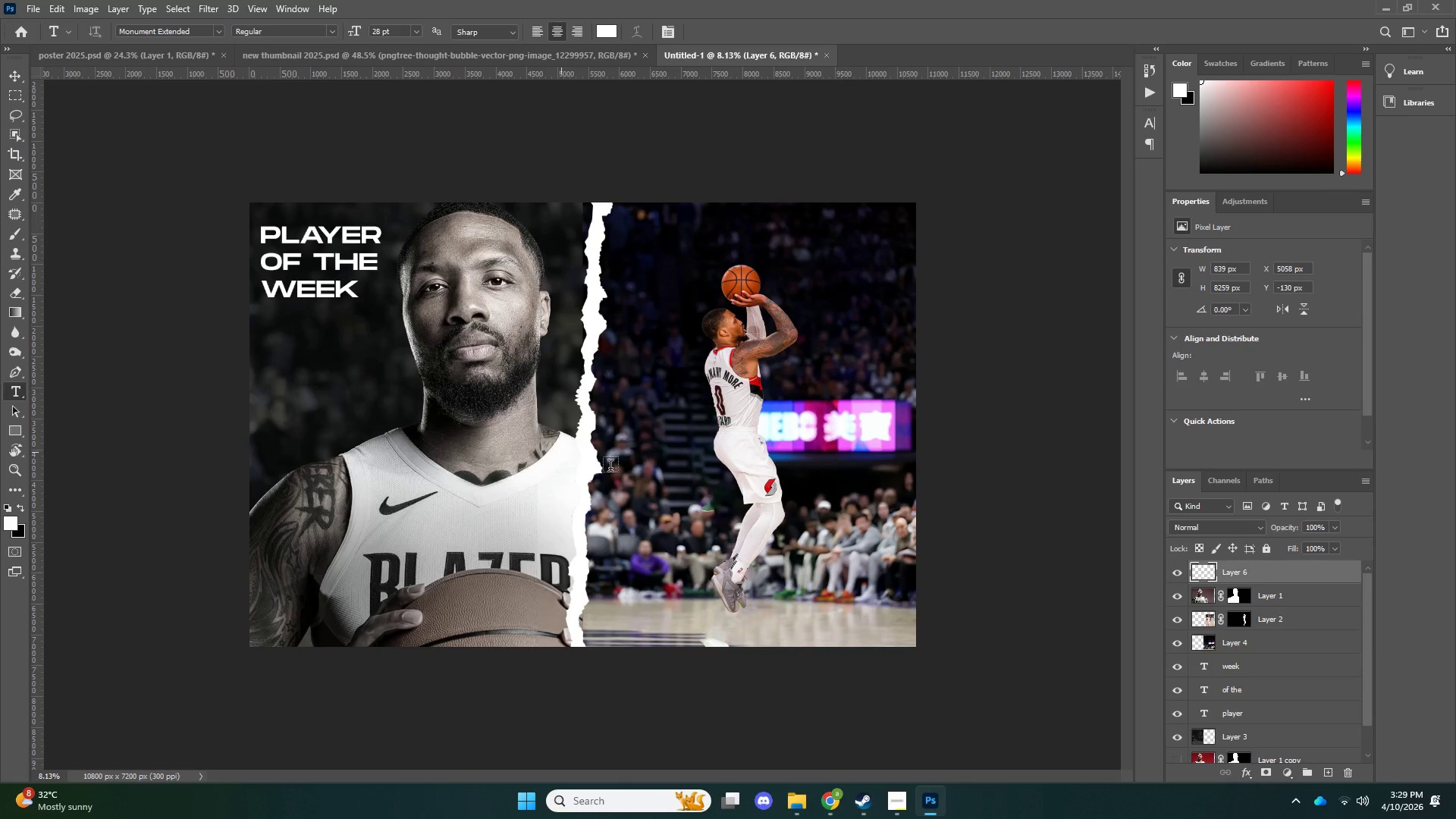 
key(Control+T)
 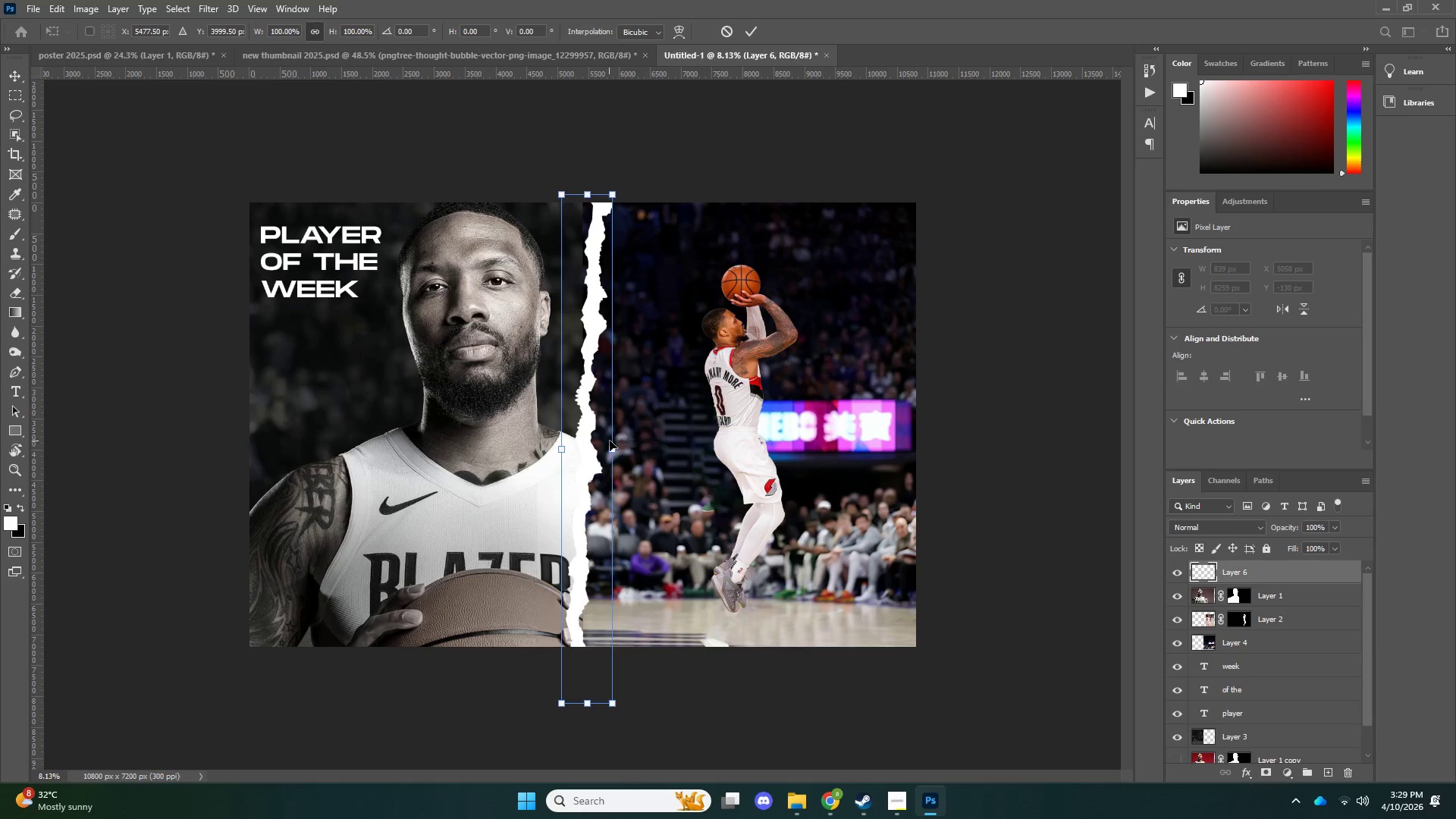 
hold_key(key=ShiftLeft, duration=1.05)
left_click_drag(start_coordinate=[617, 450], to_coordinate=[622, 450])
 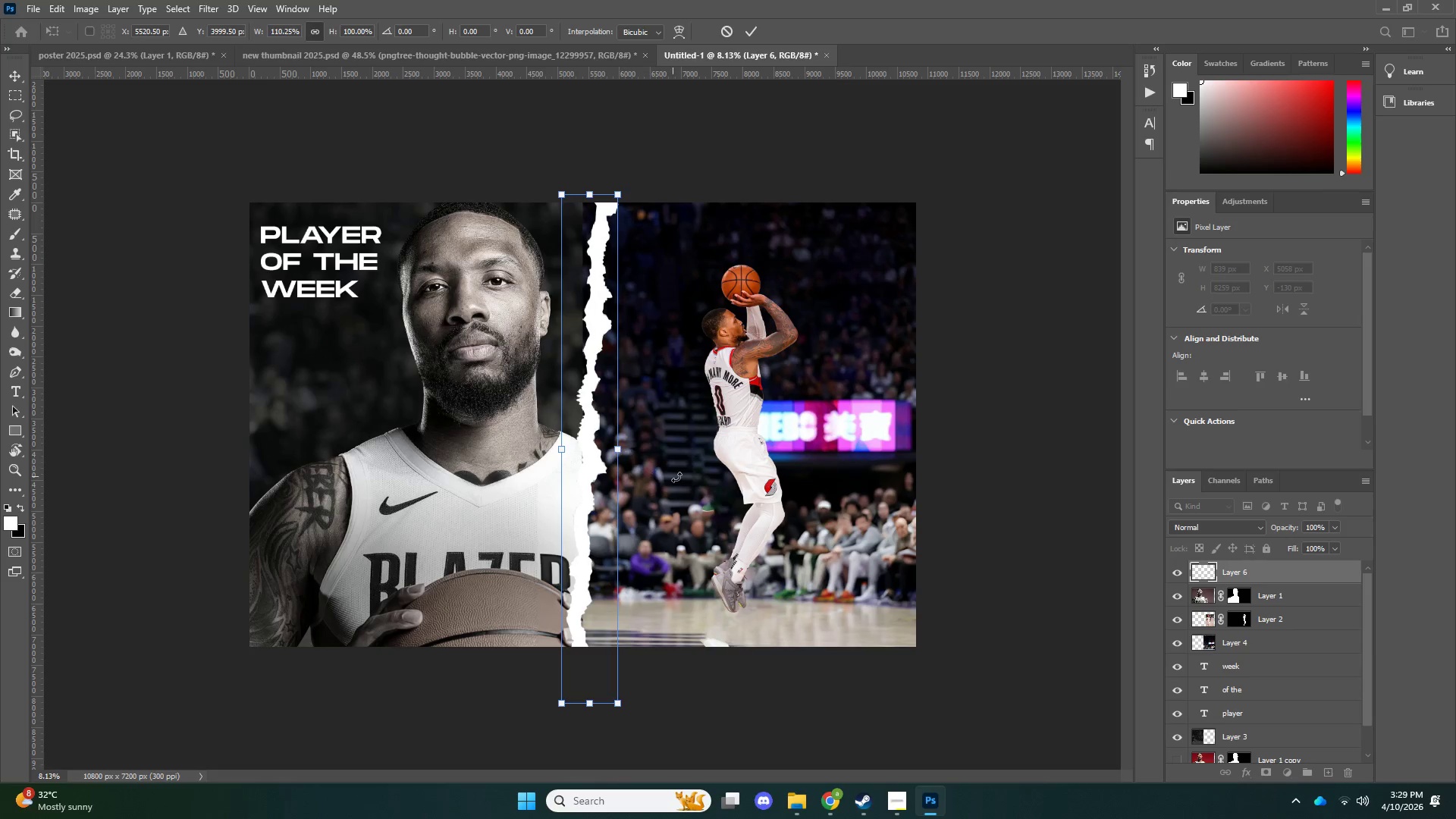 
left_click([676, 477])
 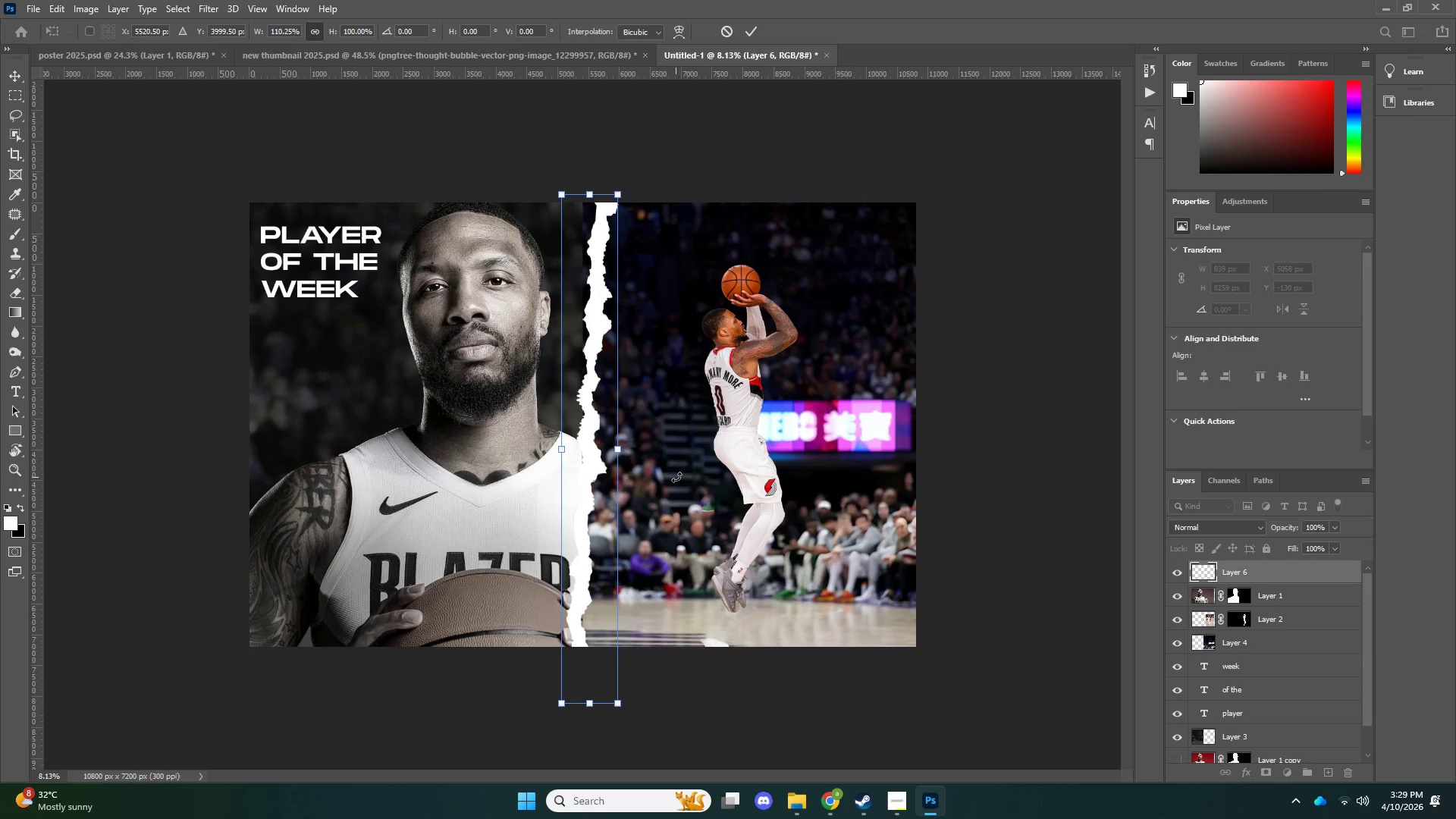 
key(NumpadEnter)
 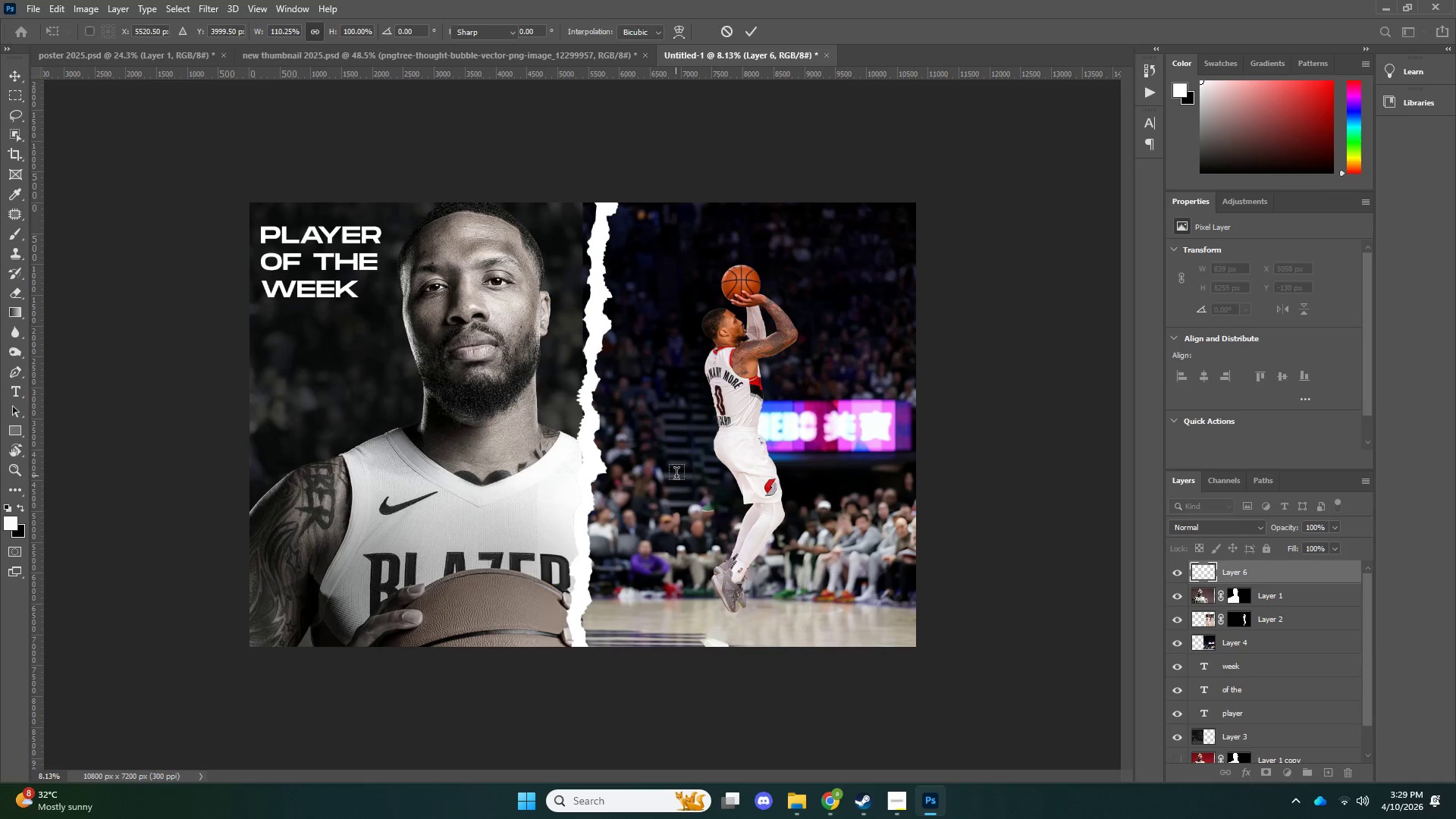 
key(Control+ControlLeft)
 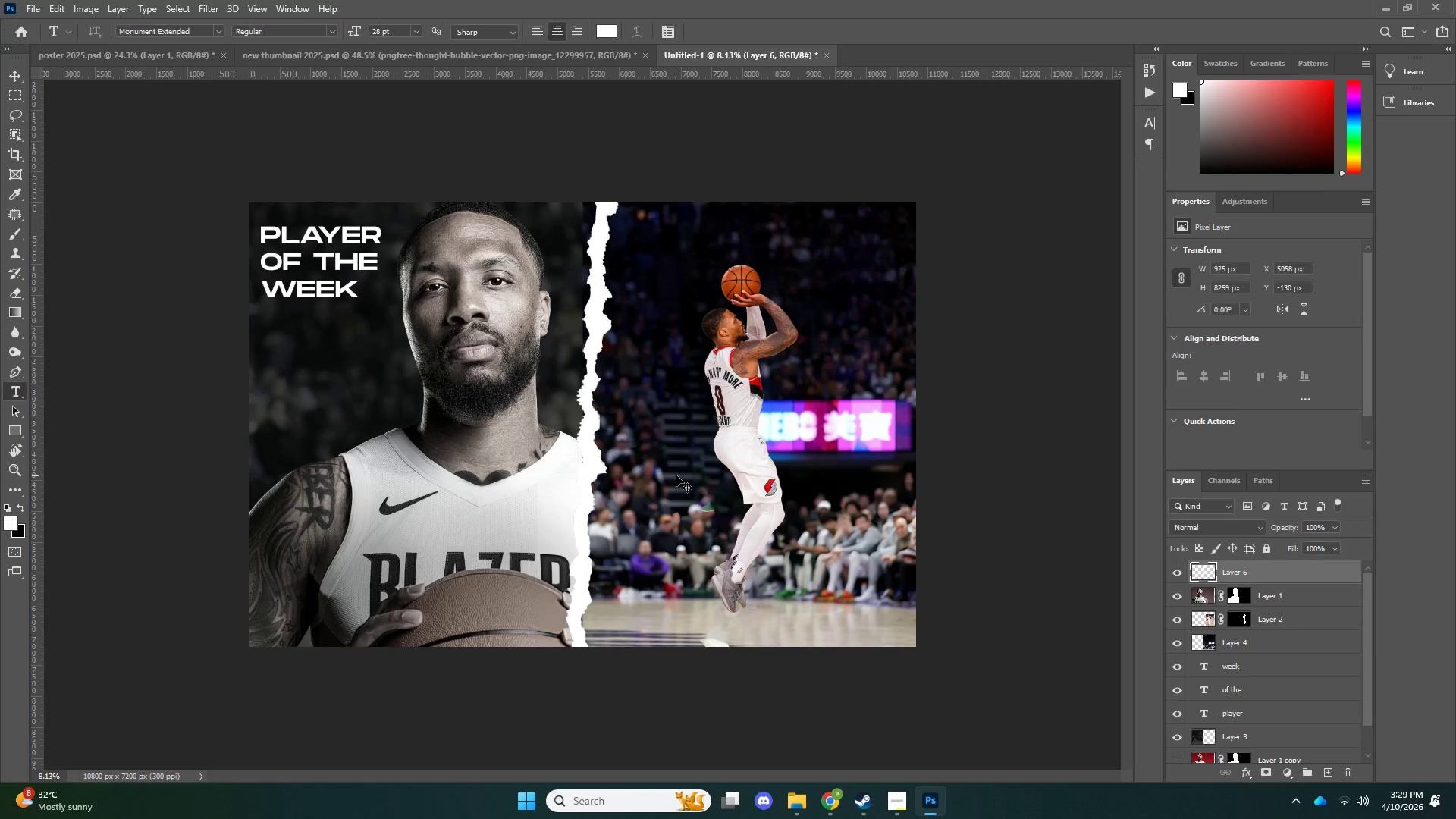 
key(Control+T)
 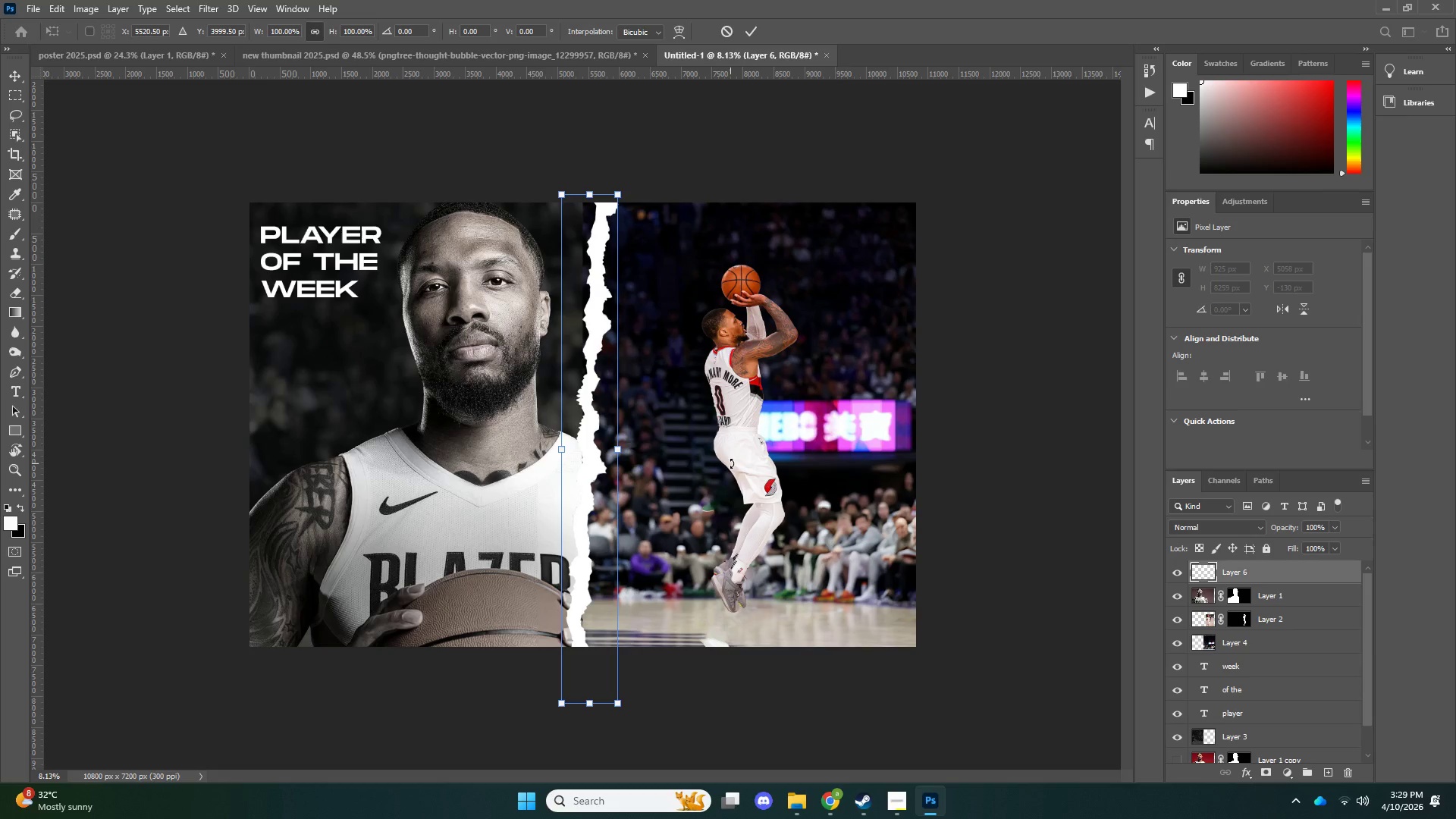 
left_click_drag(start_coordinate=[731, 463], to_coordinate=[731, 460])
 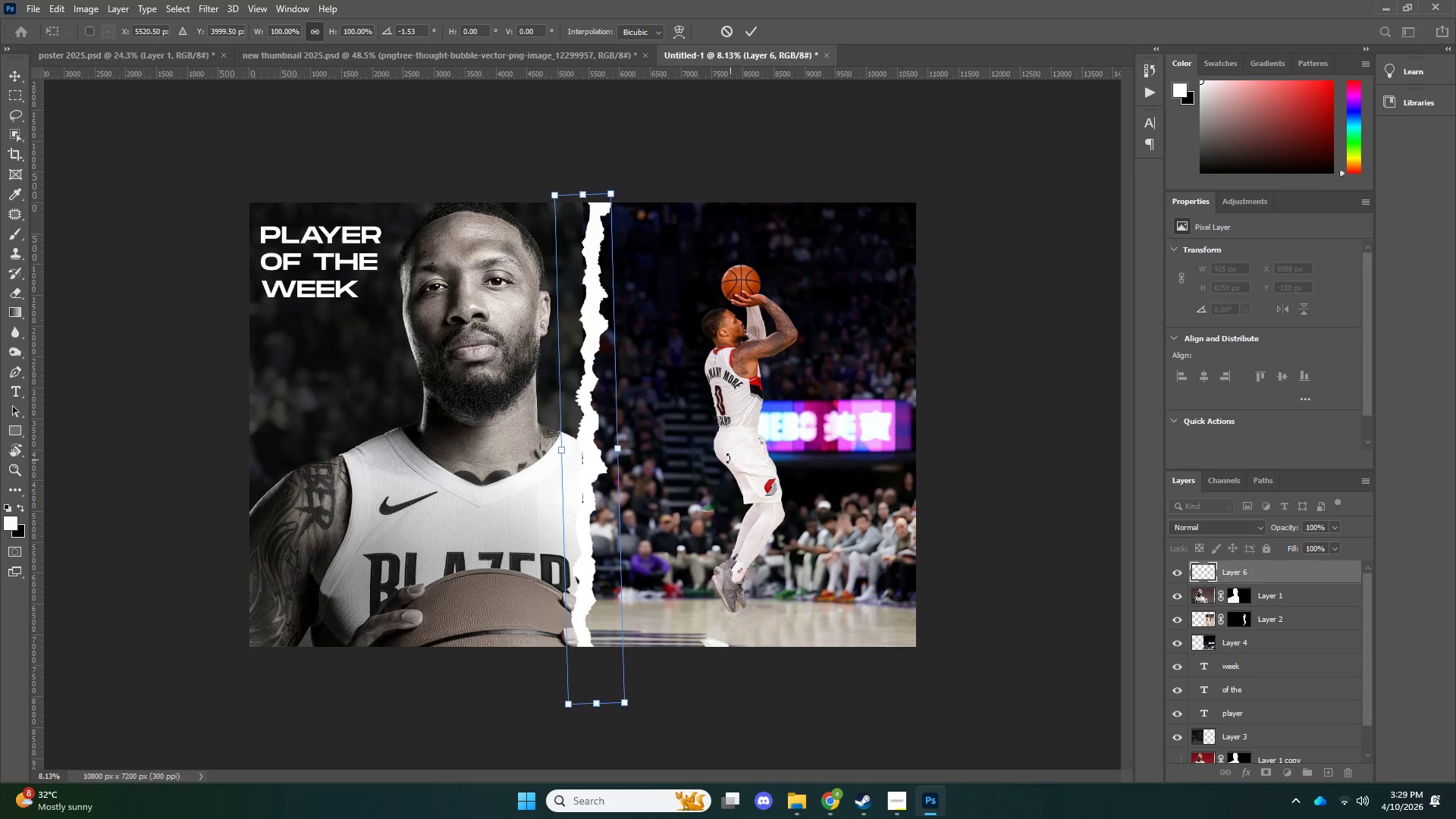 
key(NumpadEnter)
 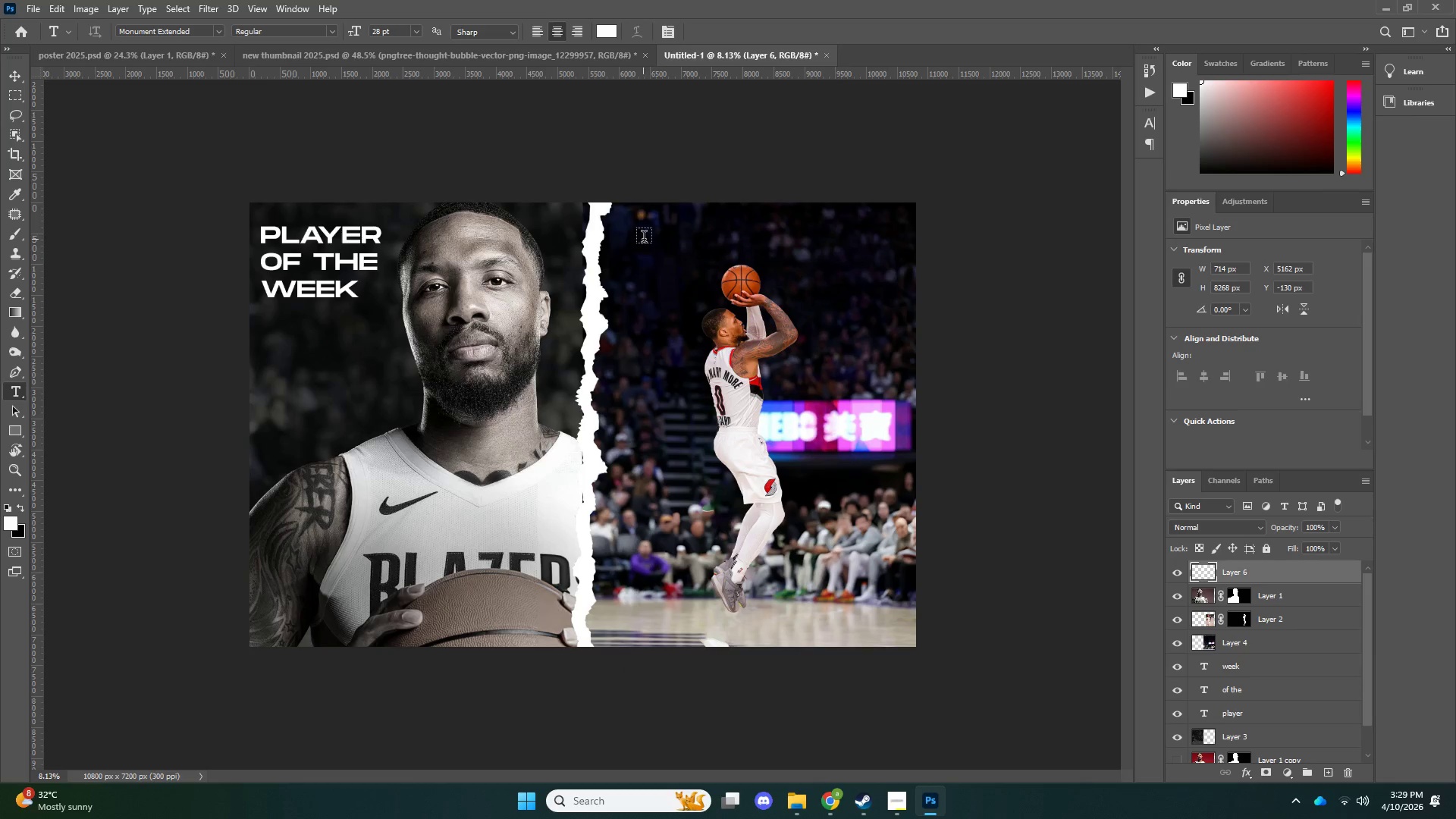 
key(Z)
 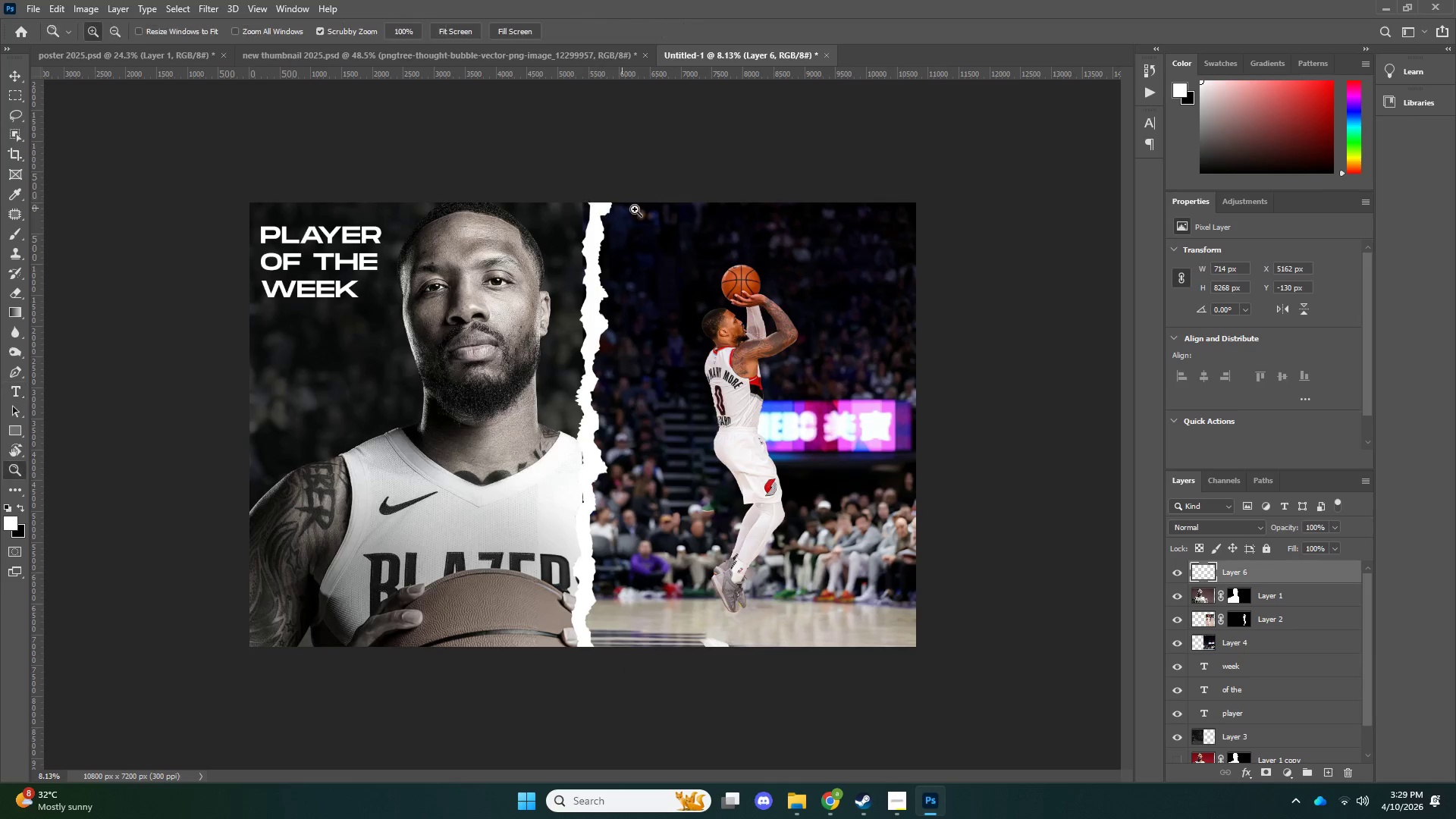 
left_click_drag(start_coordinate=[623, 208], to_coordinate=[664, 208])
 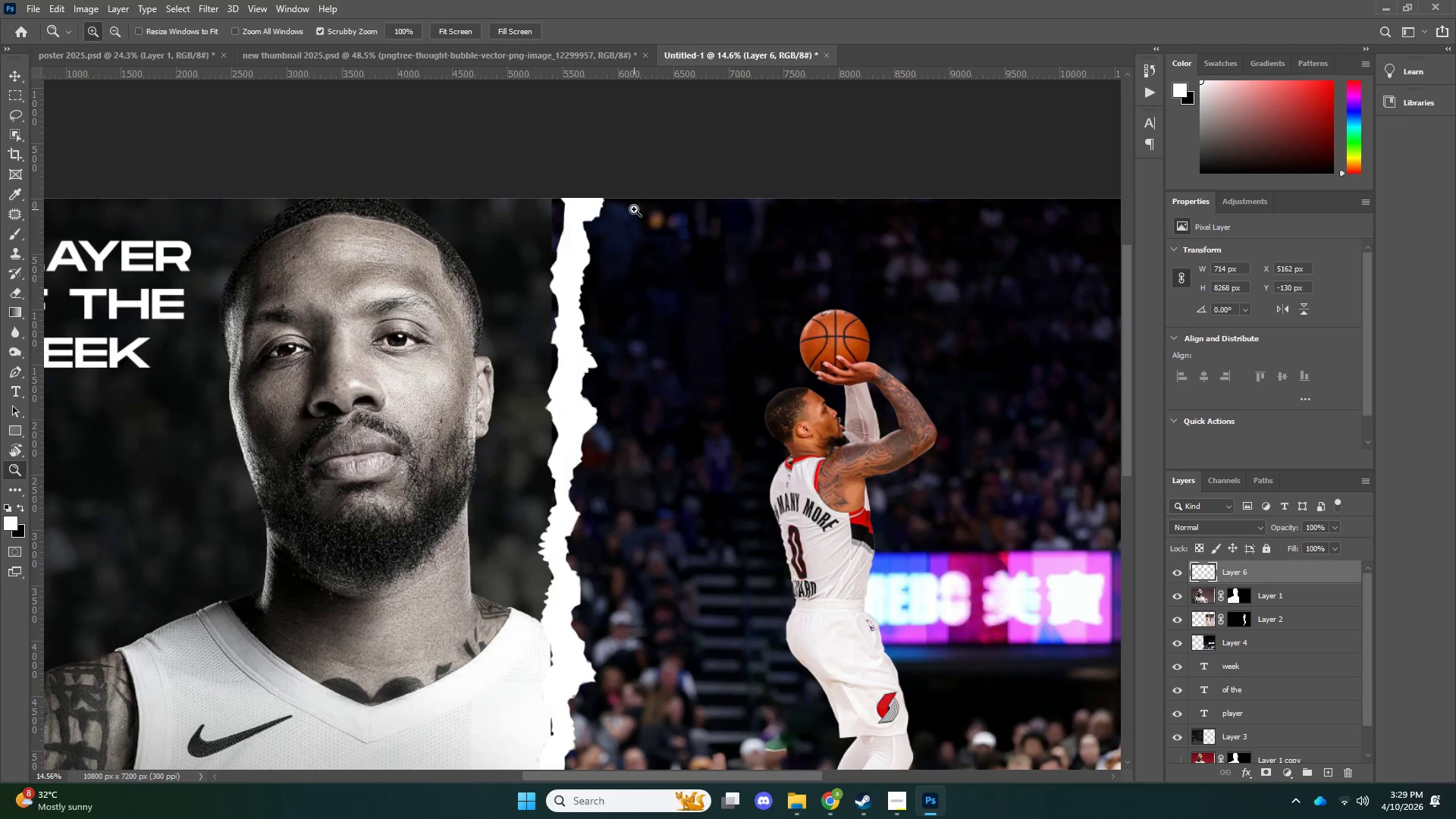 
left_click_drag(start_coordinate=[626, 213], to_coordinate=[604, 222])
 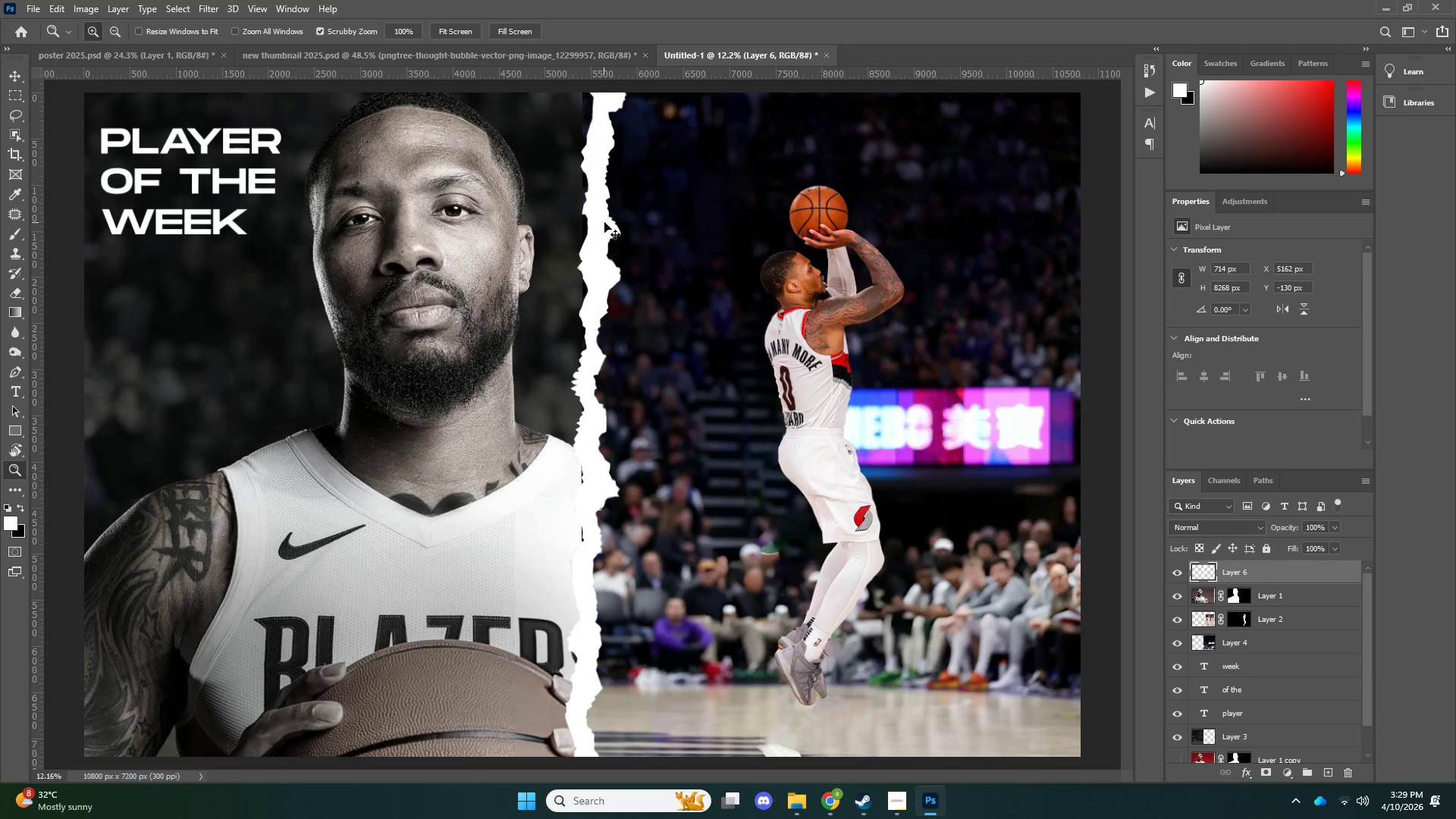 
key(Control+J)
 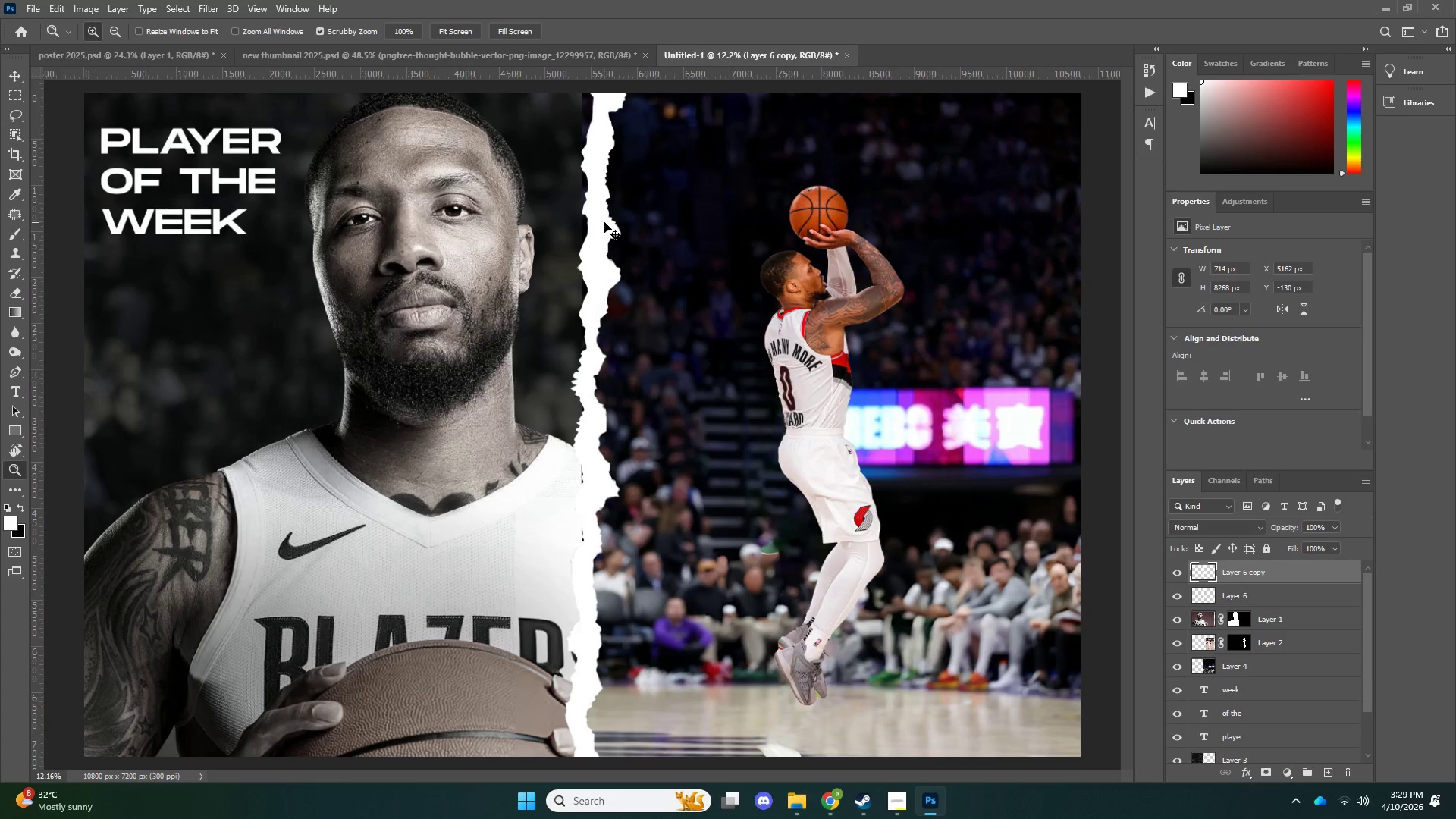 
key(Control+T)
 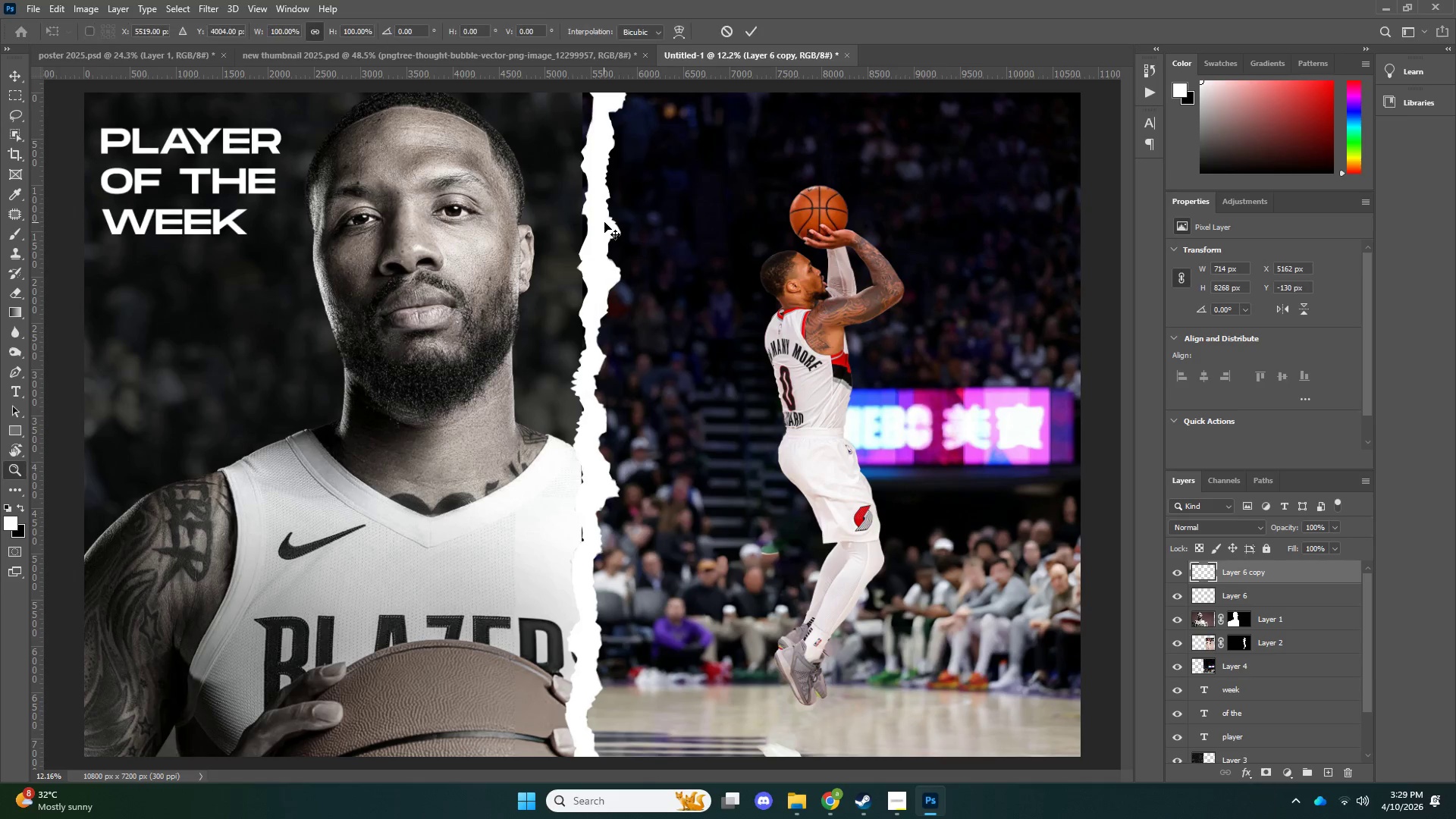 
key(ArrowLeft)
 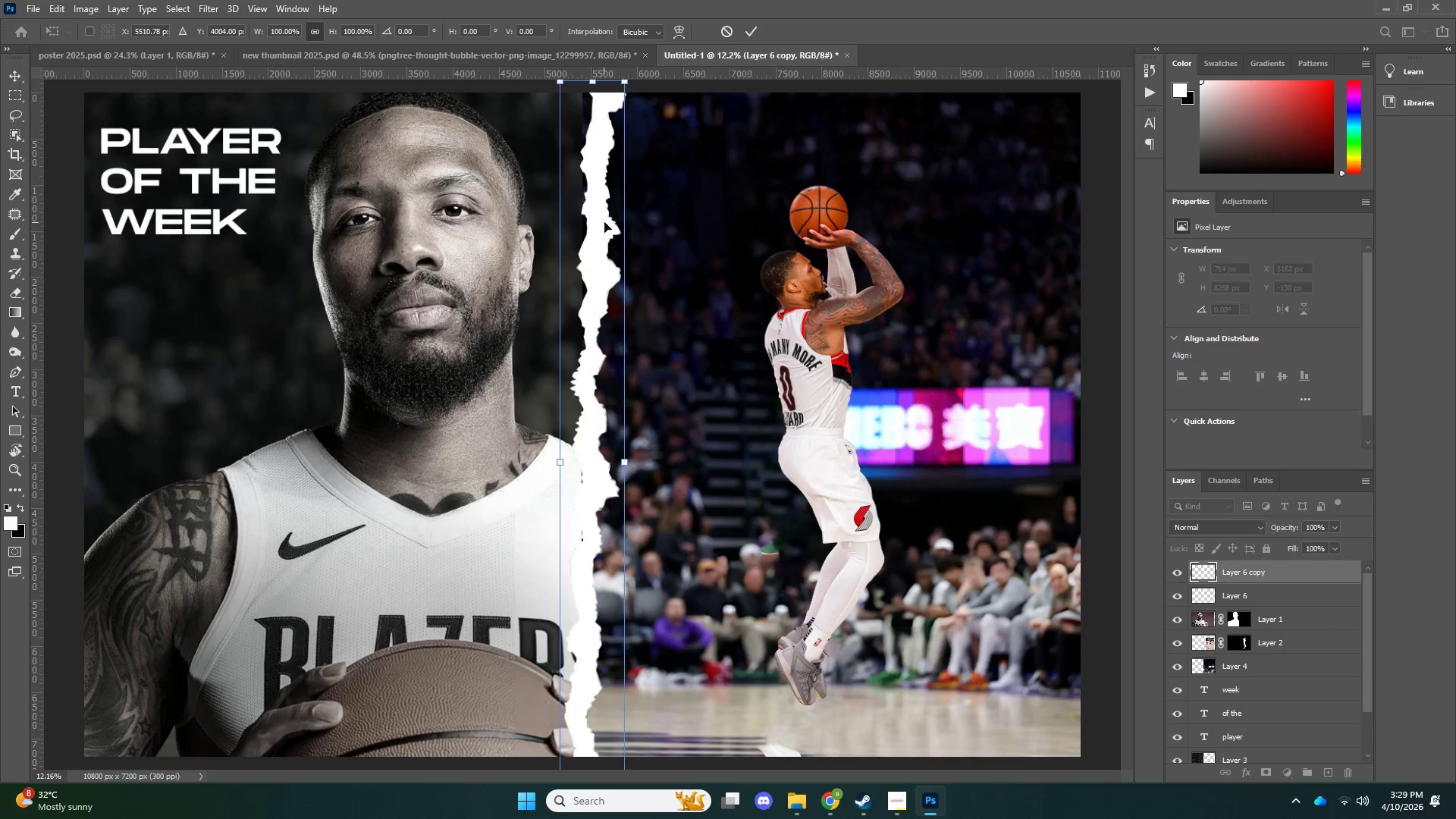 
key(ArrowLeft)
 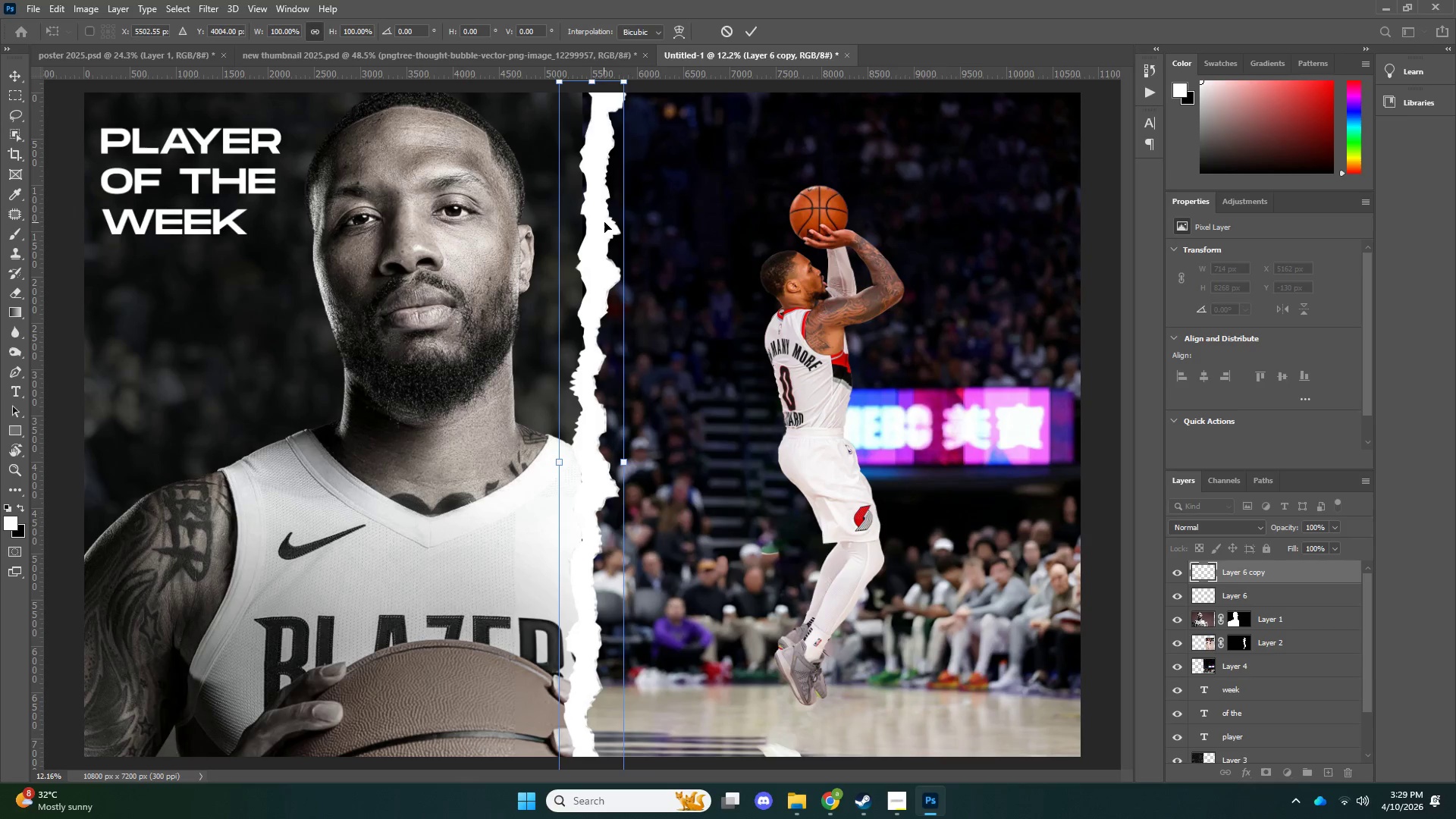 
key(ArrowLeft)
 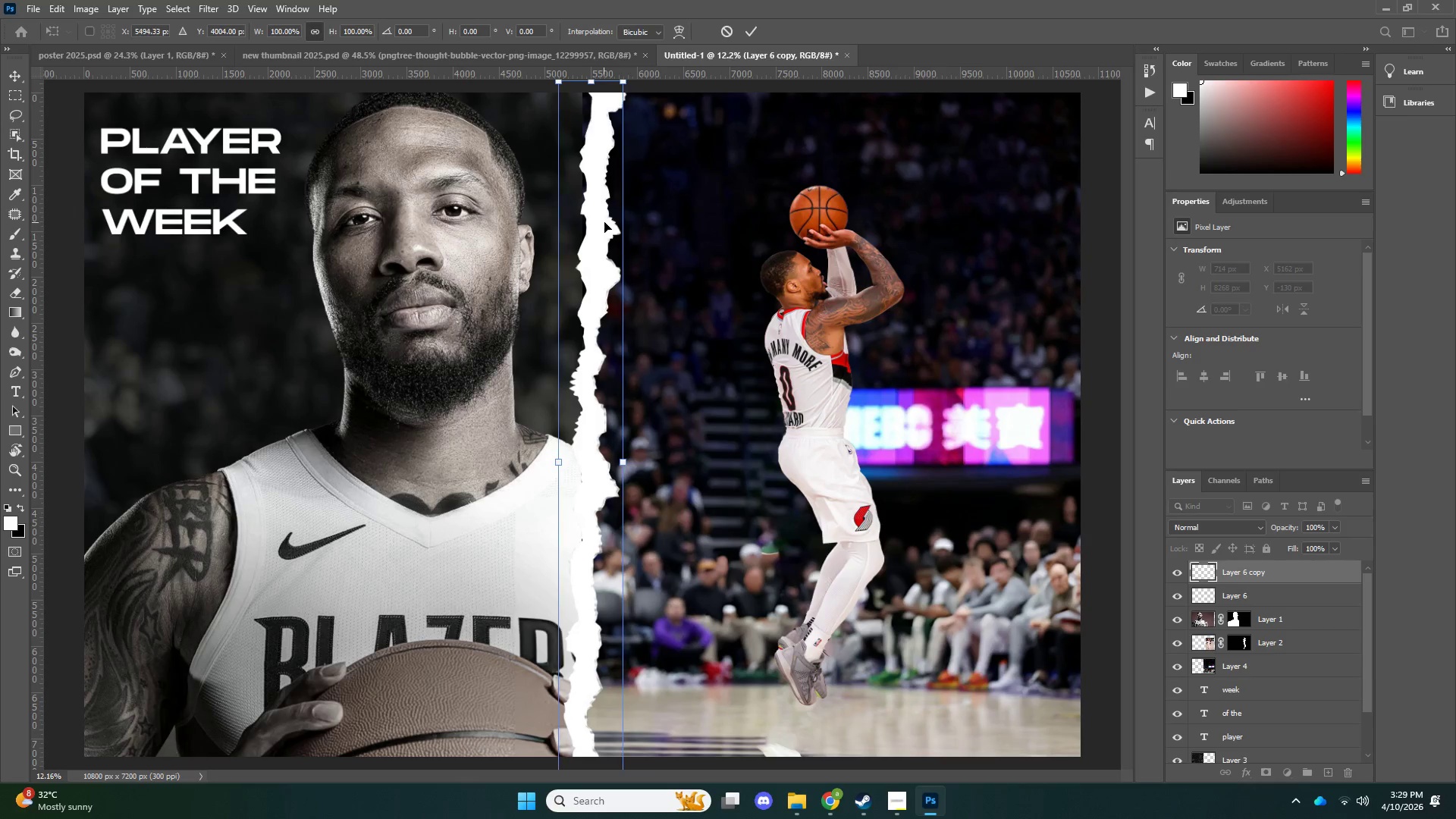 
key(ArrowLeft)
 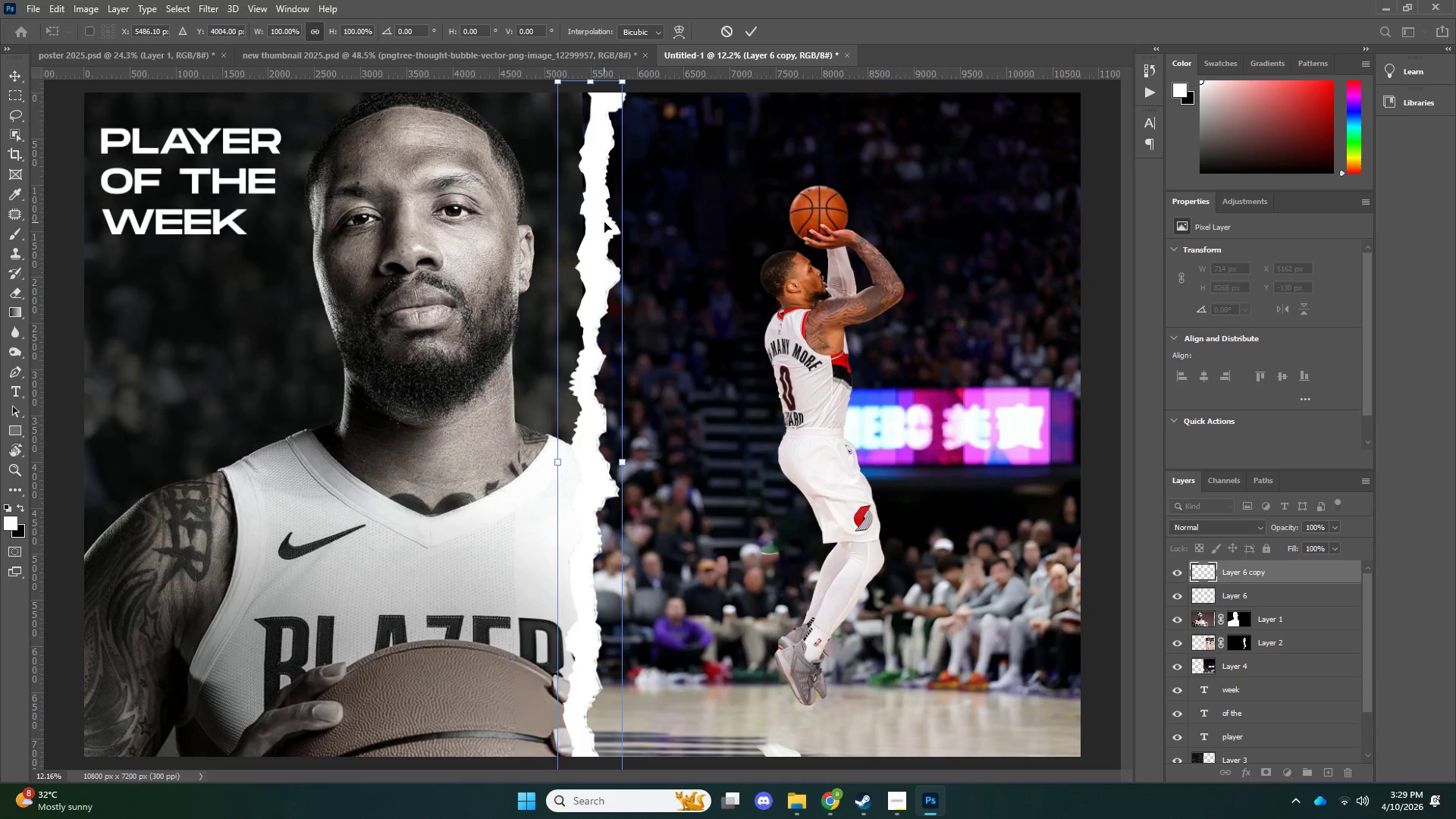 
key(ArrowLeft)
 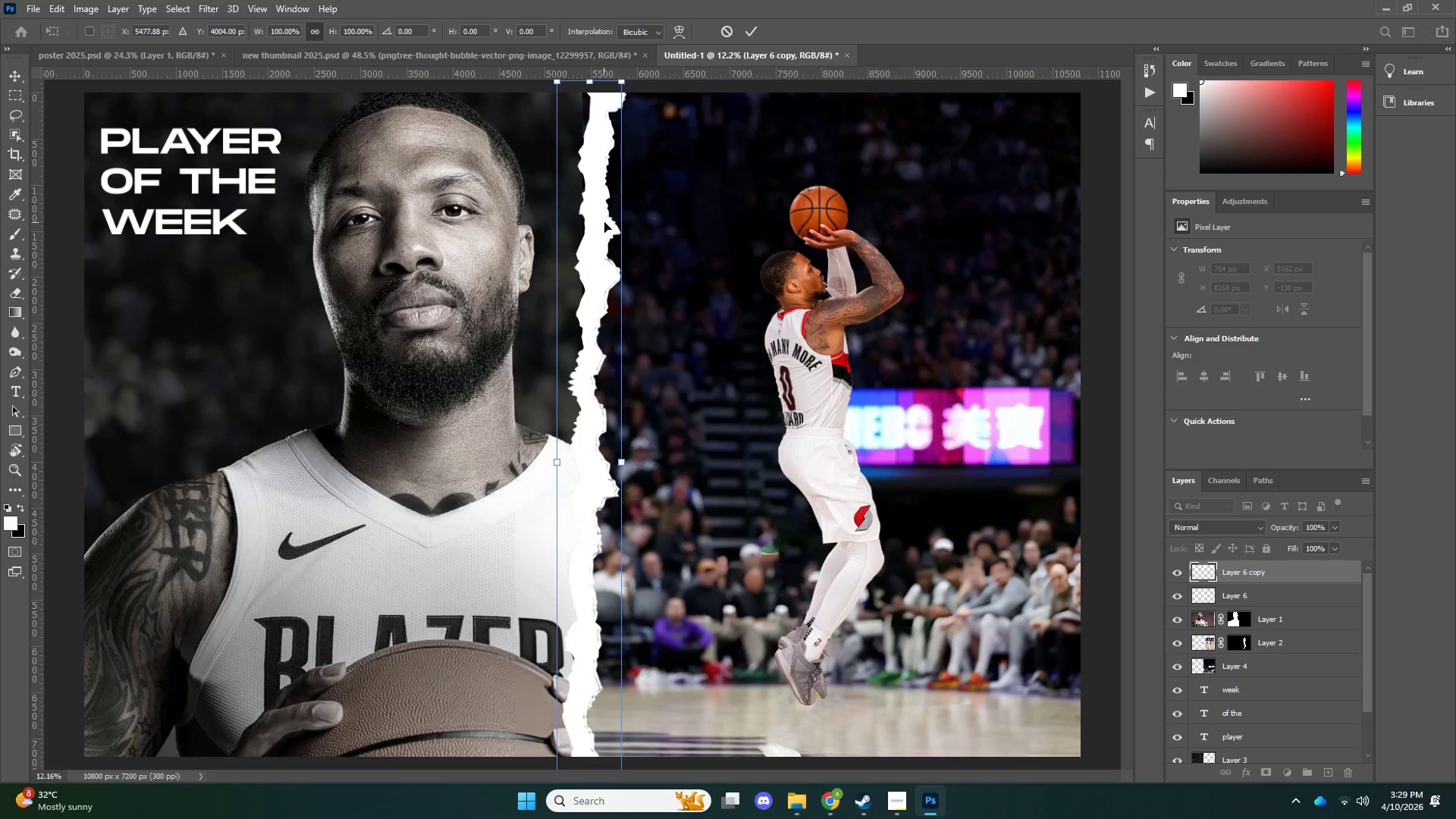 
key(ArrowLeft)
 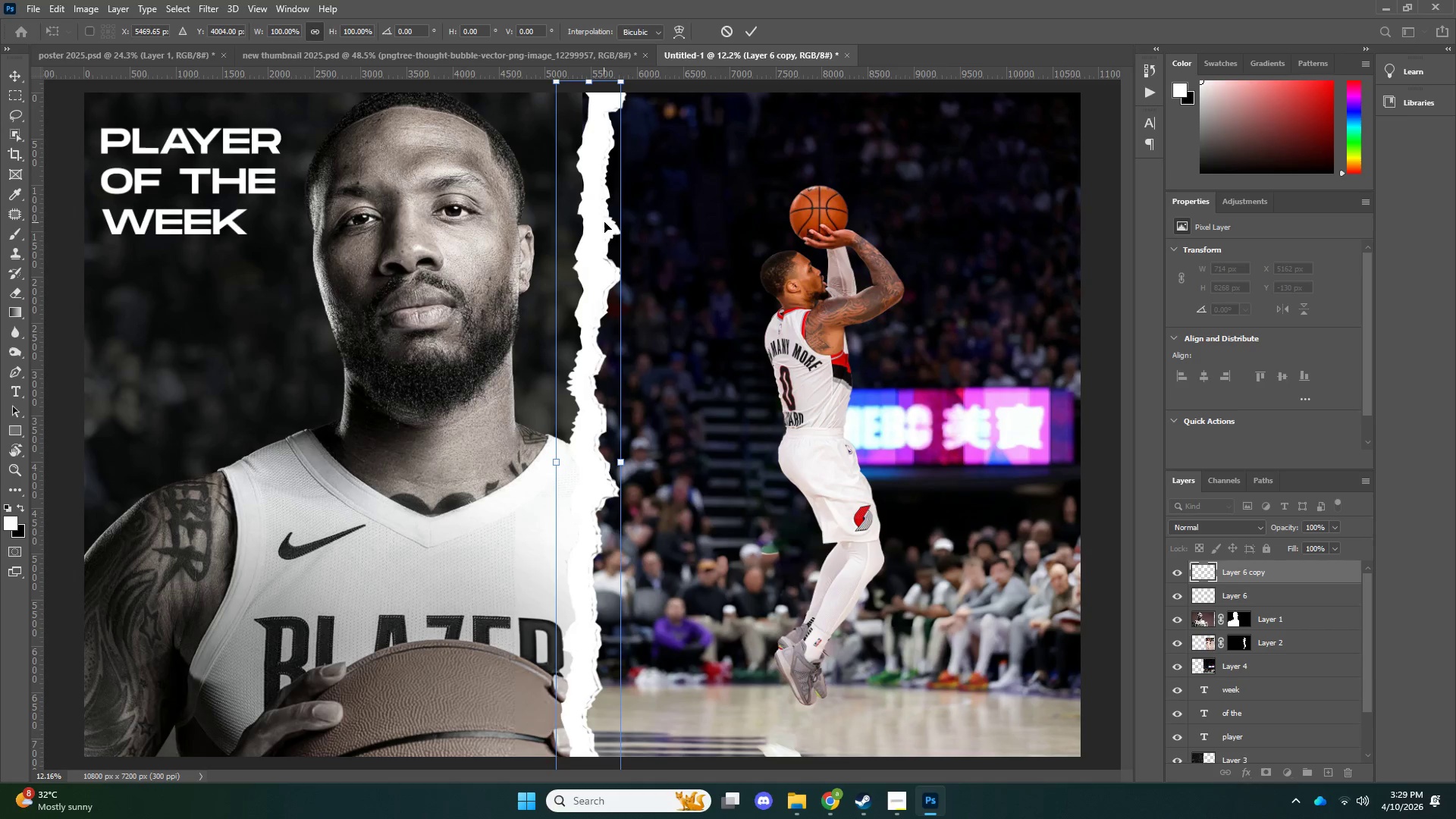 
key(ArrowLeft)
 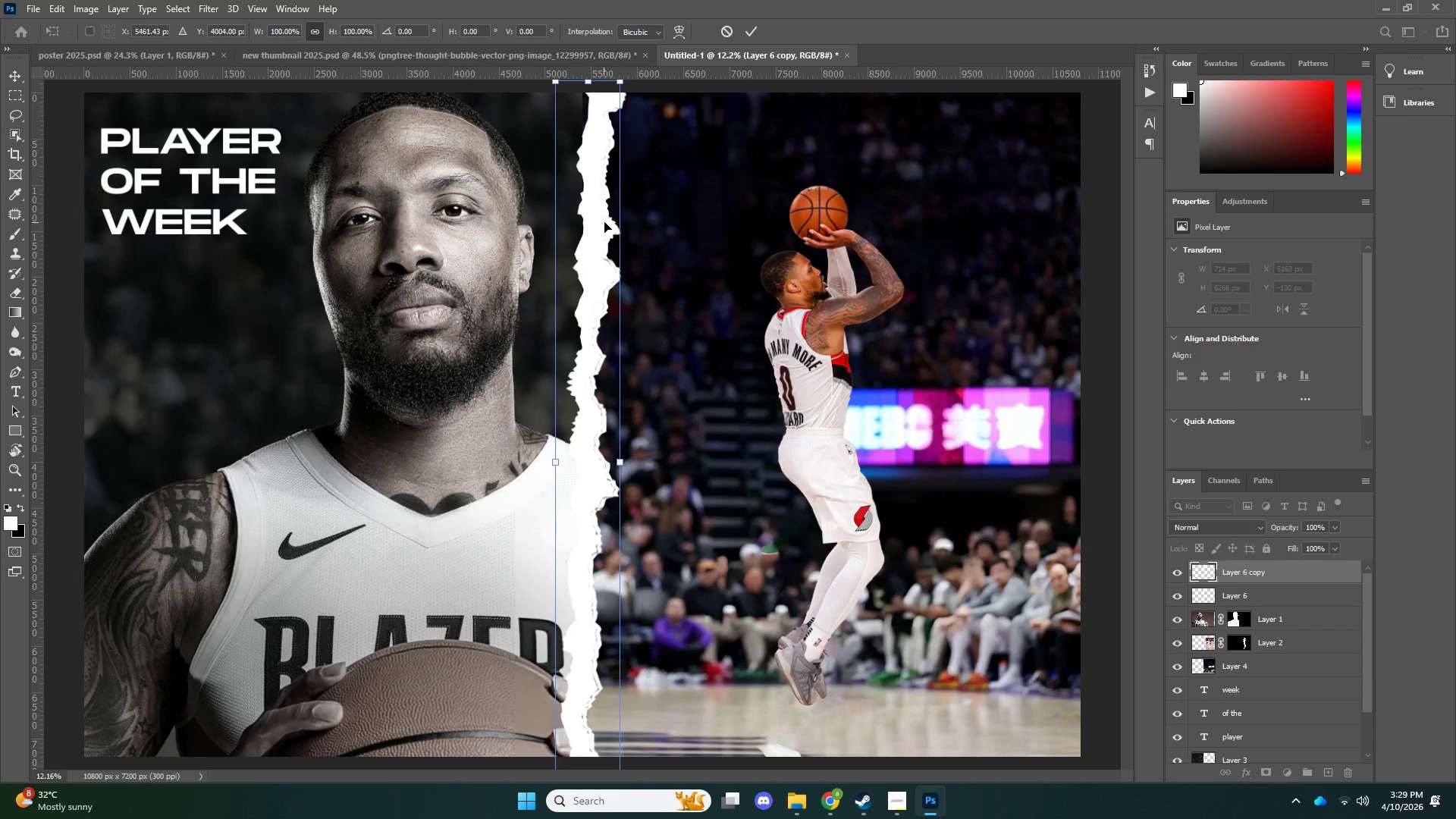 
key(ArrowLeft)
 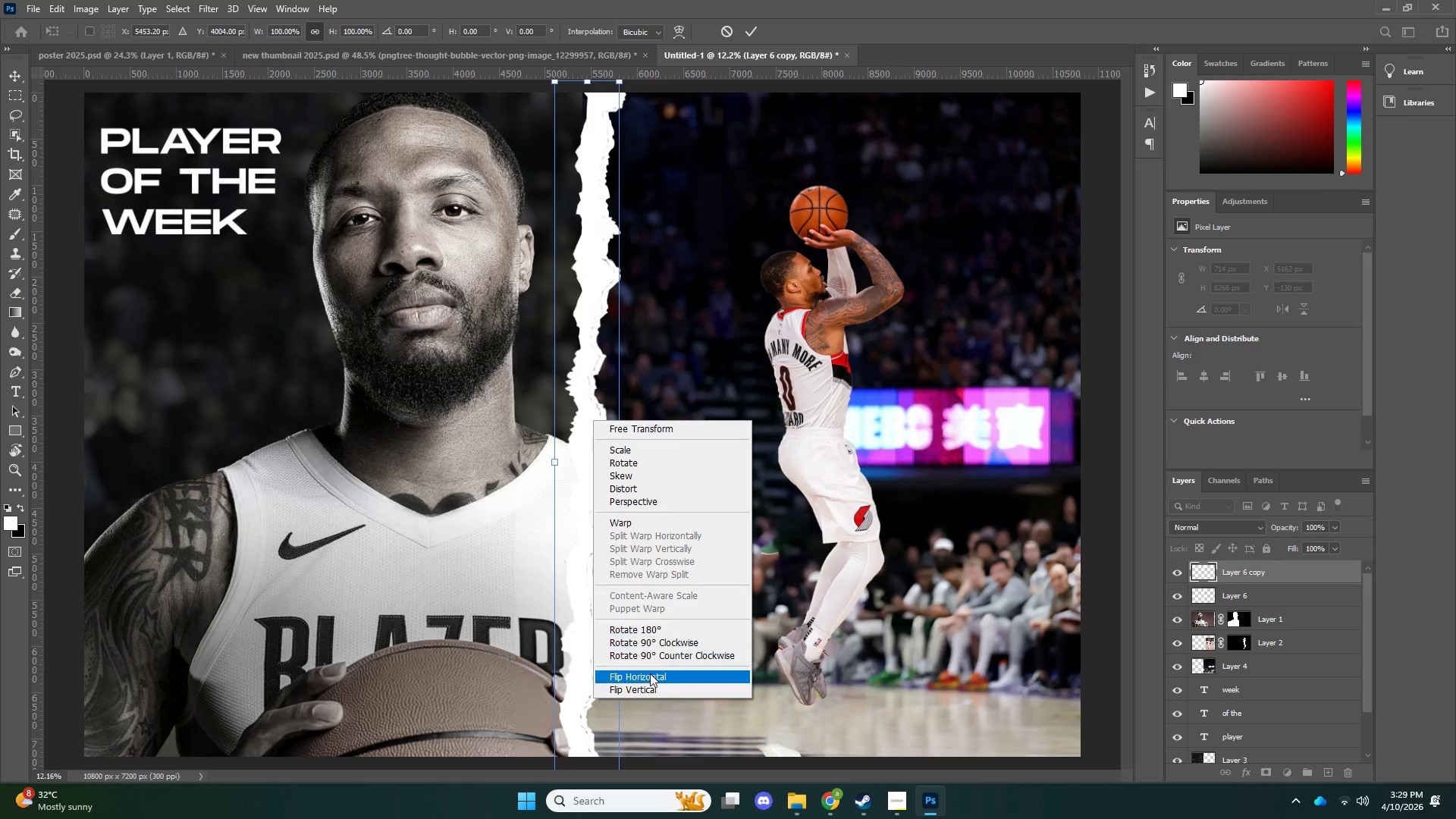 
key(NumpadEnter)
 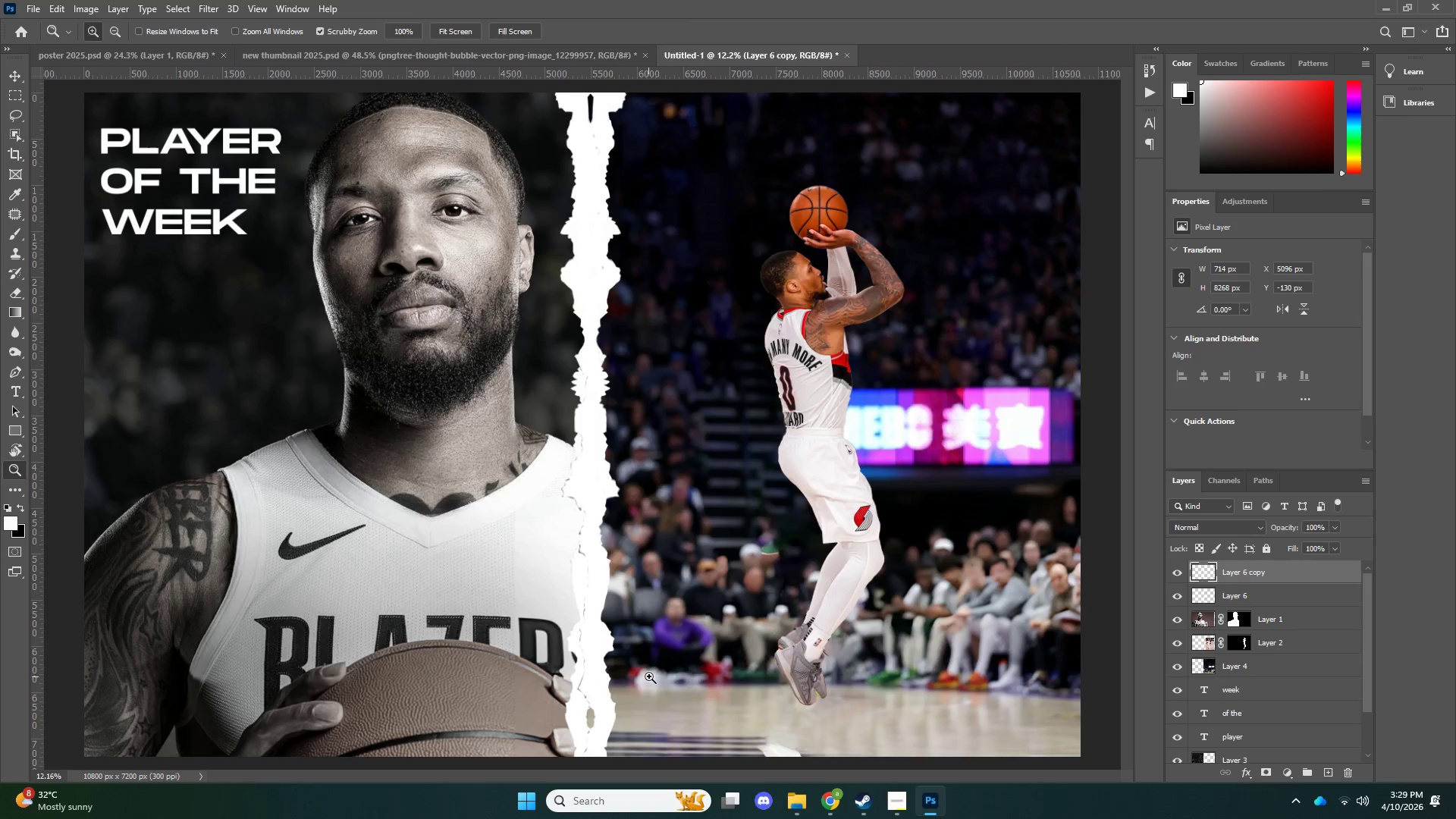 
key(Control+ControlLeft)
 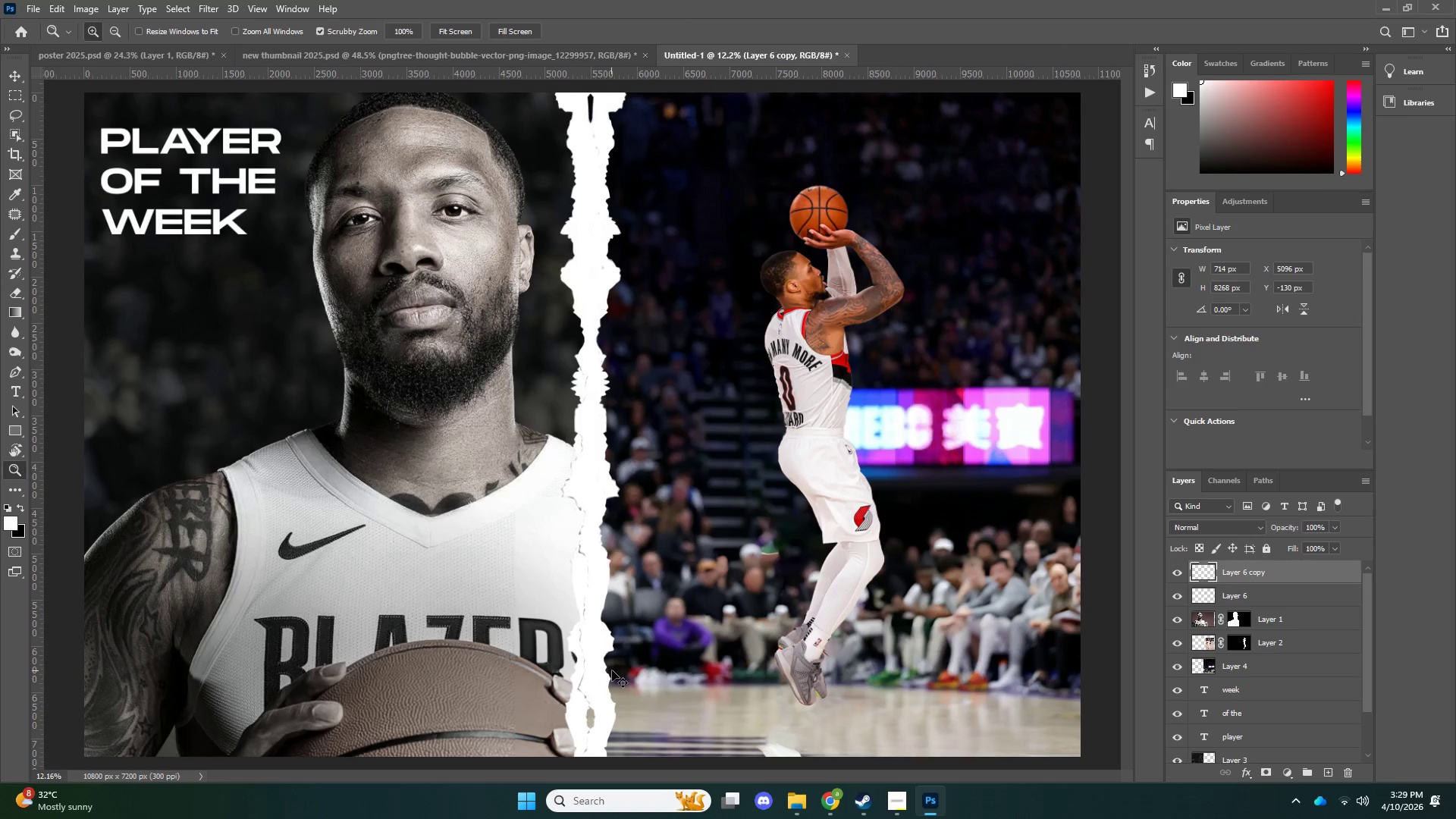 
key(Control+T)
 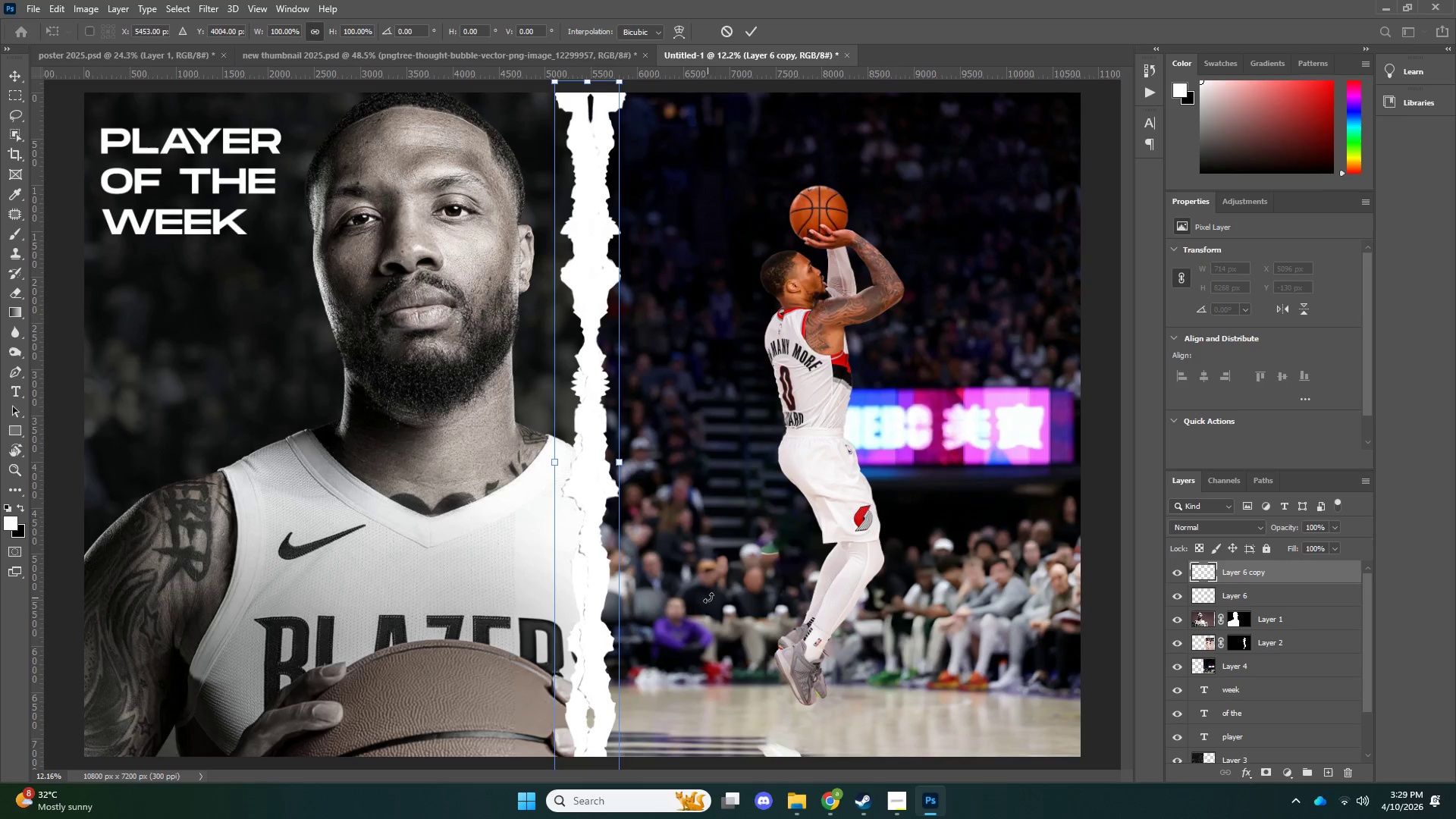 
left_click_drag(start_coordinate=[711, 596], to_coordinate=[714, 607])
 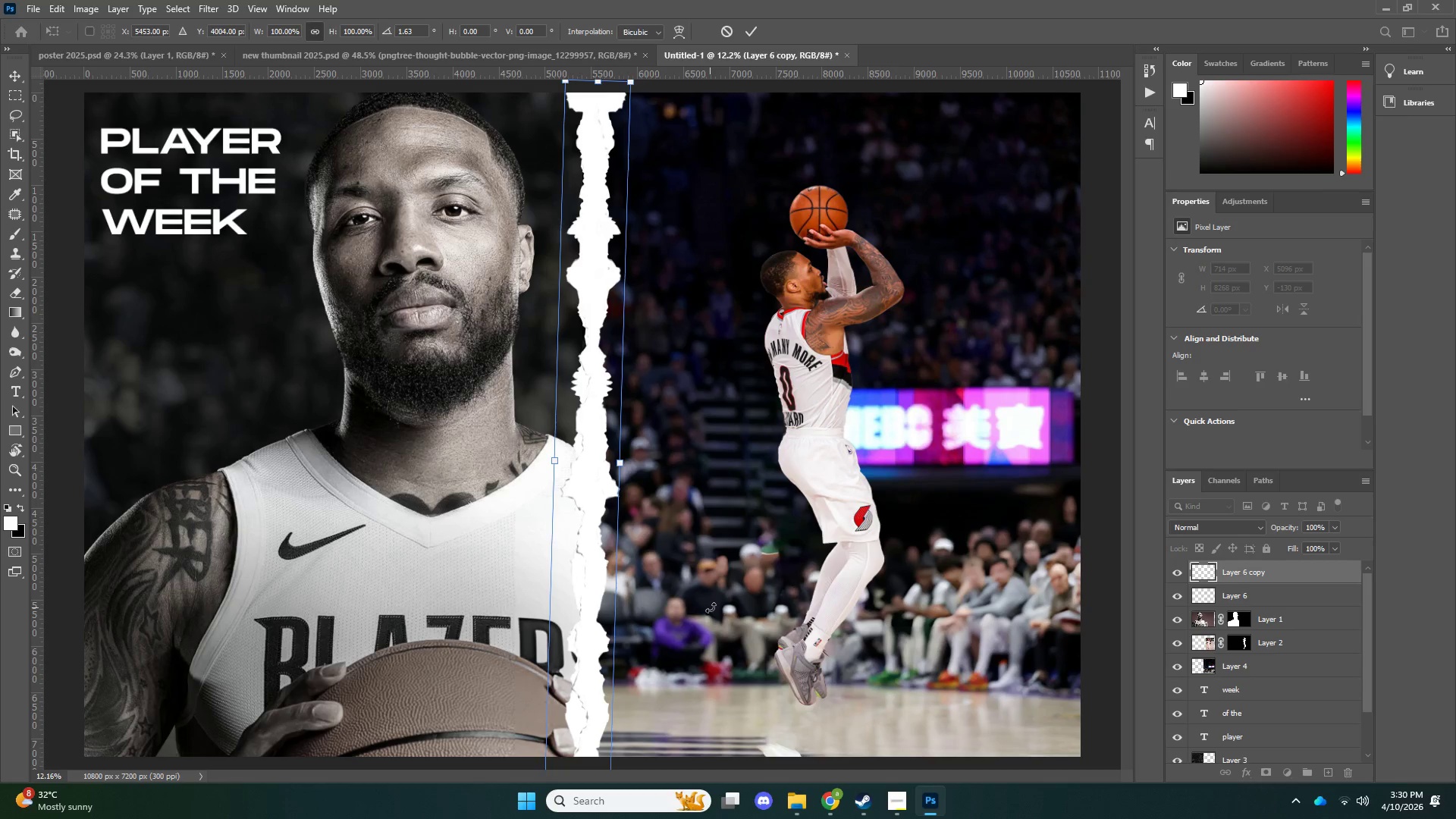 
key(NumpadEnter)
 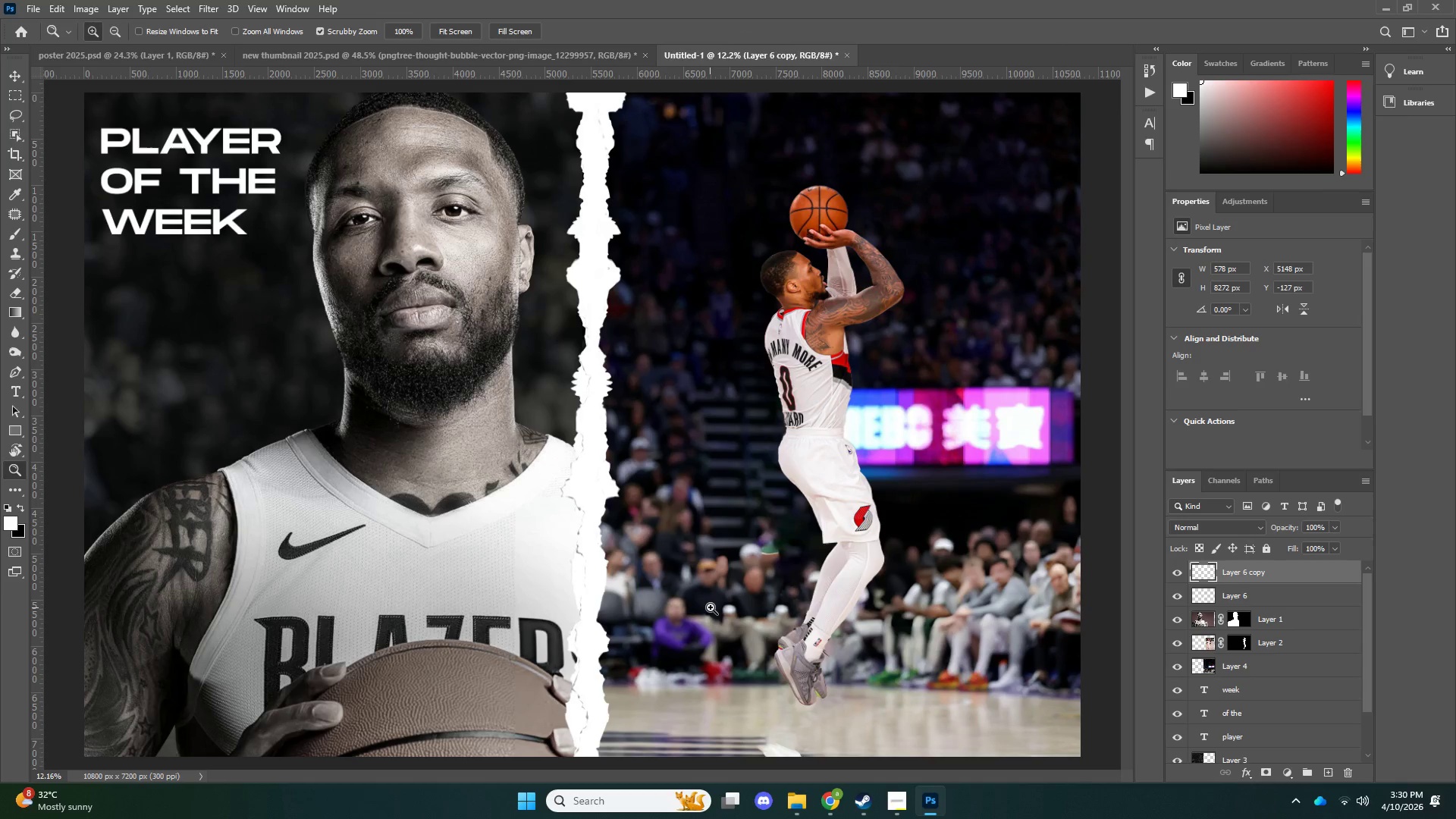 
key(Z)
 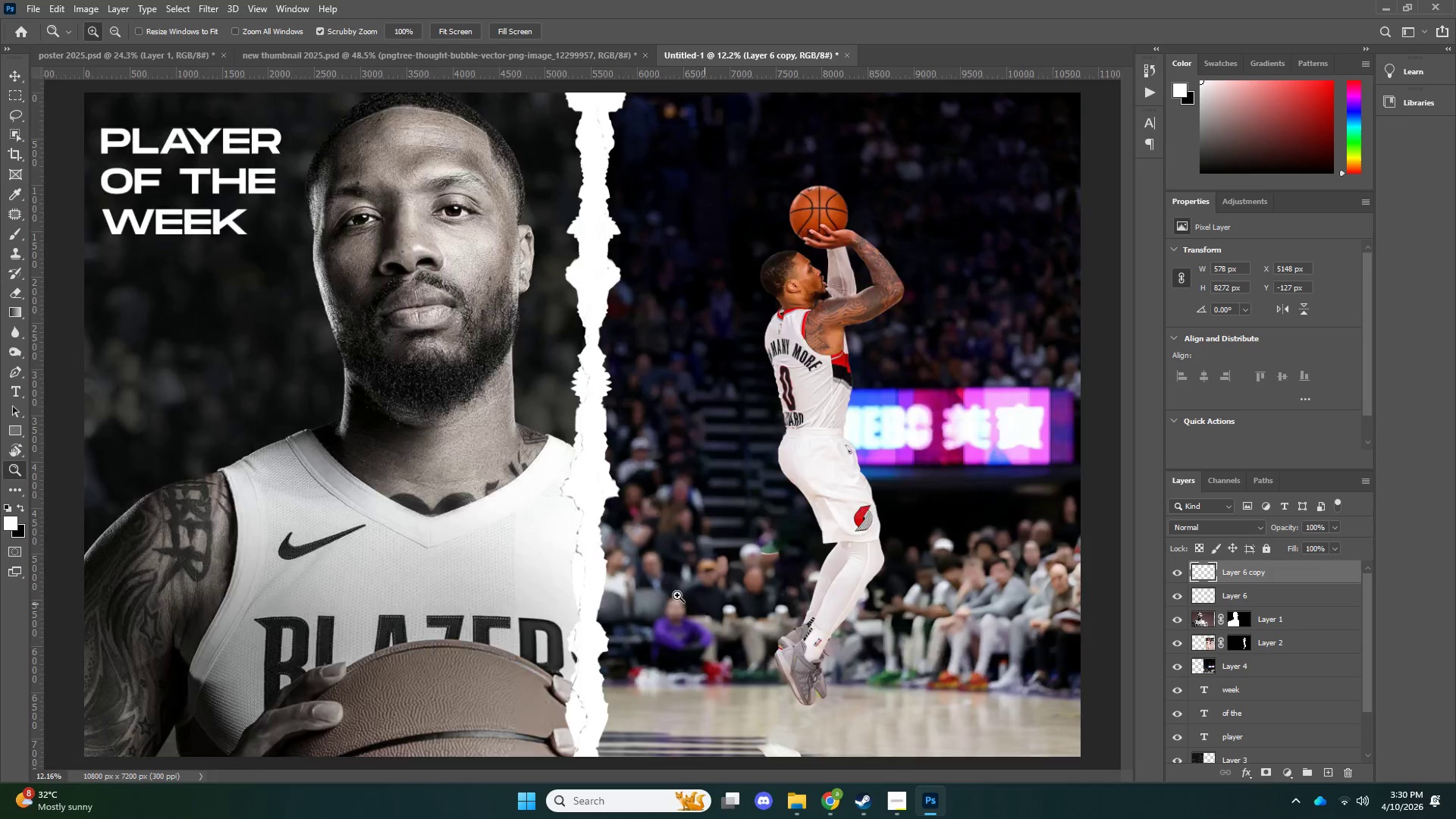 
left_click_drag(start_coordinate=[660, 592], to_coordinate=[509, 563])
 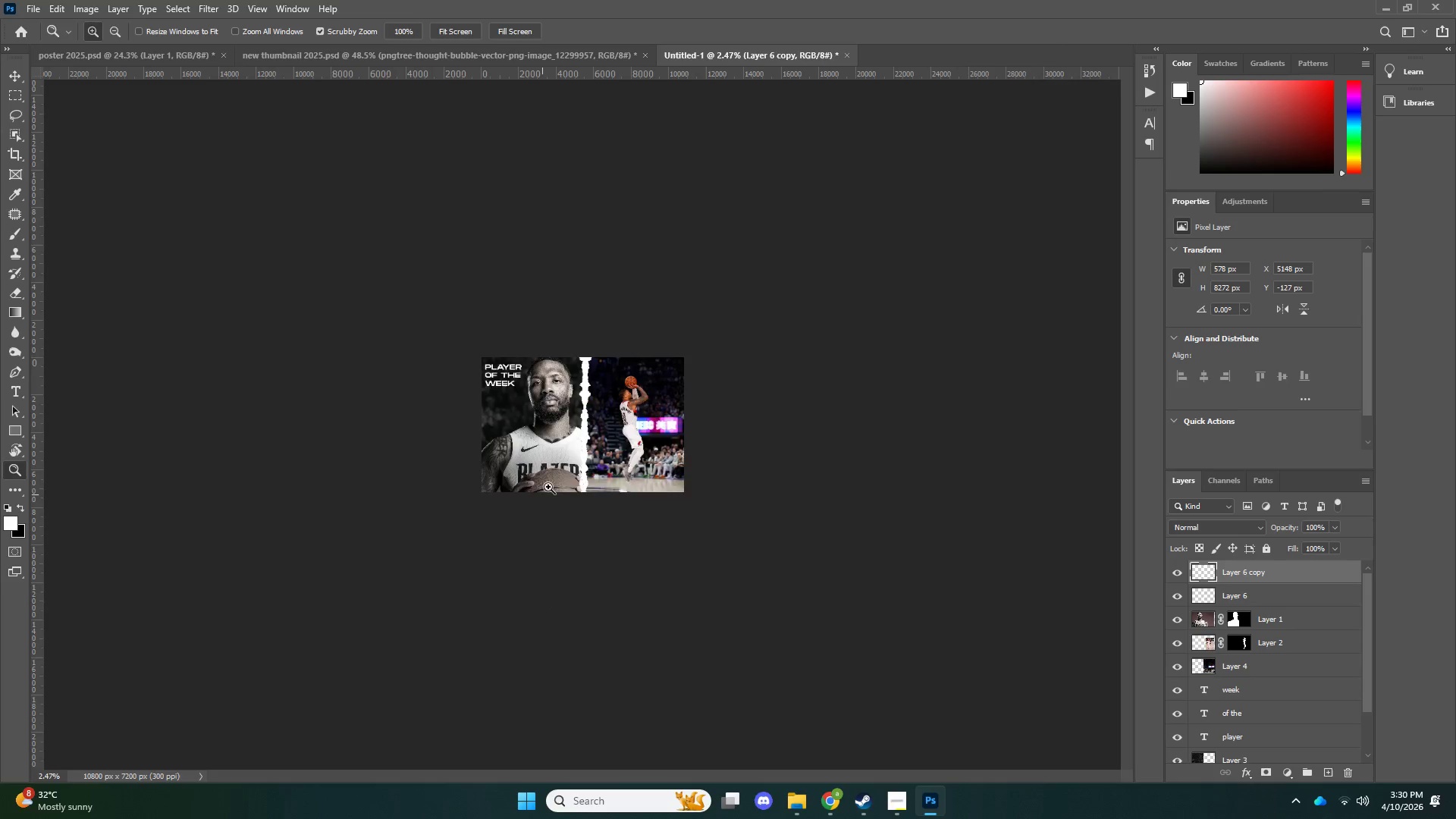 
left_click_drag(start_coordinate=[647, 461], to_coordinate=[758, 461])
 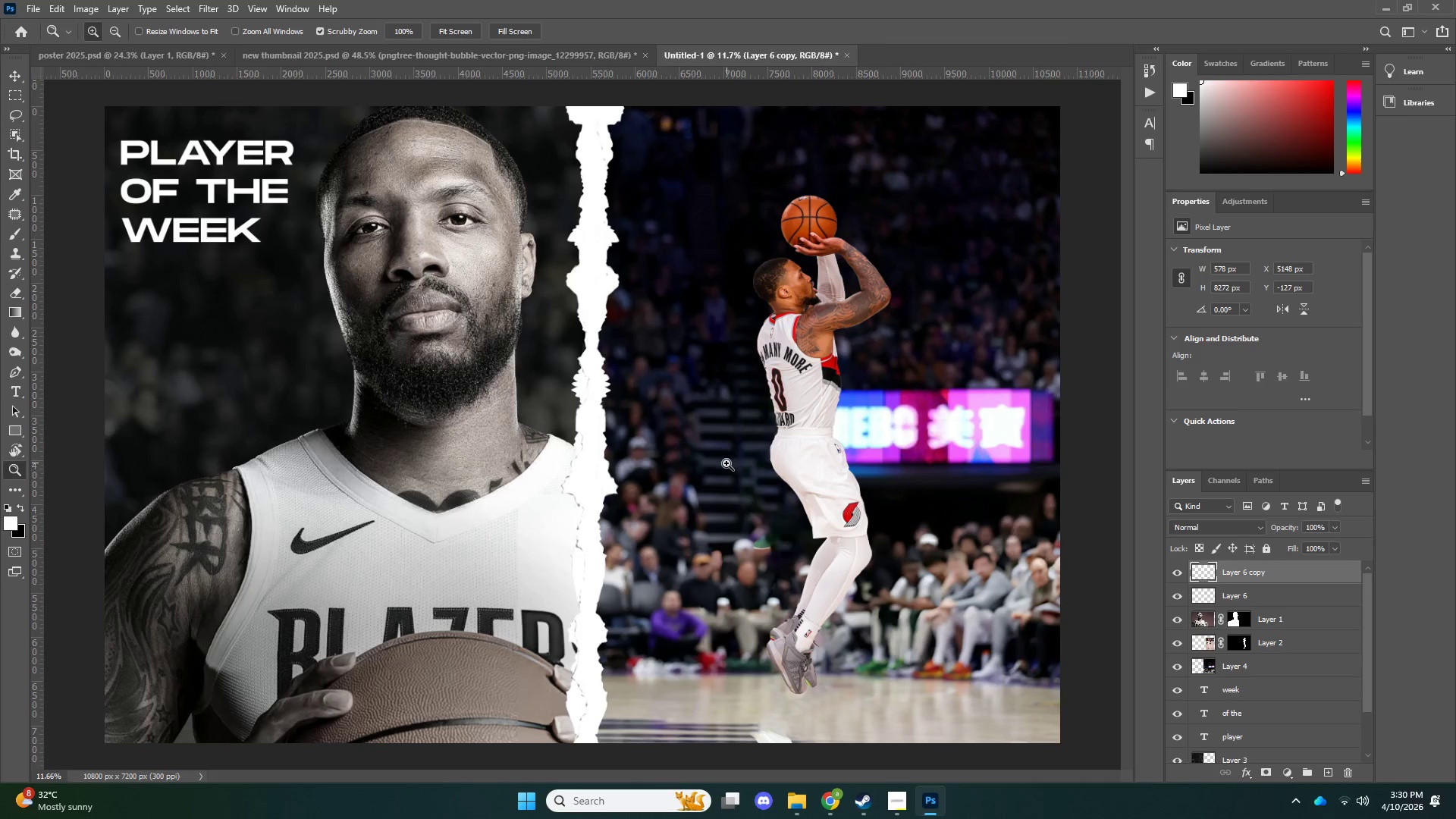 
type([Delete]zv)
 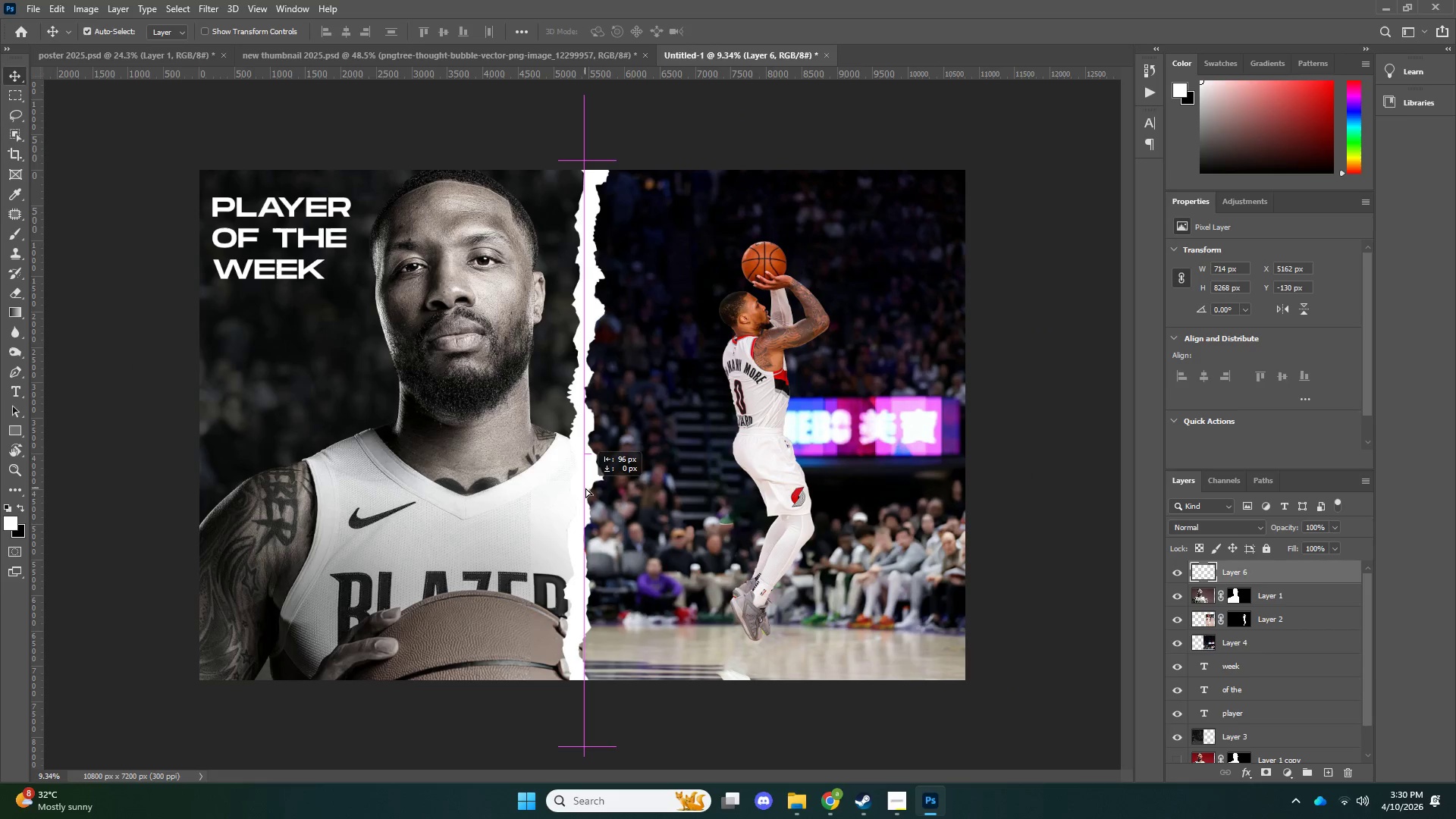 
left_click_drag(start_coordinate=[617, 523], to_coordinate=[595, 530])
 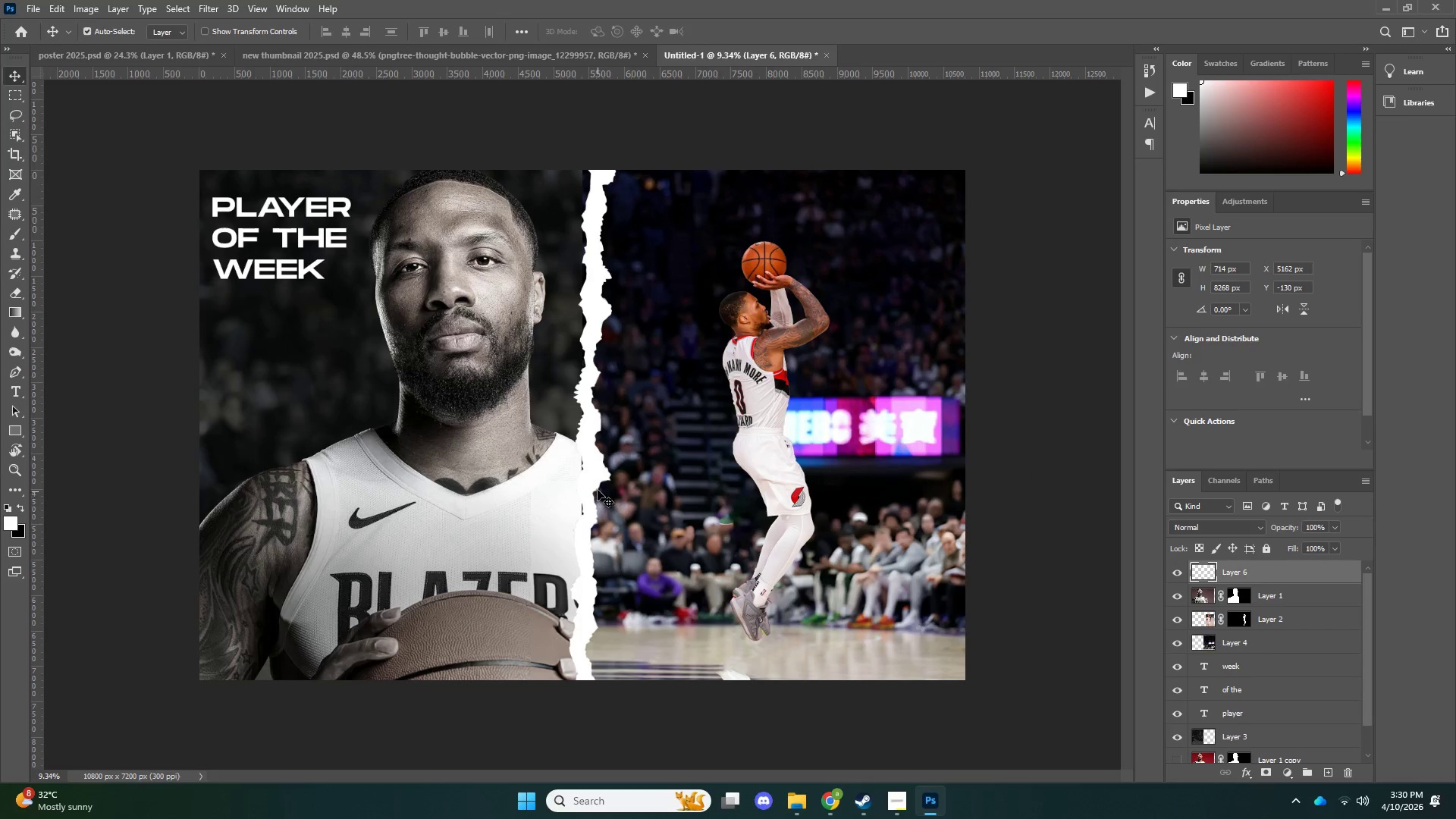 
left_click_drag(start_coordinate=[592, 488], to_coordinate=[586, 488])
 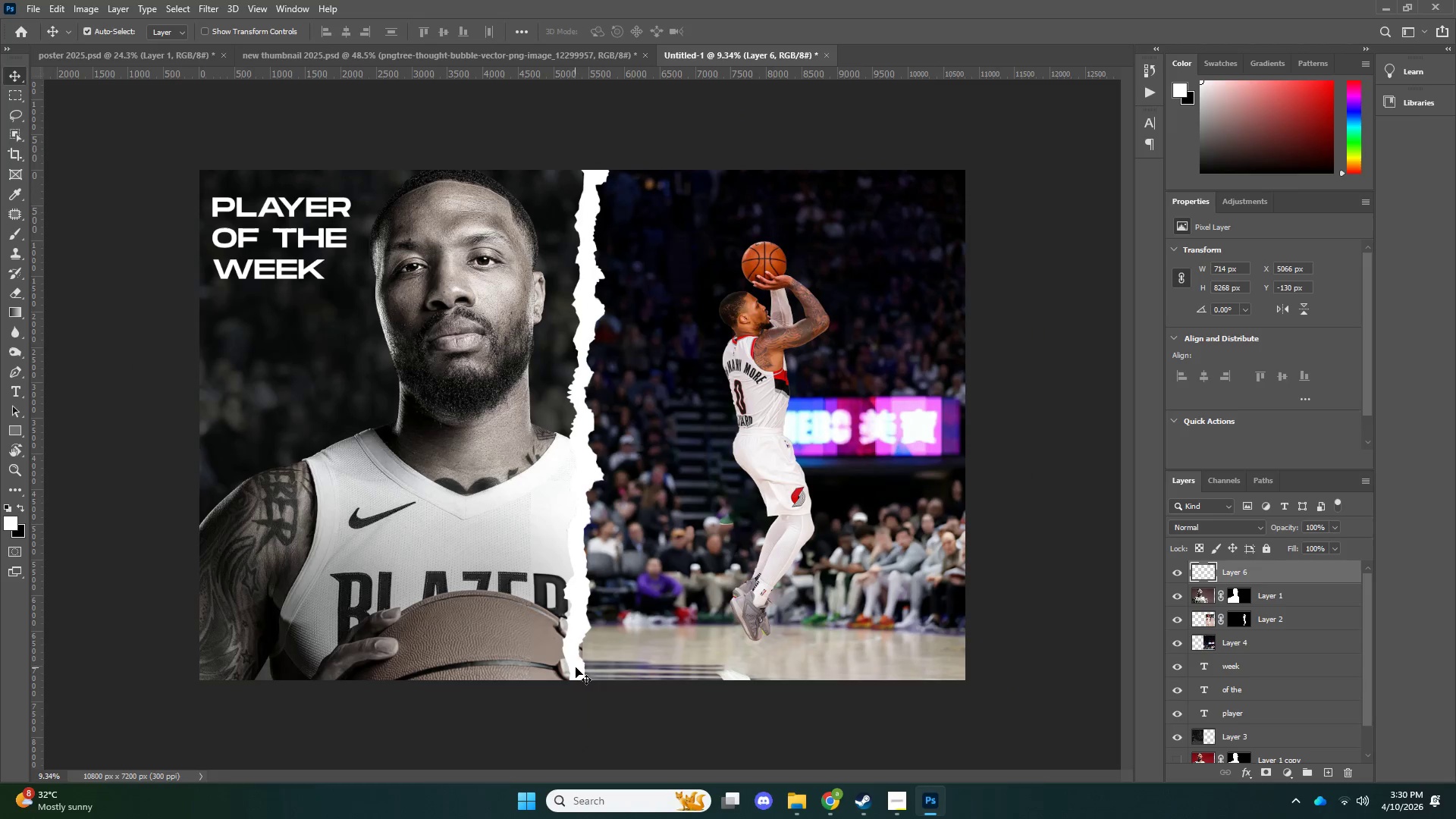 
left_click_drag(start_coordinate=[531, 645], to_coordinate=[519, 645])
 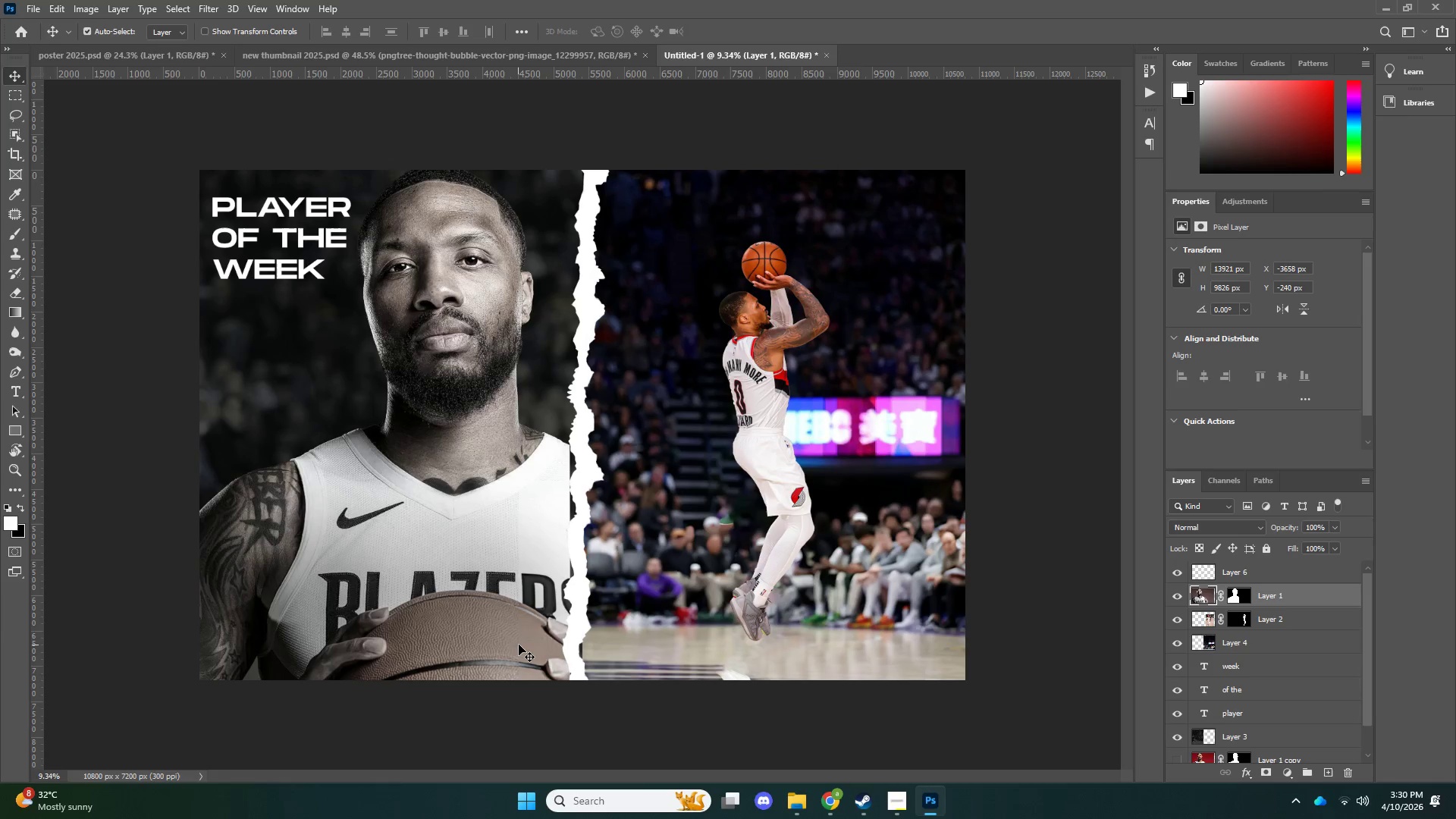 
key(Control+ControlLeft)
 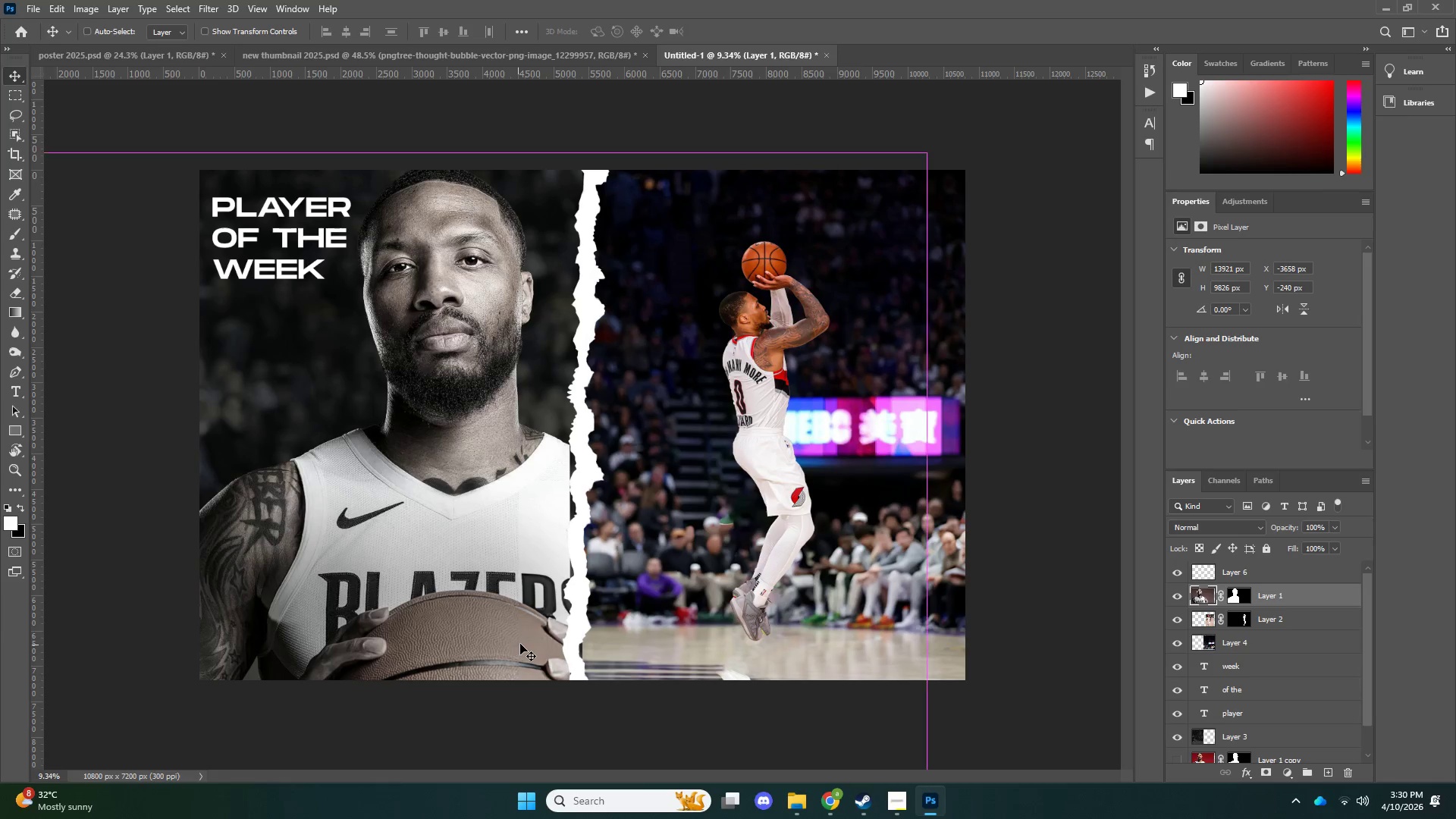 
key(Control+Z)
 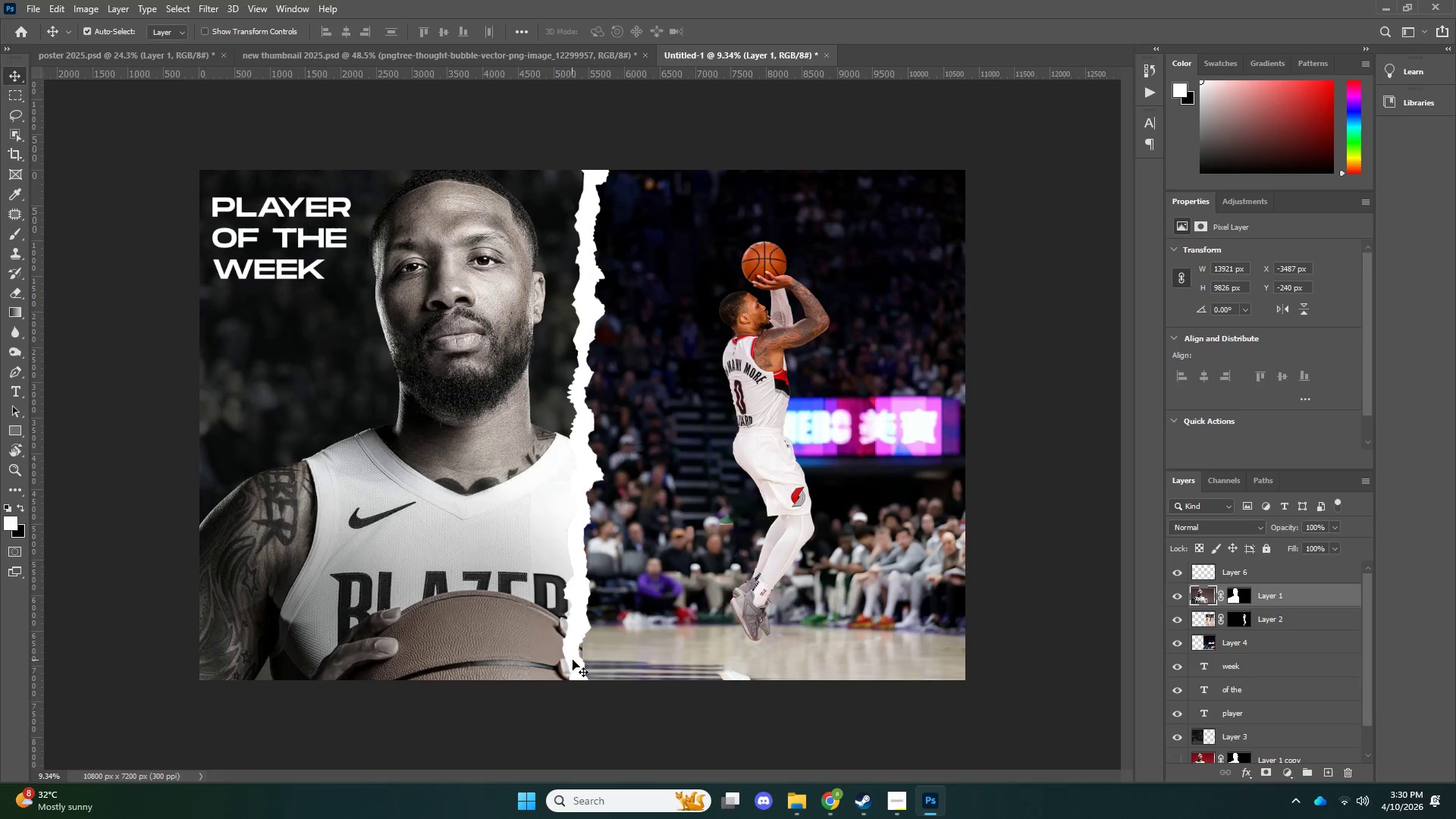 
type(ze)
 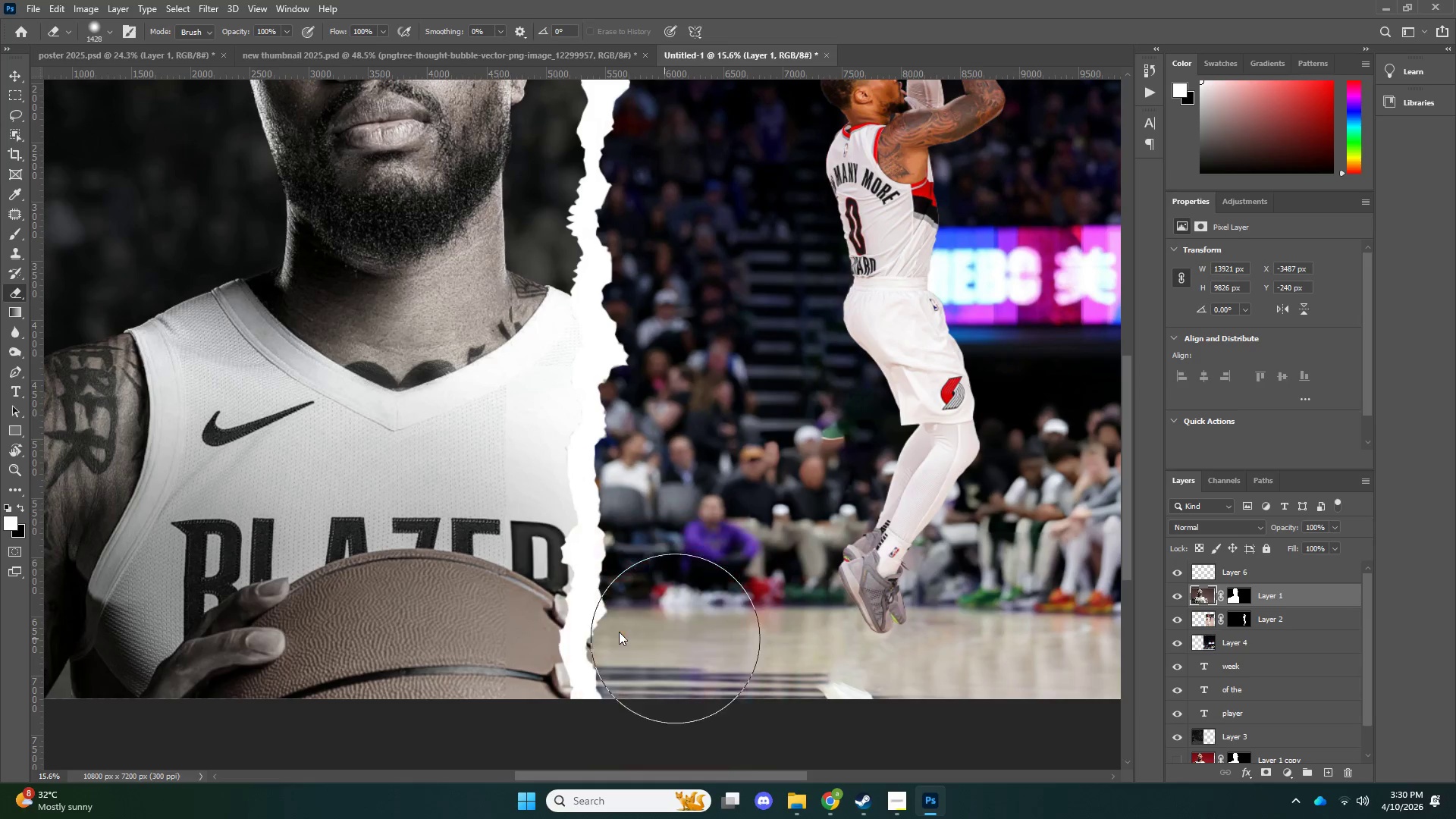 
left_click_drag(start_coordinate=[567, 652], to_coordinate=[604, 652])
 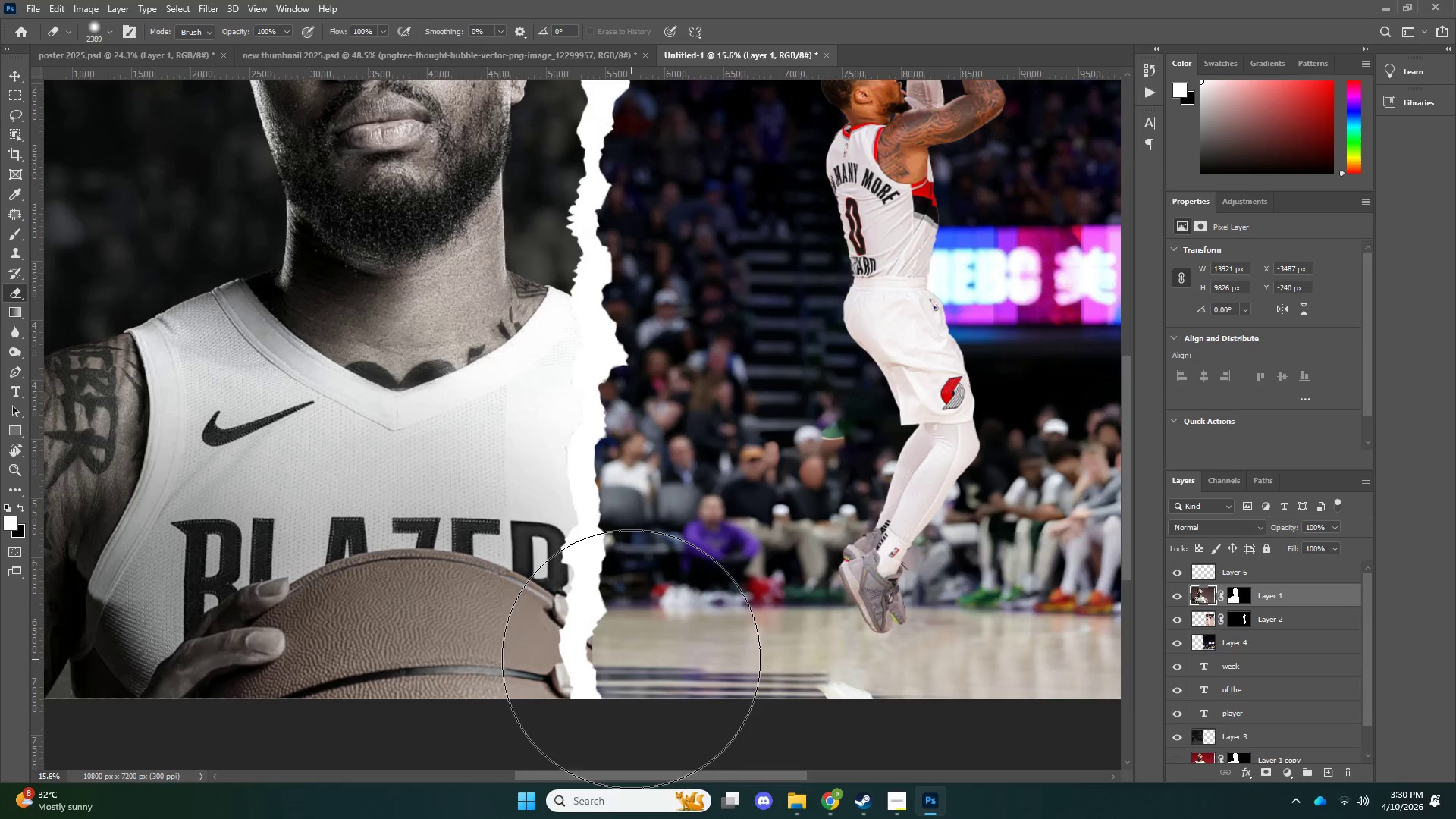 
key(Alt+AltLeft)
 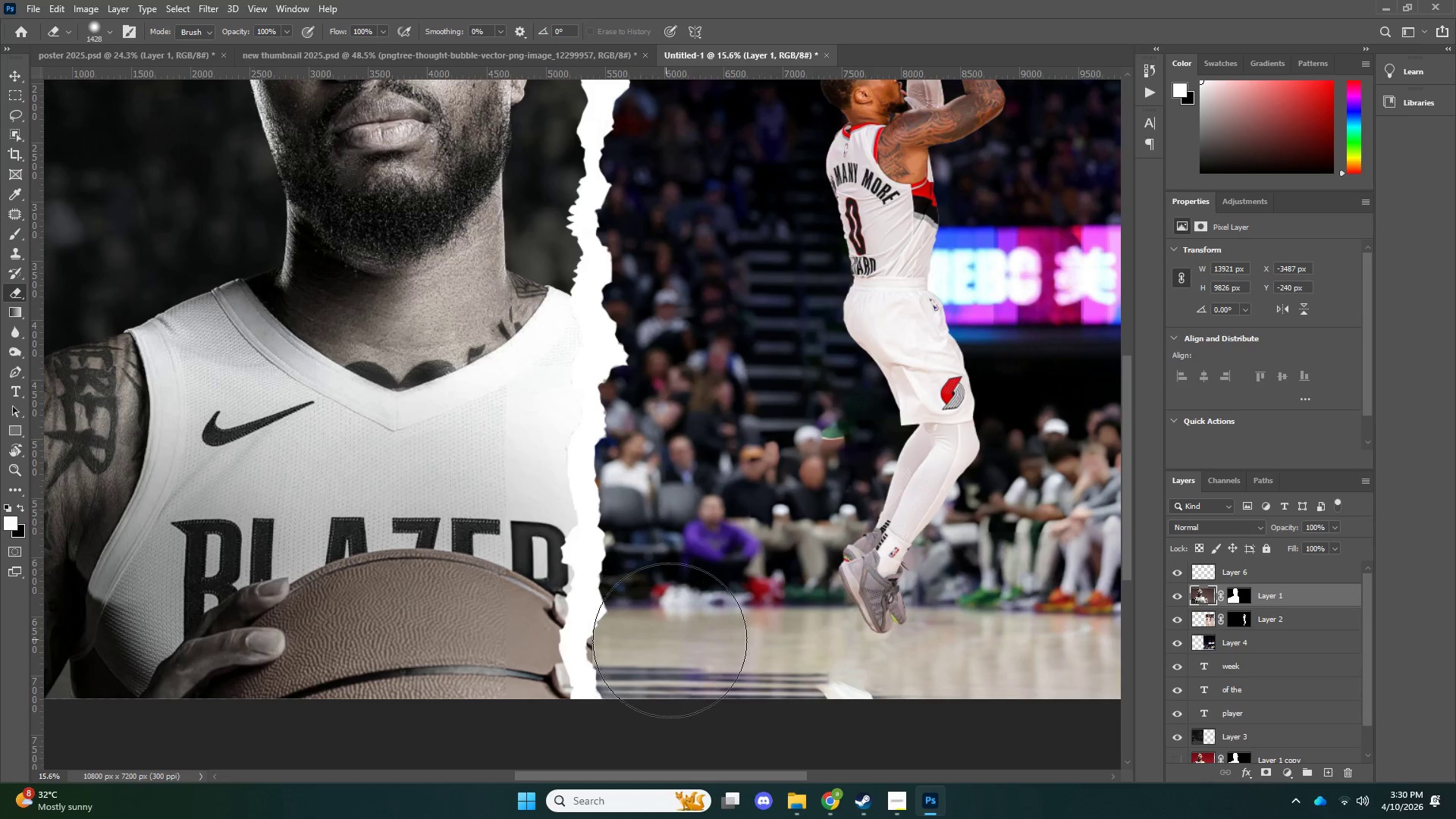 
left_click([674, 642])
 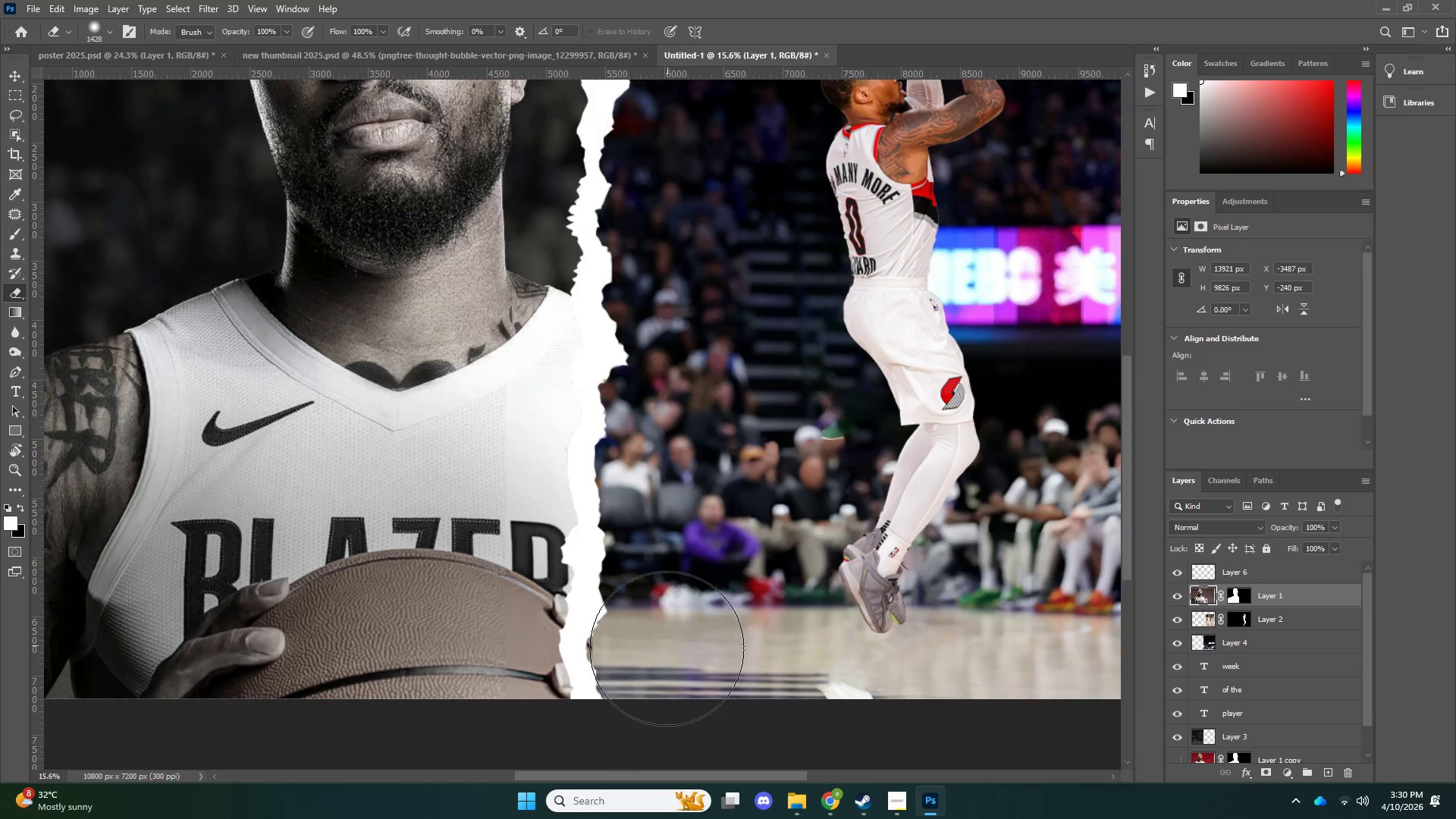 
left_click_drag(start_coordinate=[670, 673], to_coordinate=[685, 712])
 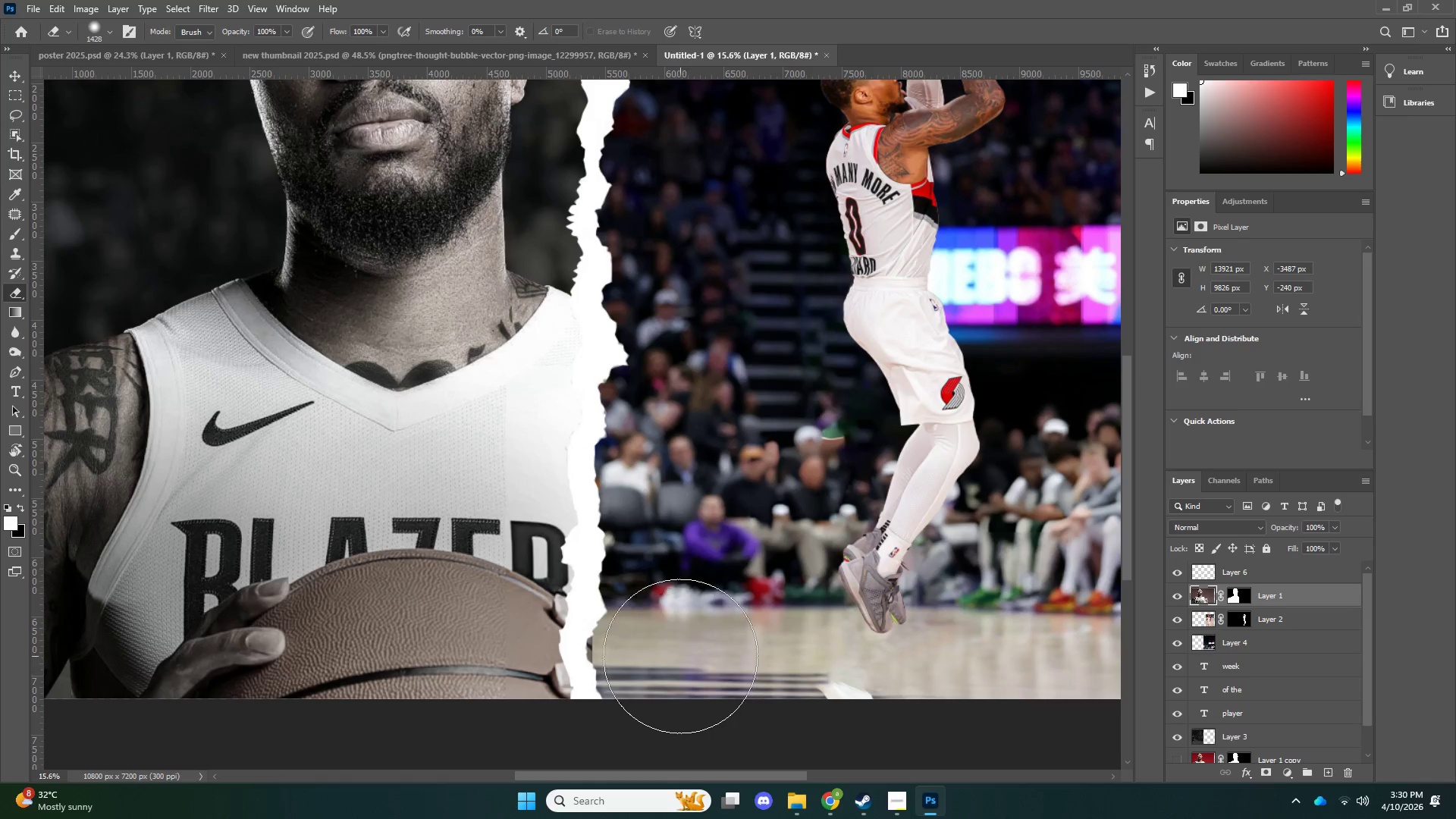 
left_click_drag(start_coordinate=[679, 679], to_coordinate=[680, 670])
 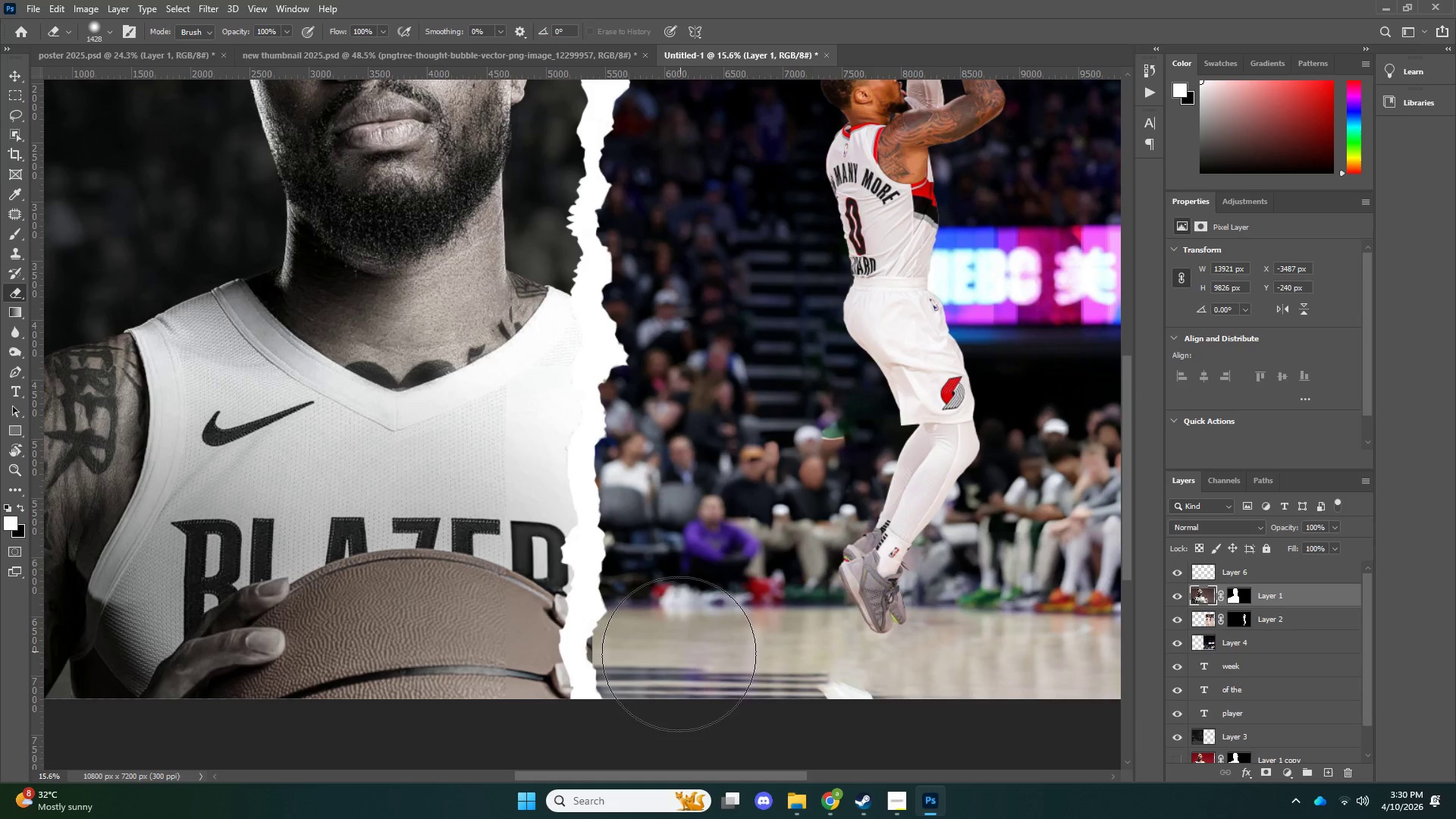 
left_click_drag(start_coordinate=[676, 645], to_coordinate=[678, 660])
 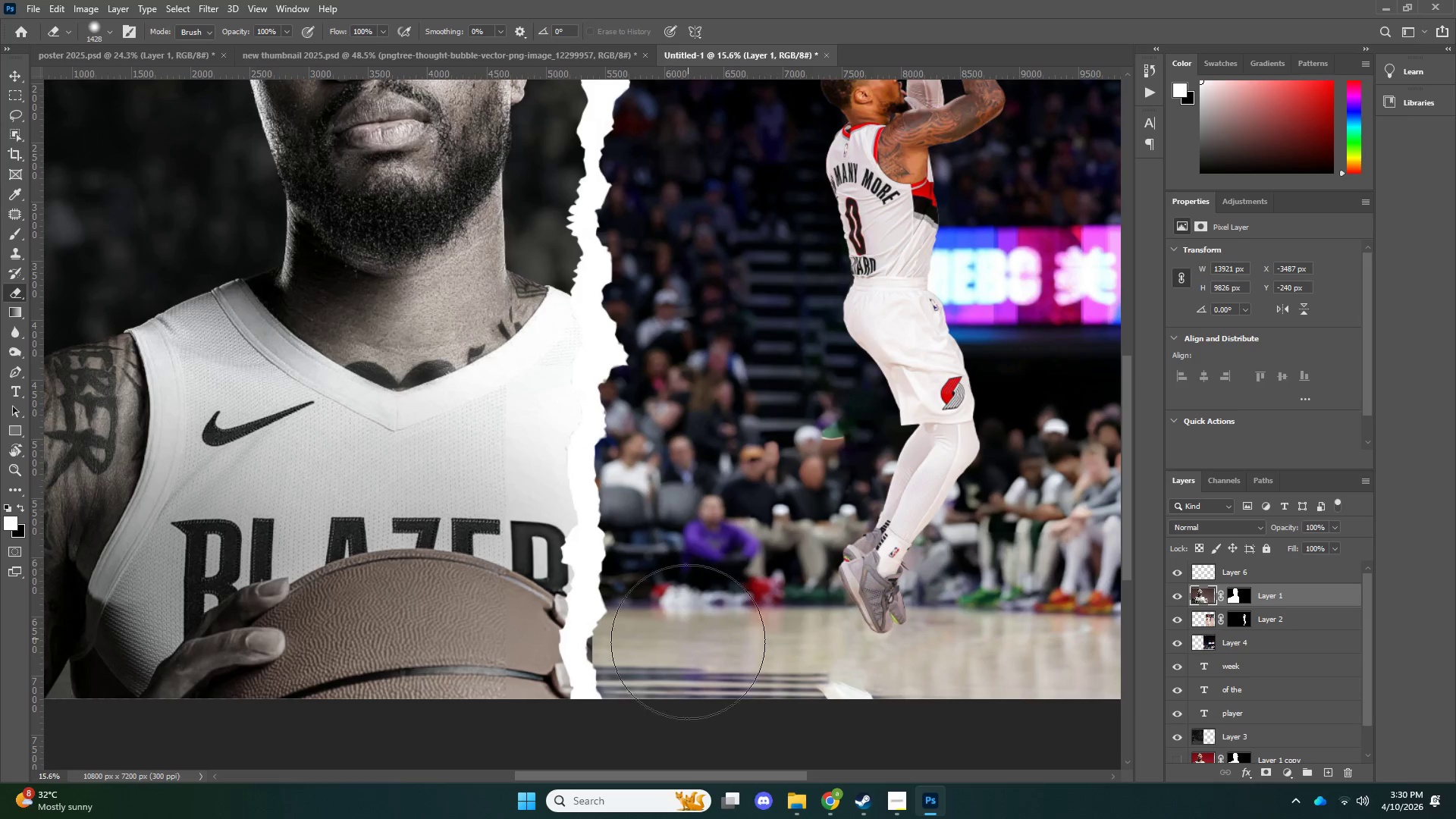 
left_click_drag(start_coordinate=[687, 655], to_coordinate=[689, 678])
 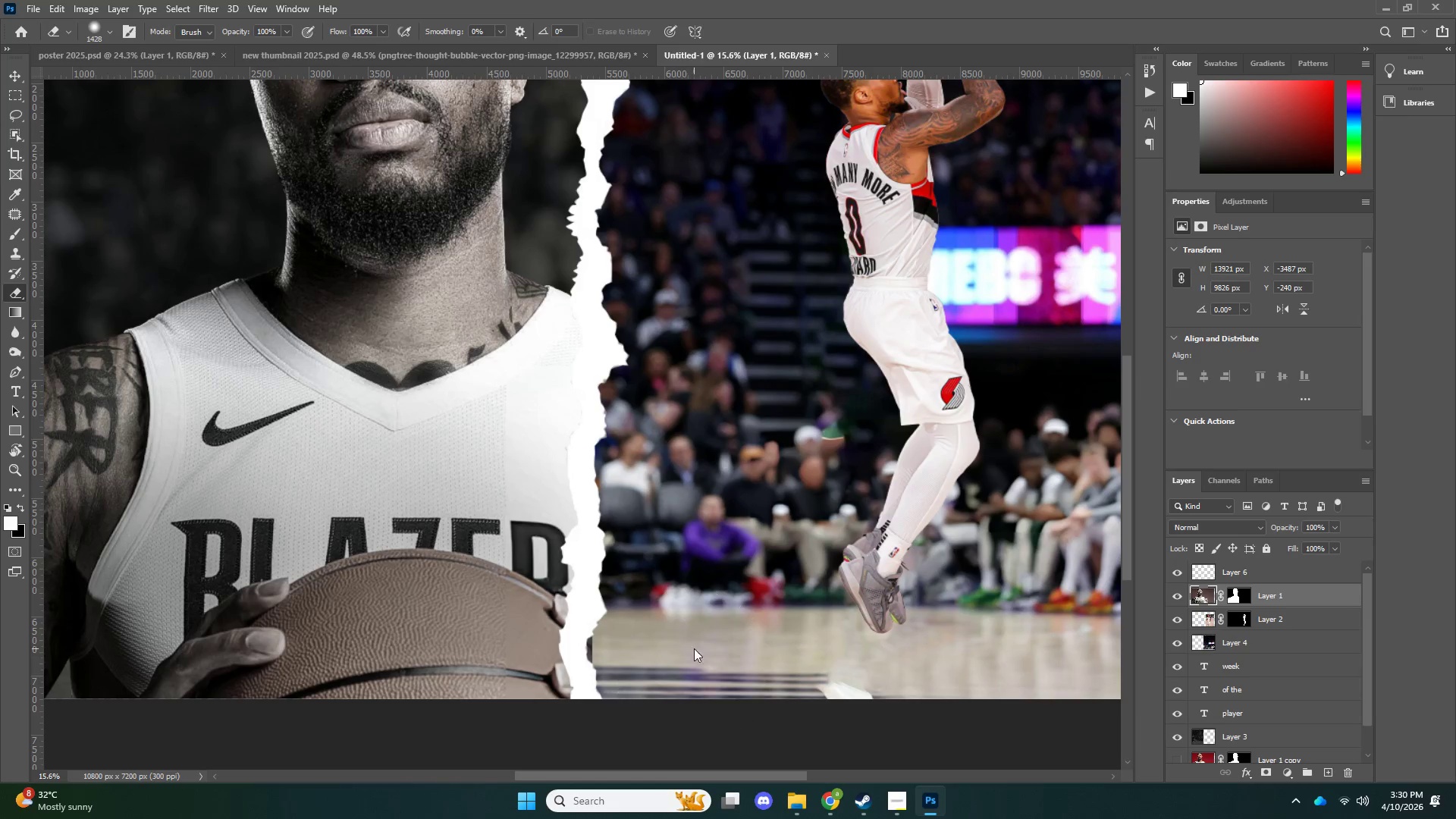 
left_click_drag(start_coordinate=[689, 666], to_coordinate=[686, 677])
 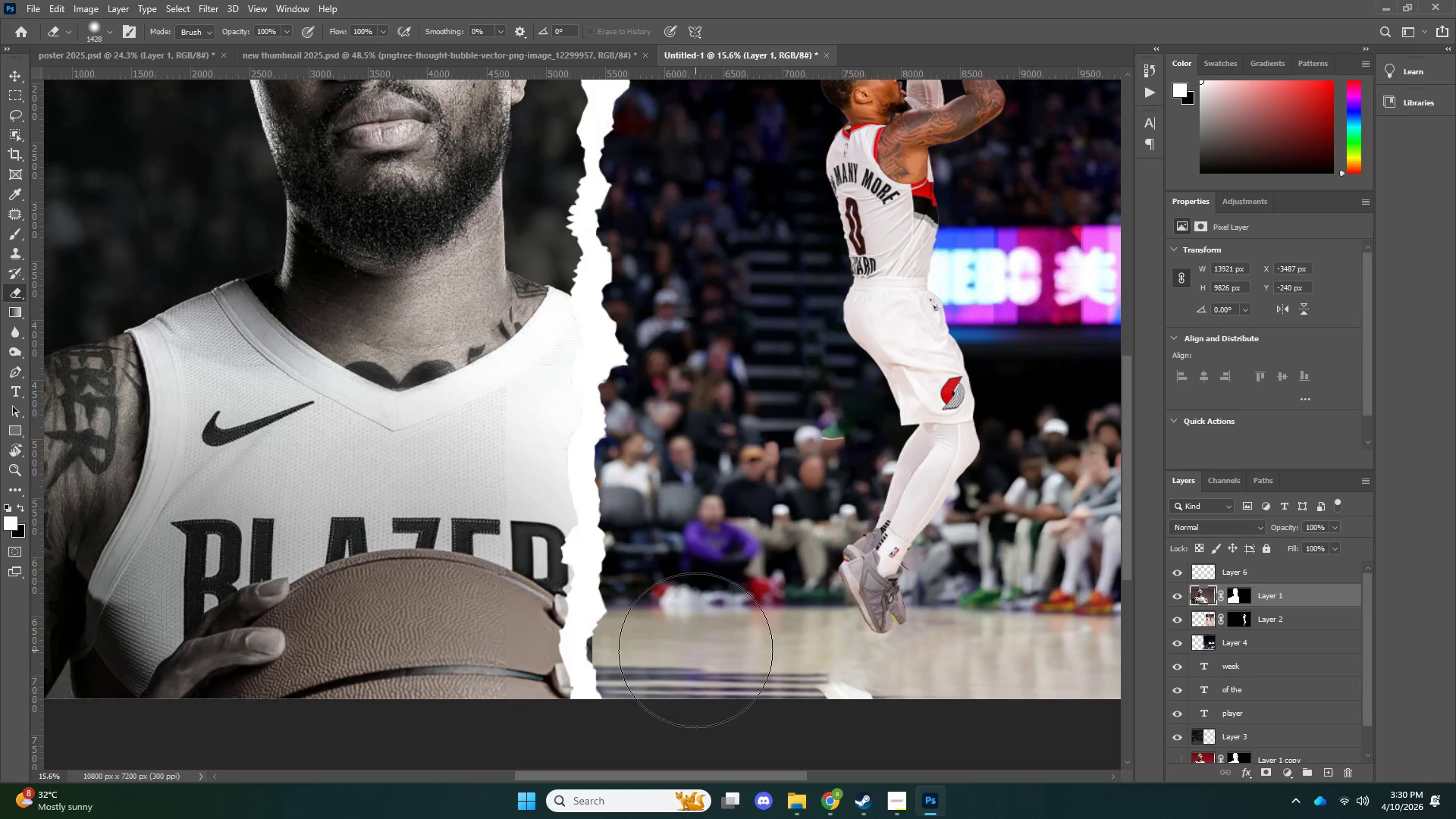 
left_click_drag(start_coordinate=[692, 666], to_coordinate=[688, 692])
 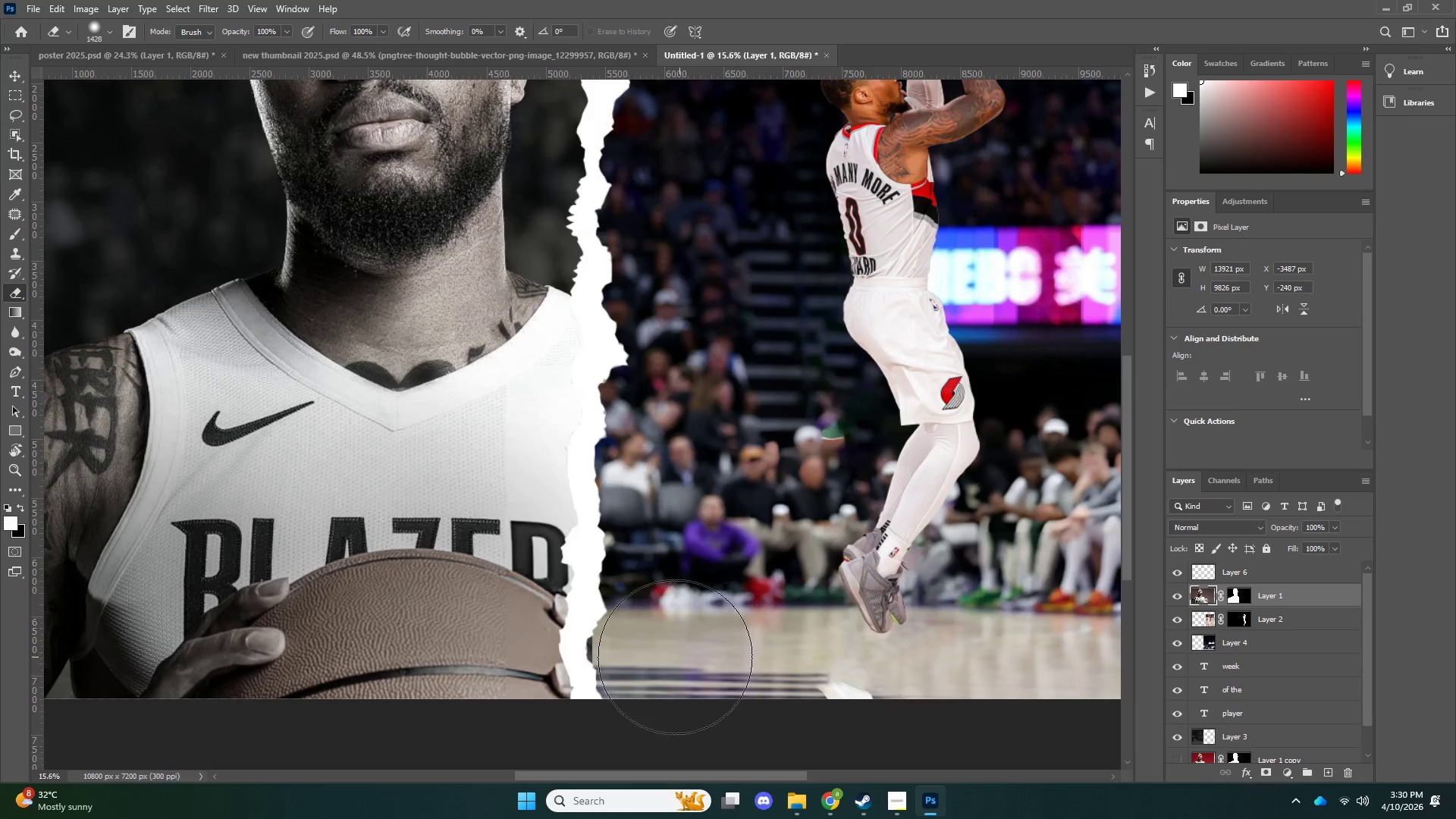 
key(V)
 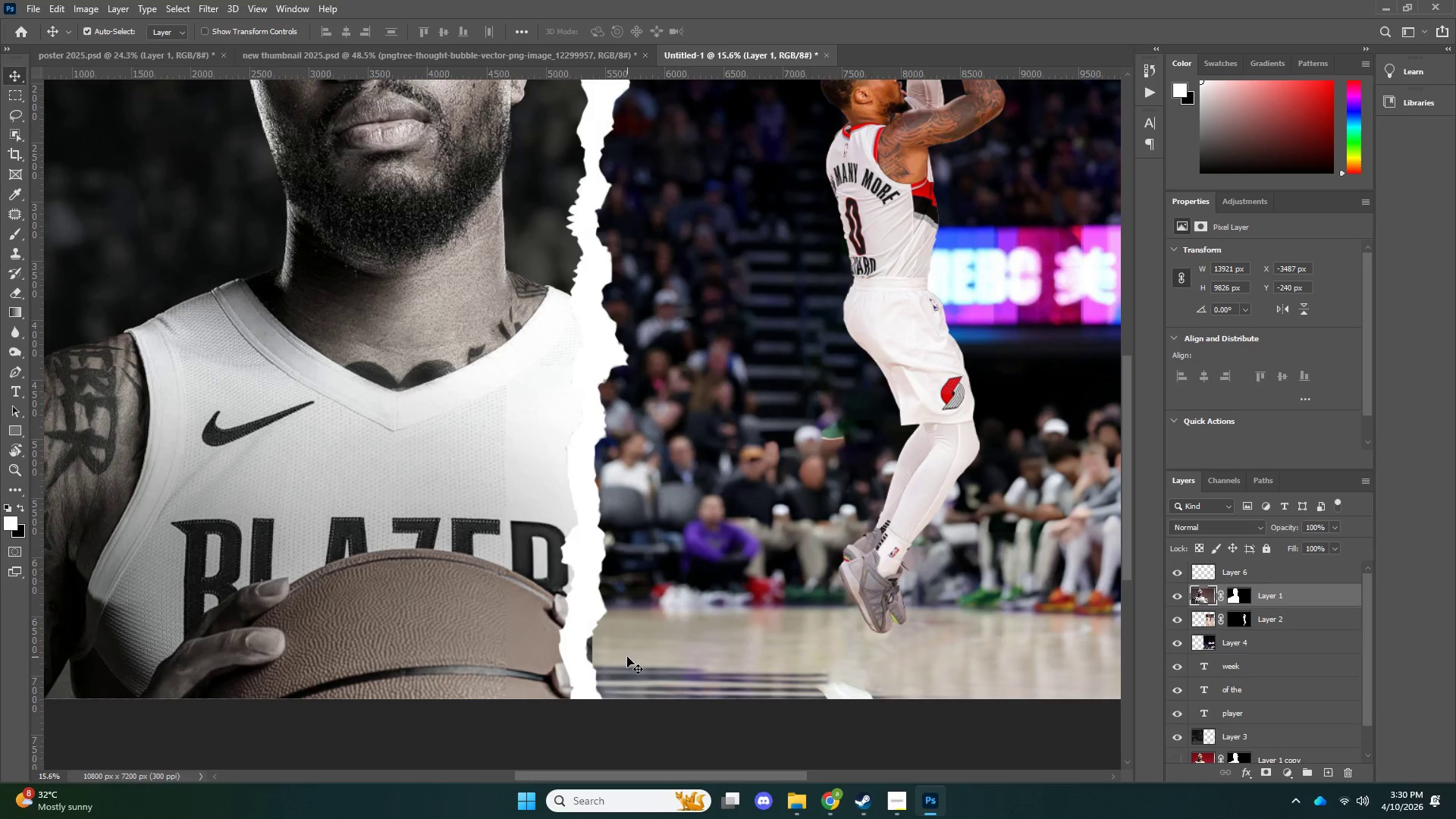 
left_click([627, 657])
 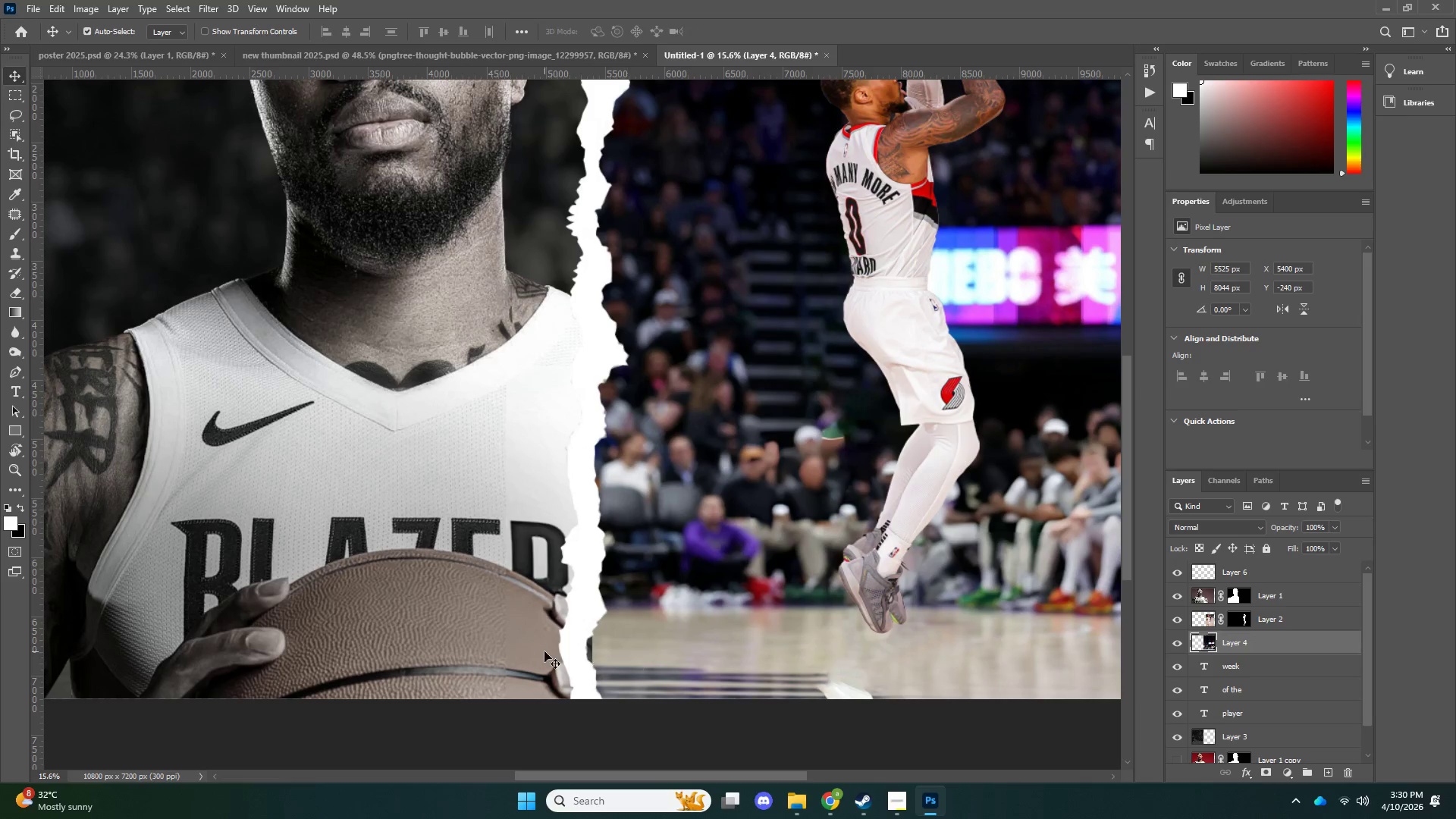 
key(E)
 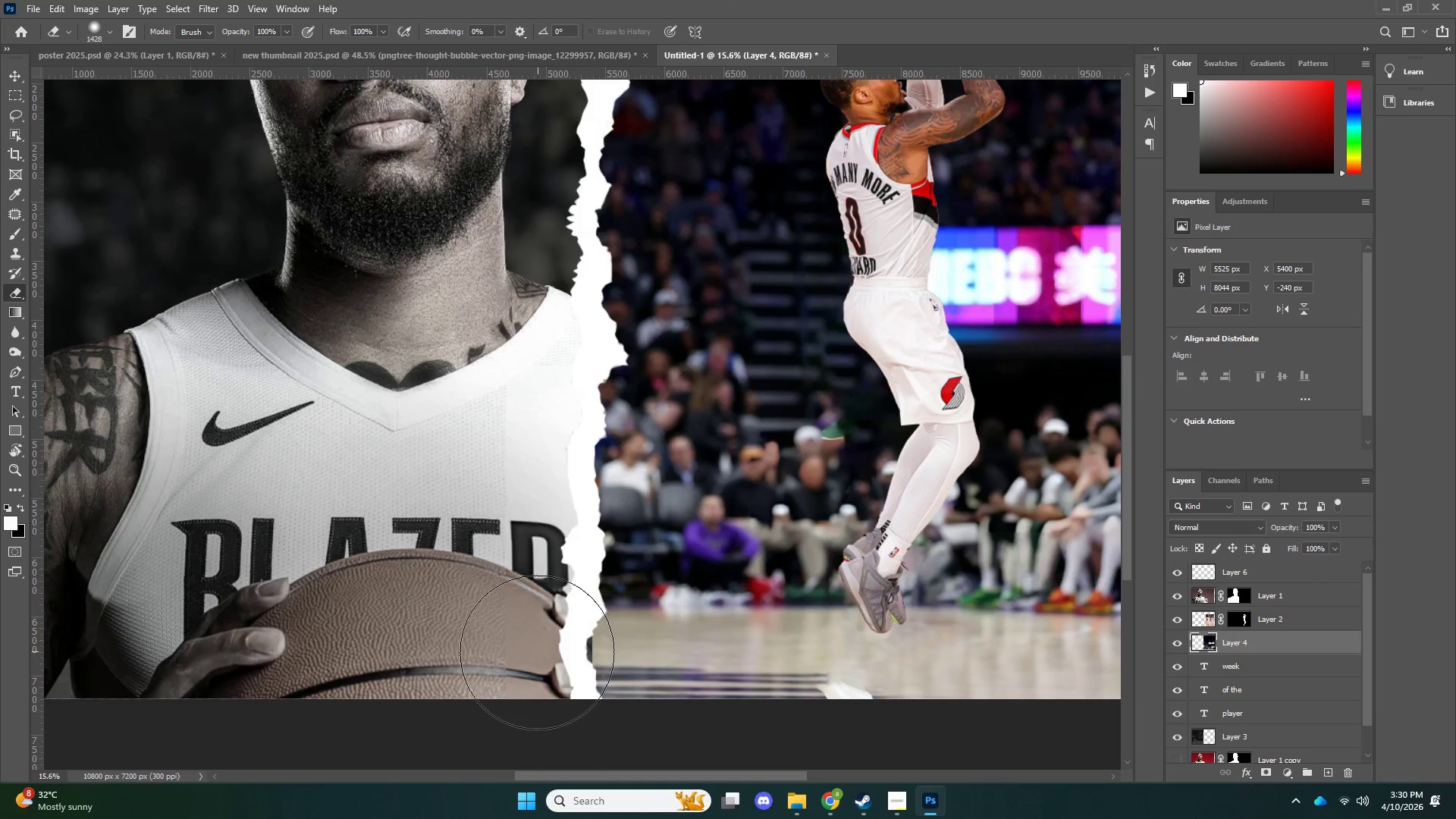 
left_click_drag(start_coordinate=[529, 656], to_coordinate=[500, 657])
 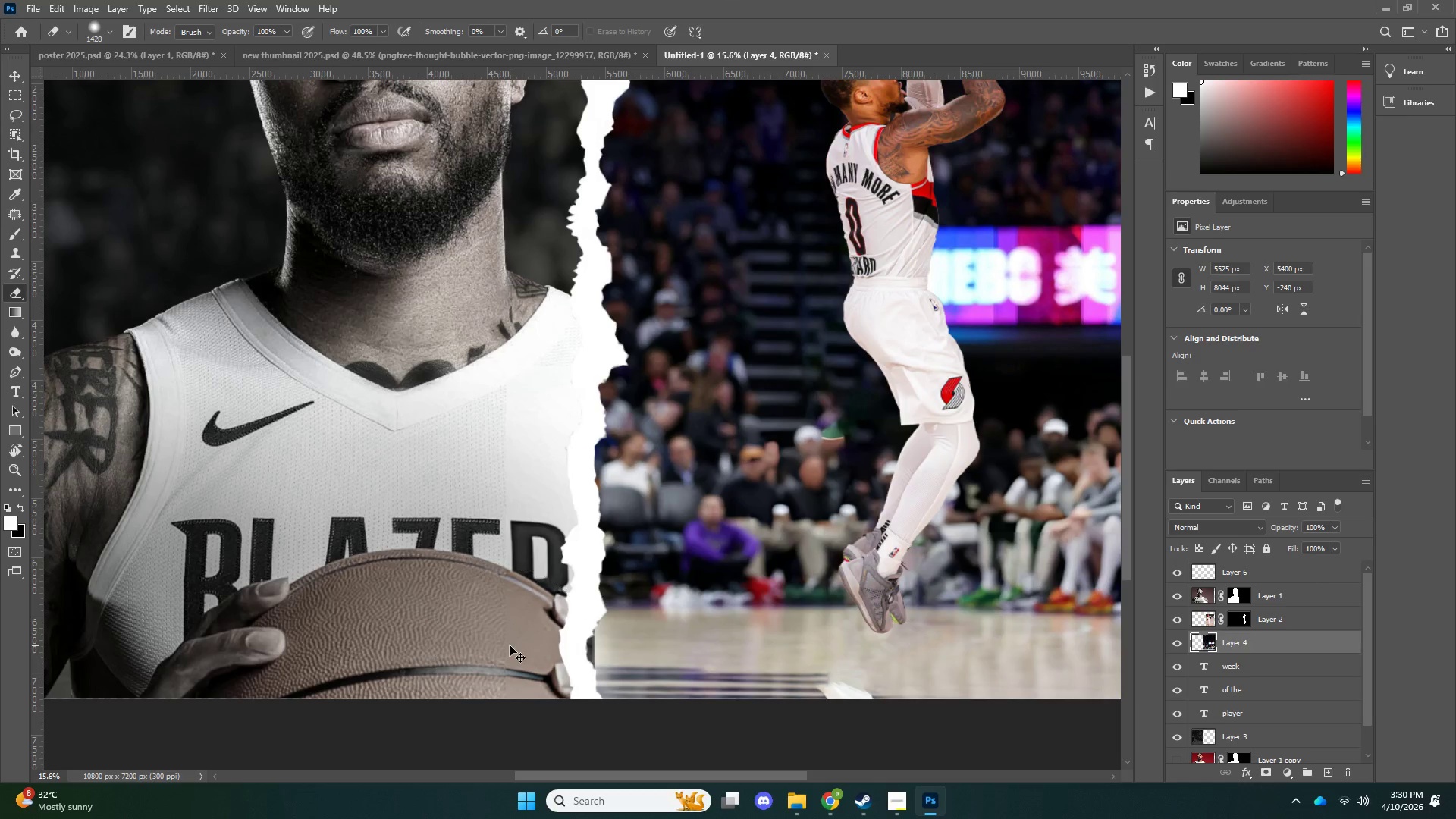 
key(Control+ControlLeft)
 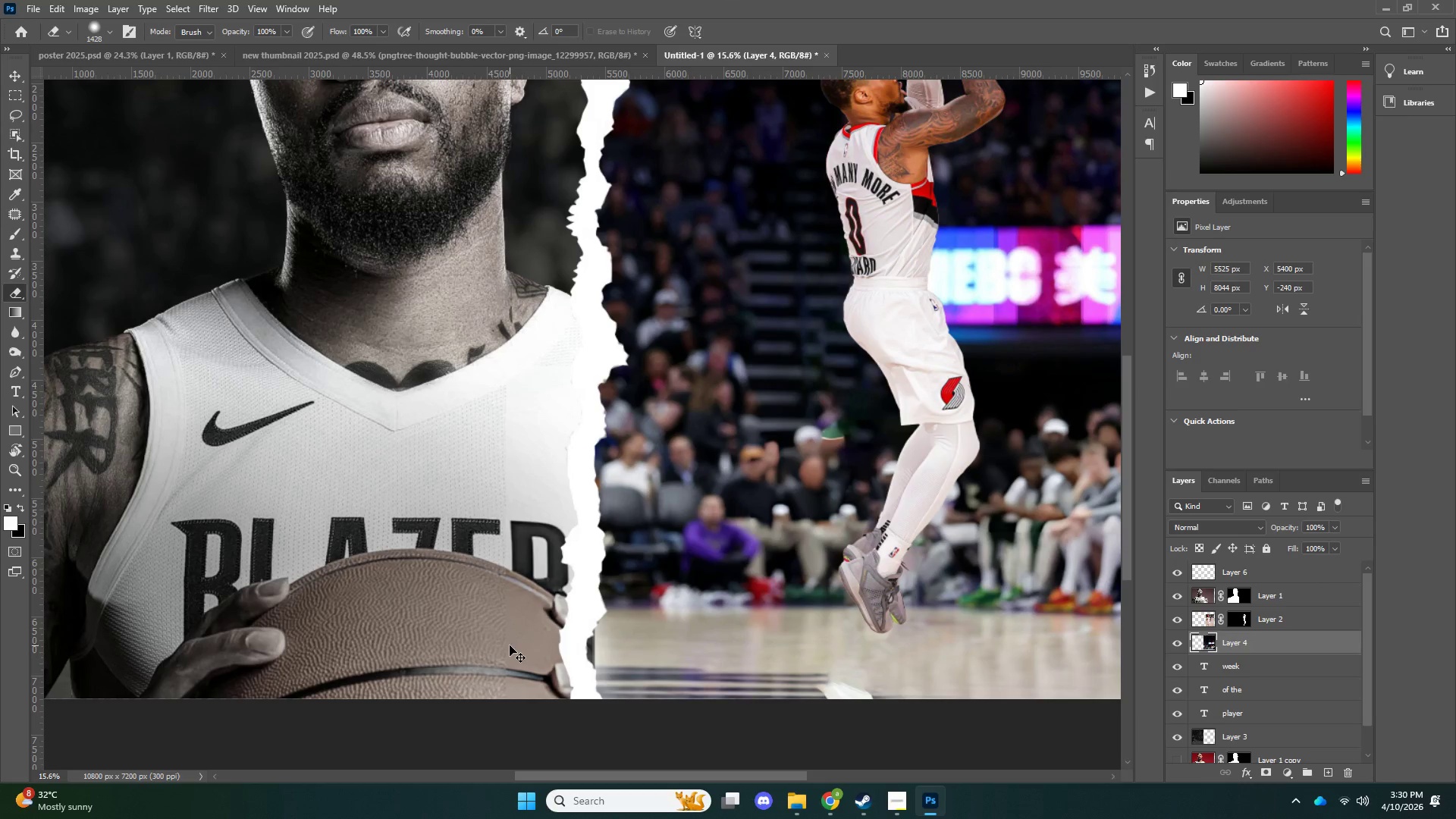 
key(Control+Z)
 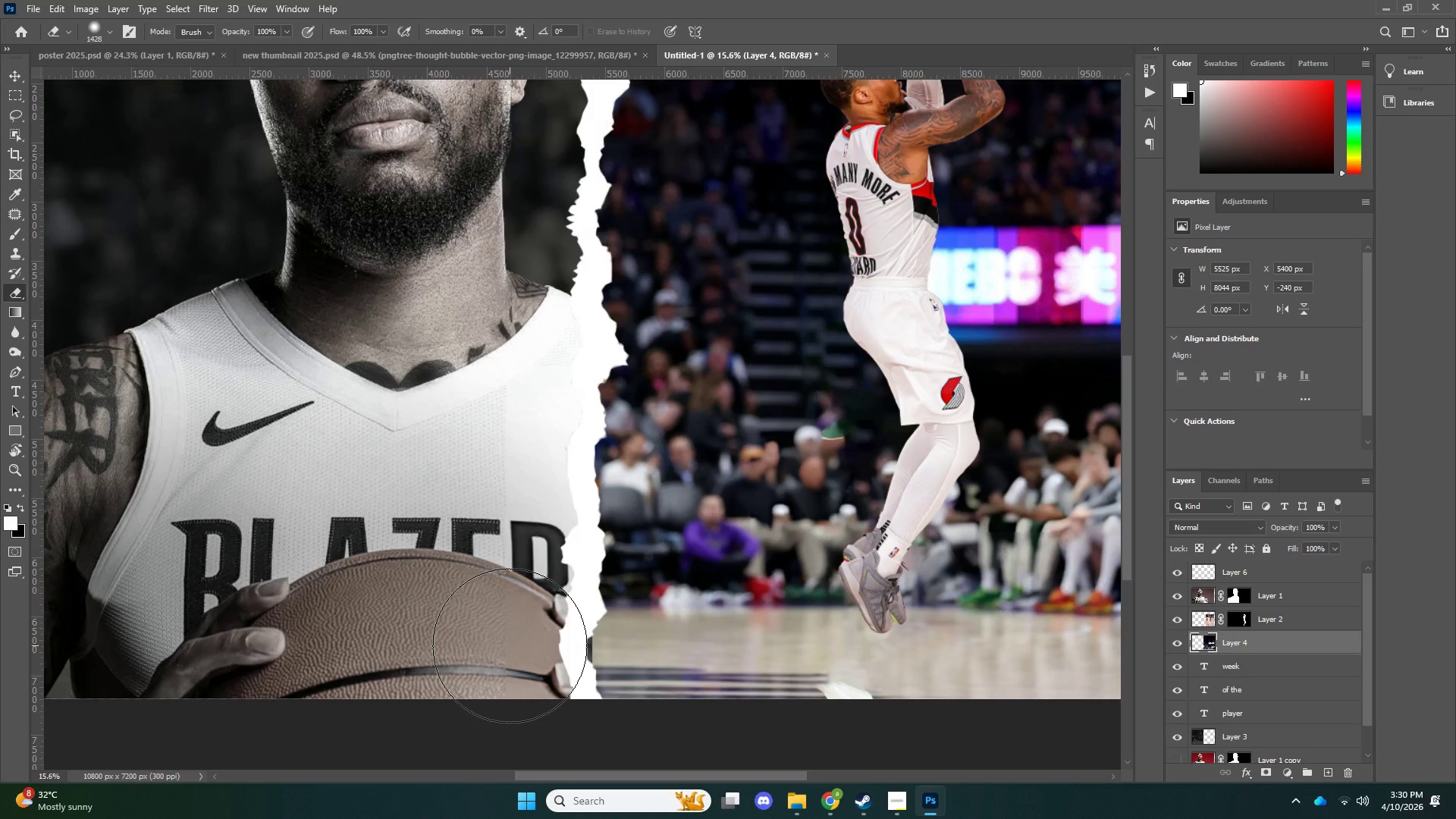 
wait(6.09)
 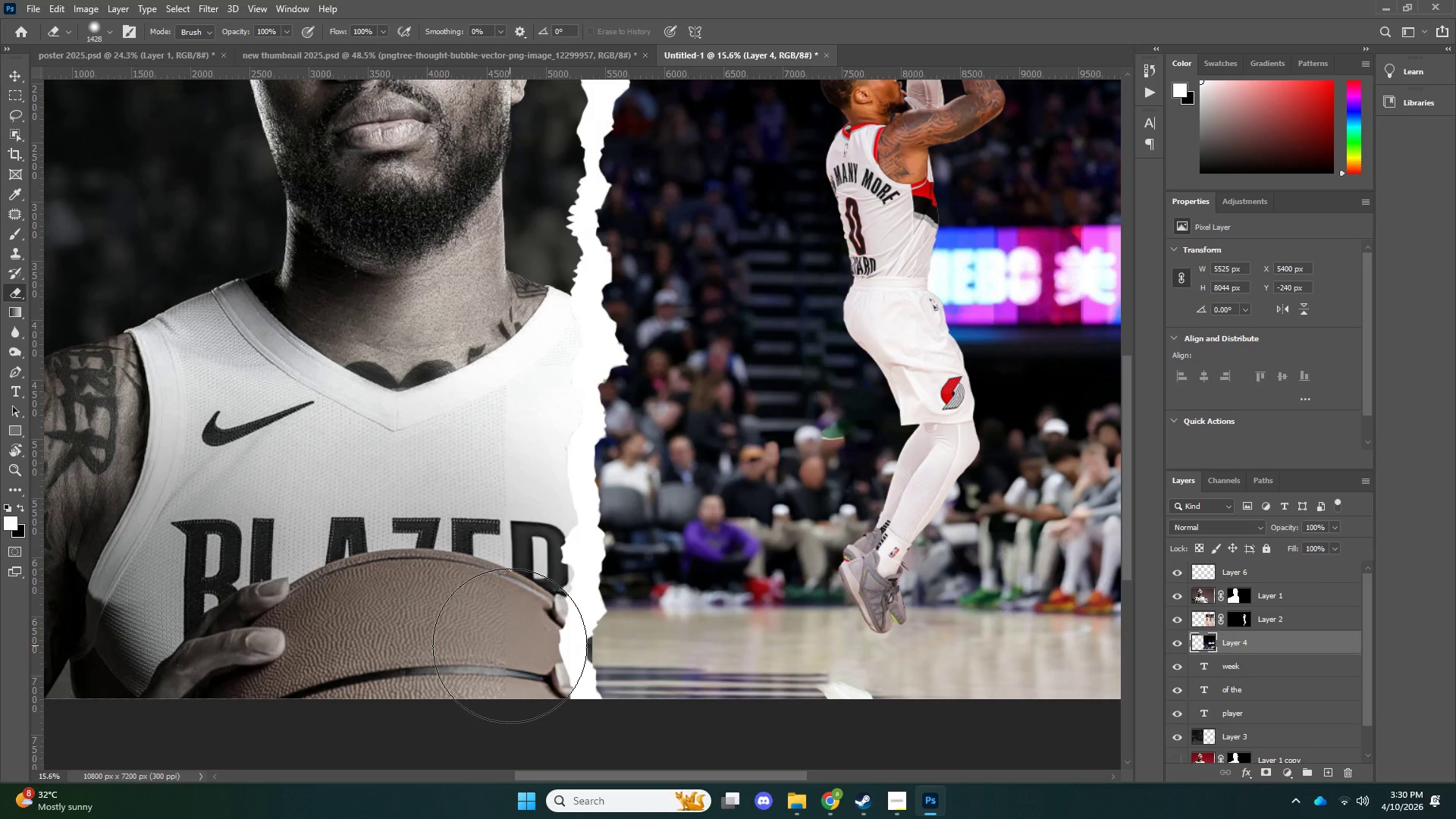 
type(zv)
 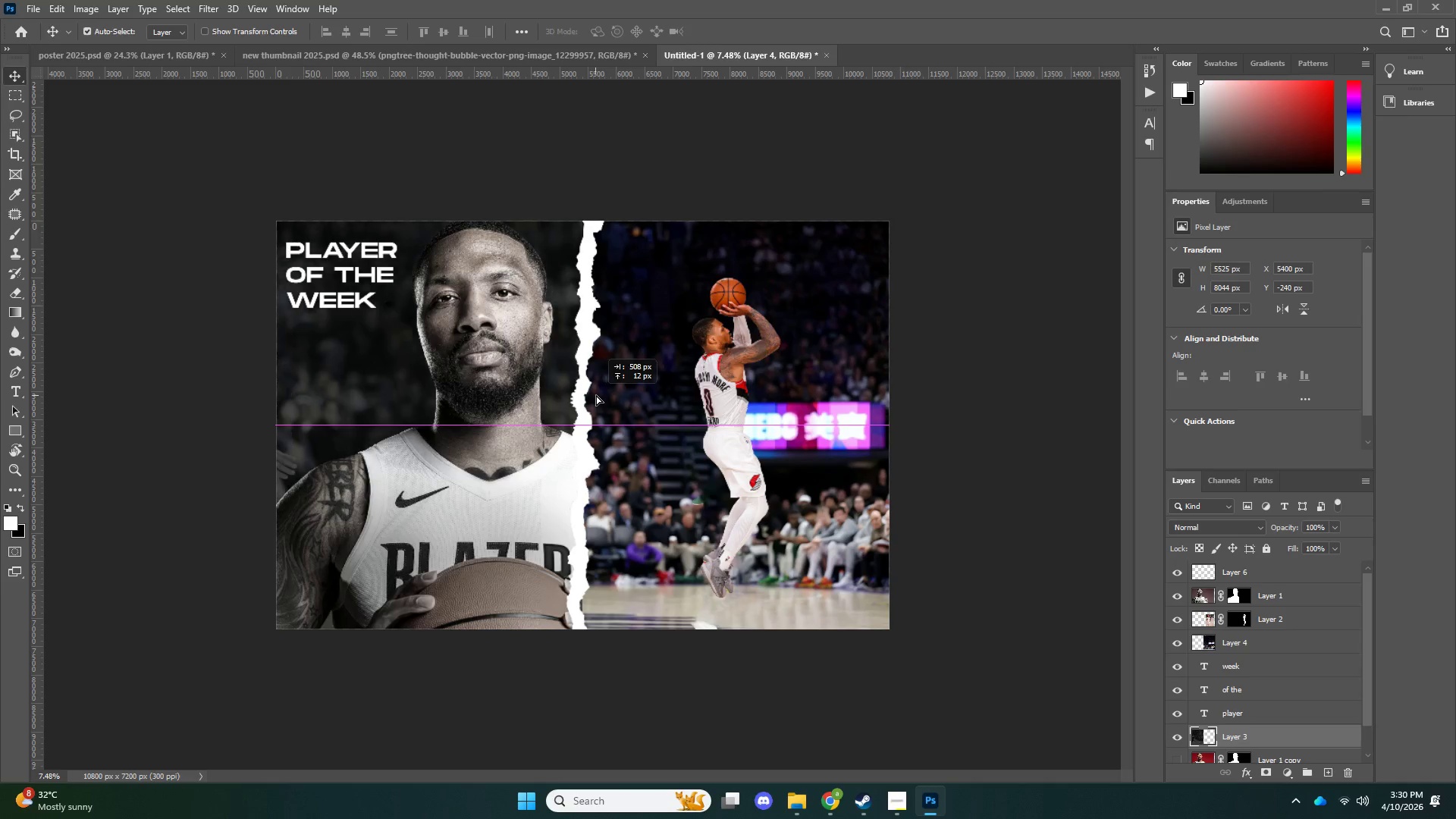 
left_click_drag(start_coordinate=[708, 494], to_coordinate=[653, 495])
 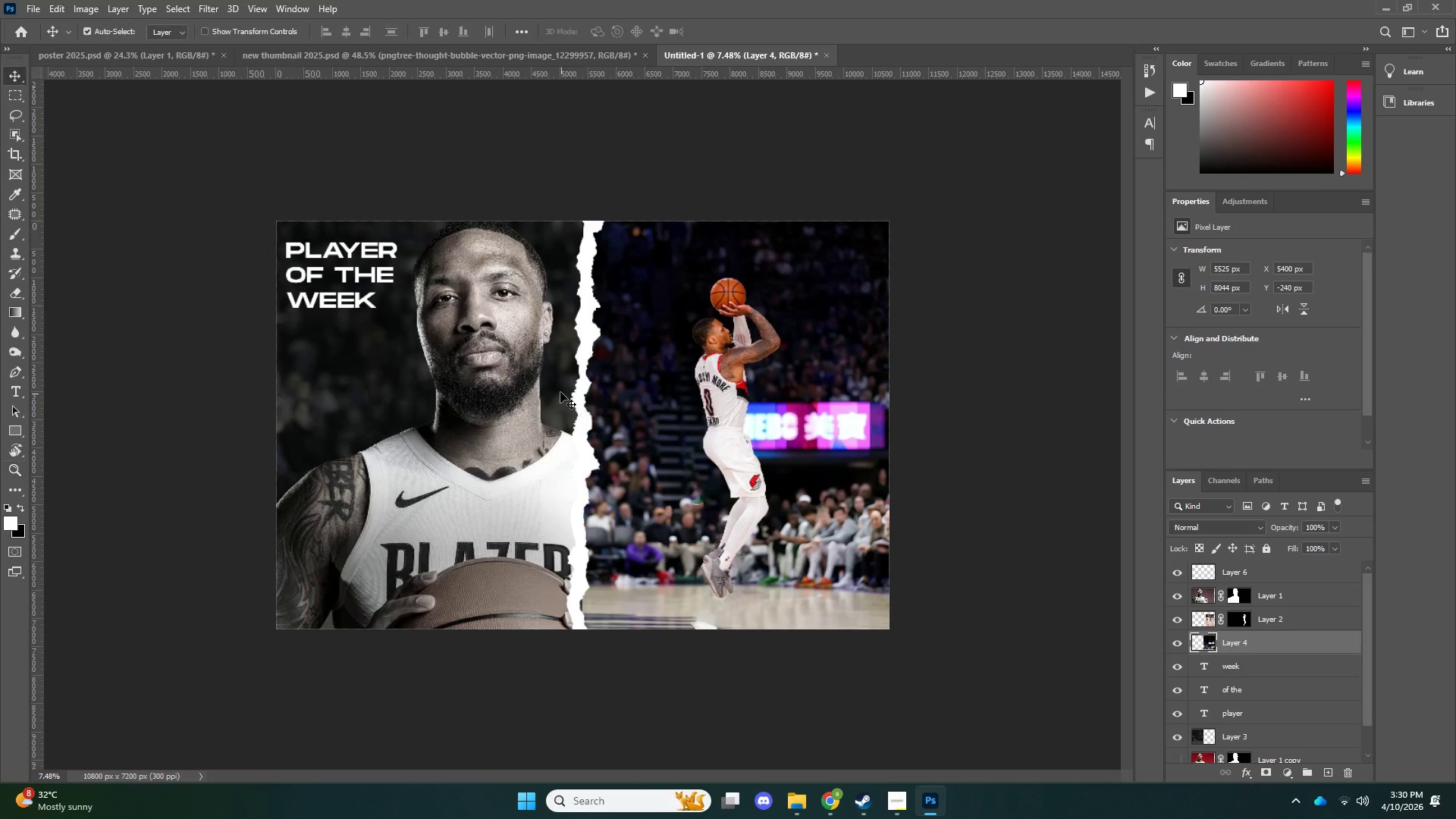 
left_click_drag(start_coordinate=[567, 392], to_coordinate=[596, 395])
 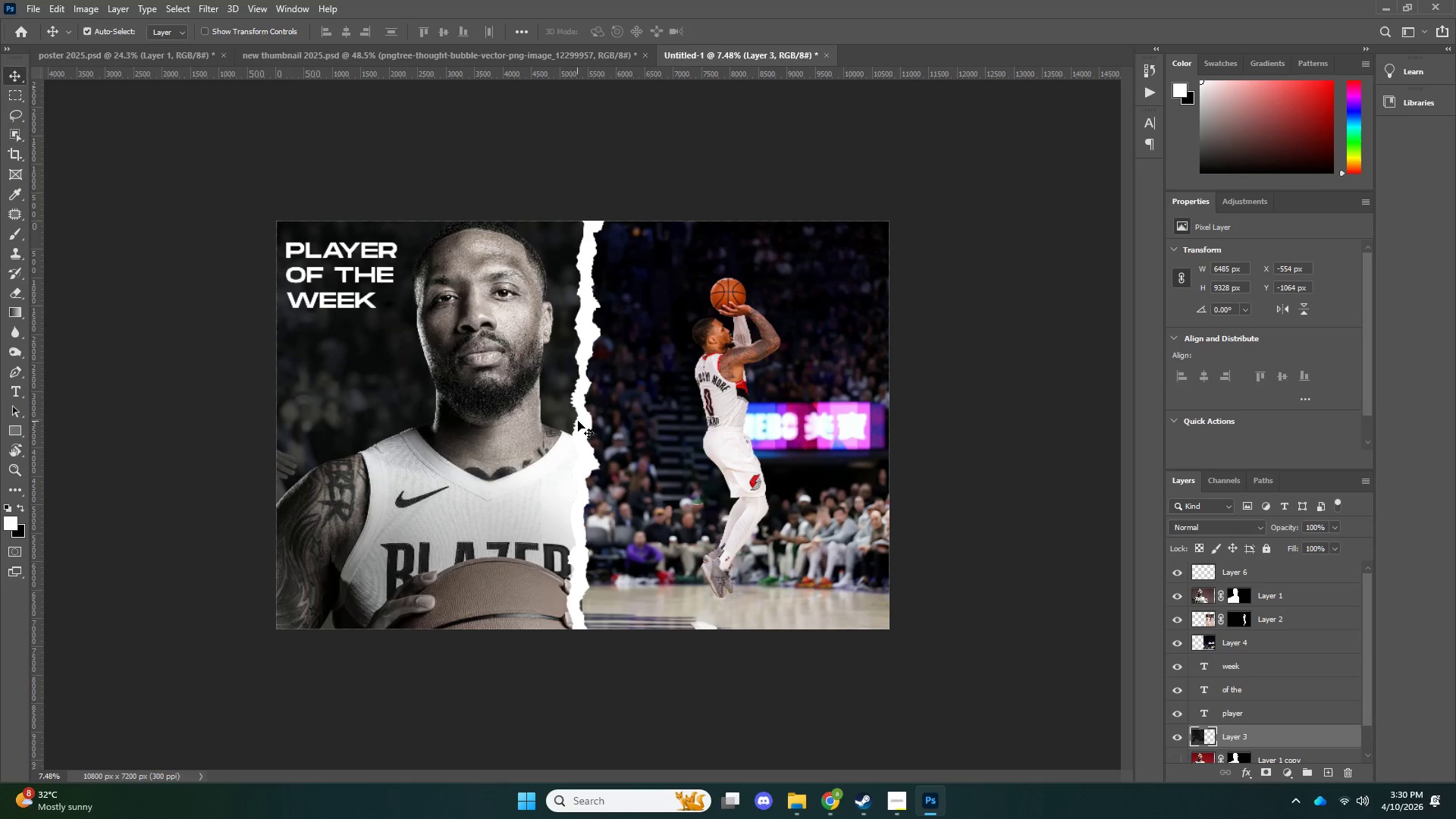 
left_click_drag(start_coordinate=[585, 422], to_coordinate=[601, 422])
 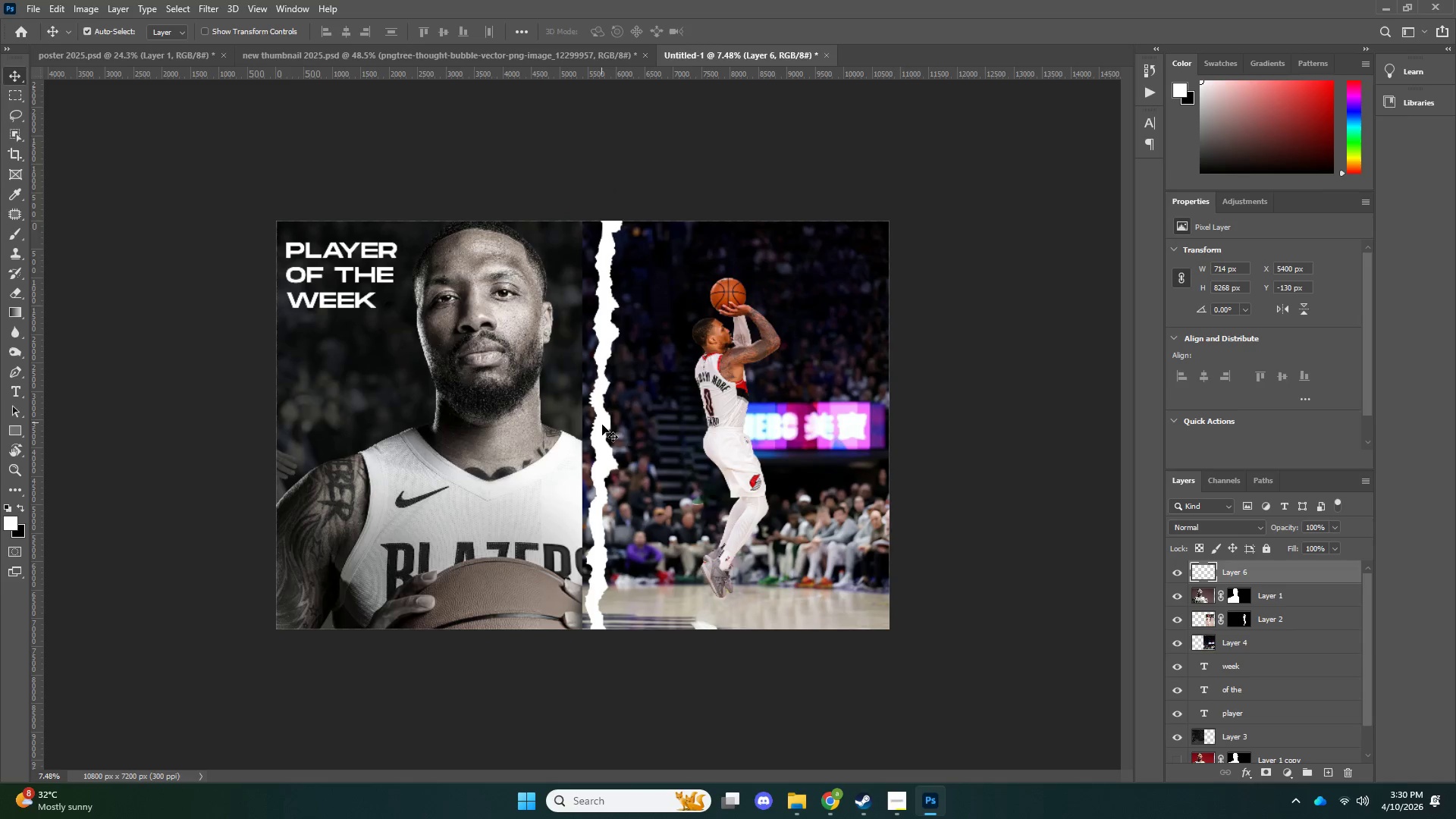 
key(Control+ControlLeft)
 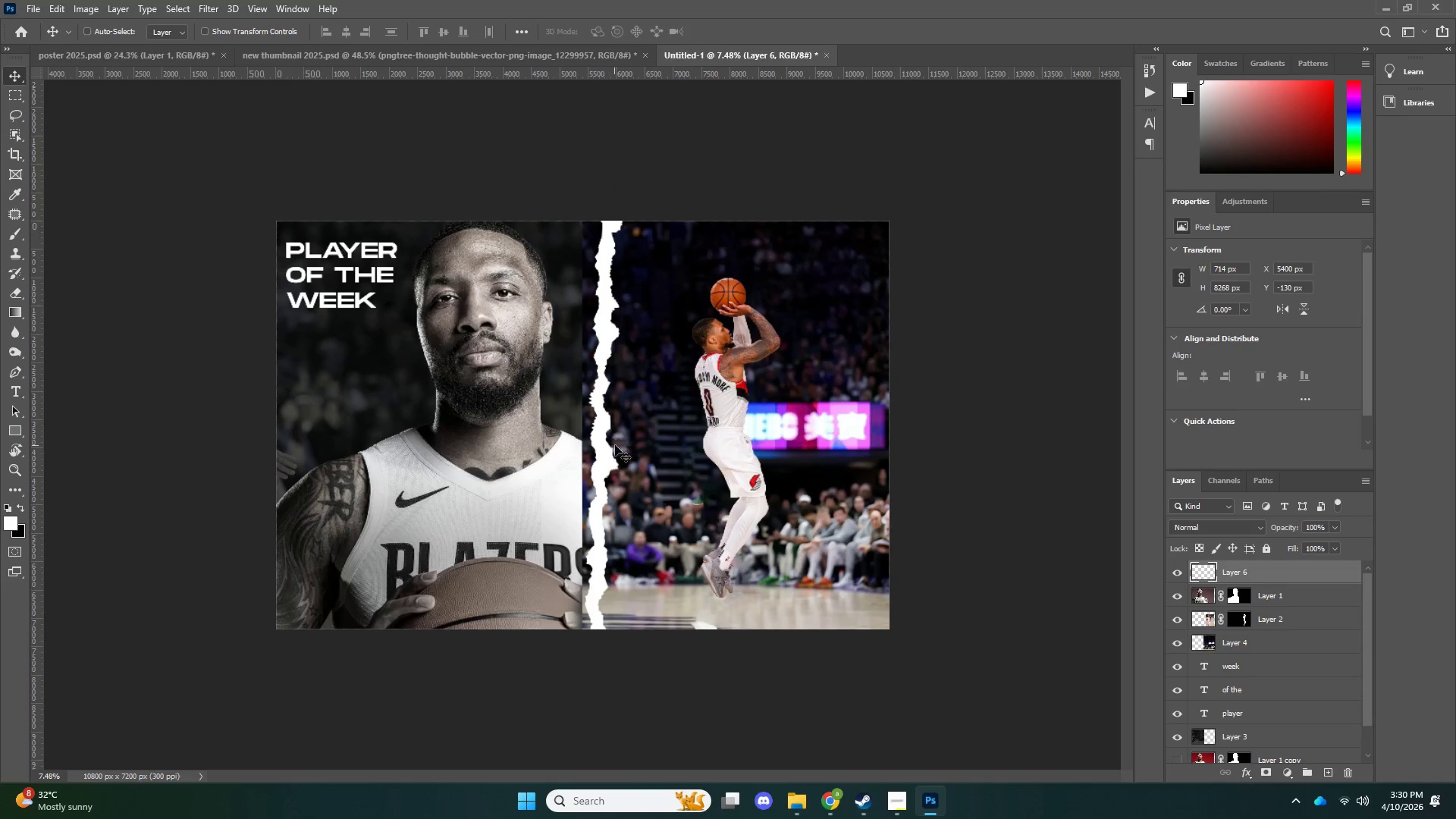 
key(Control+T)
 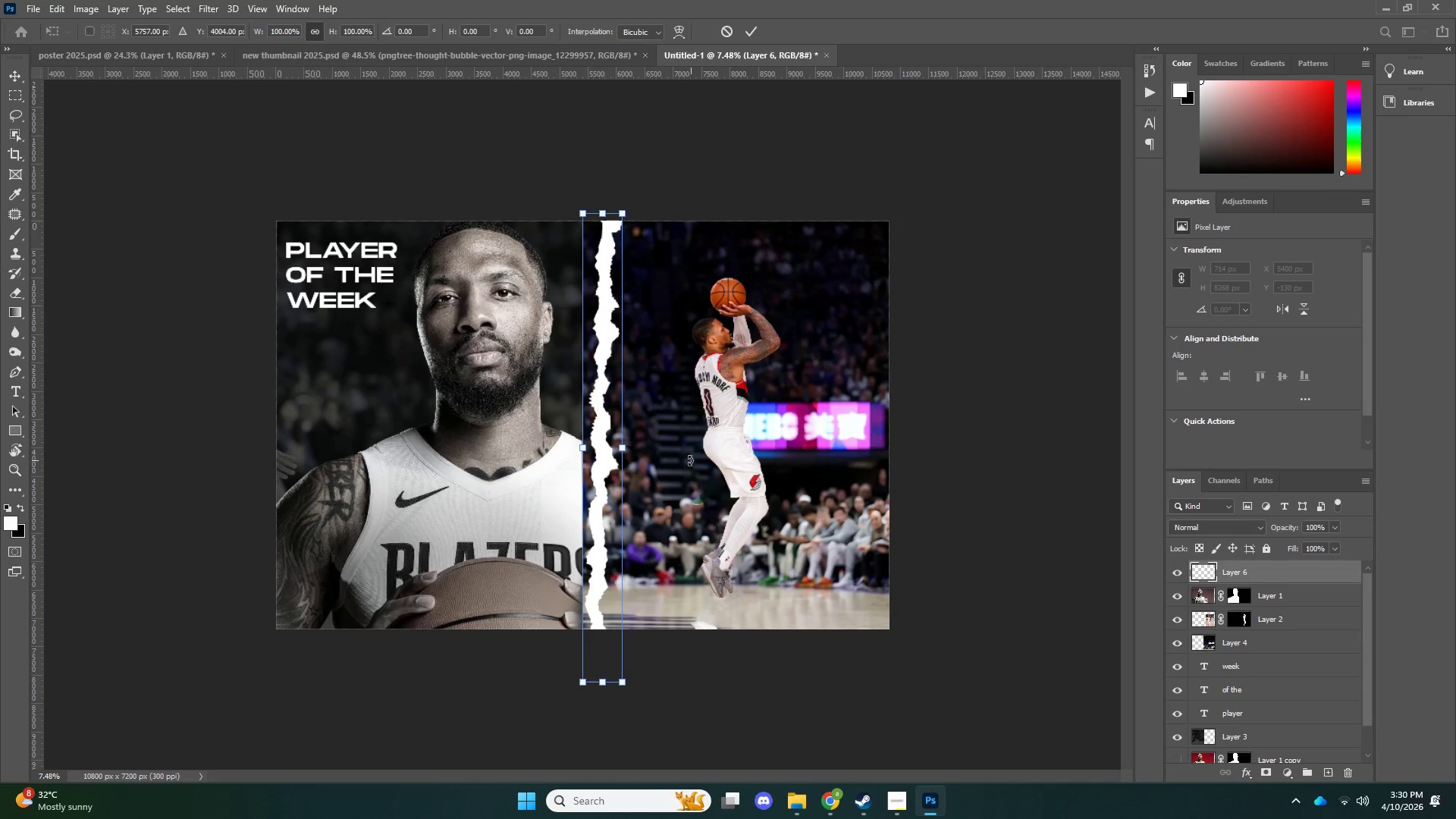 
left_click_drag(start_coordinate=[679, 464], to_coordinate=[679, 488])
 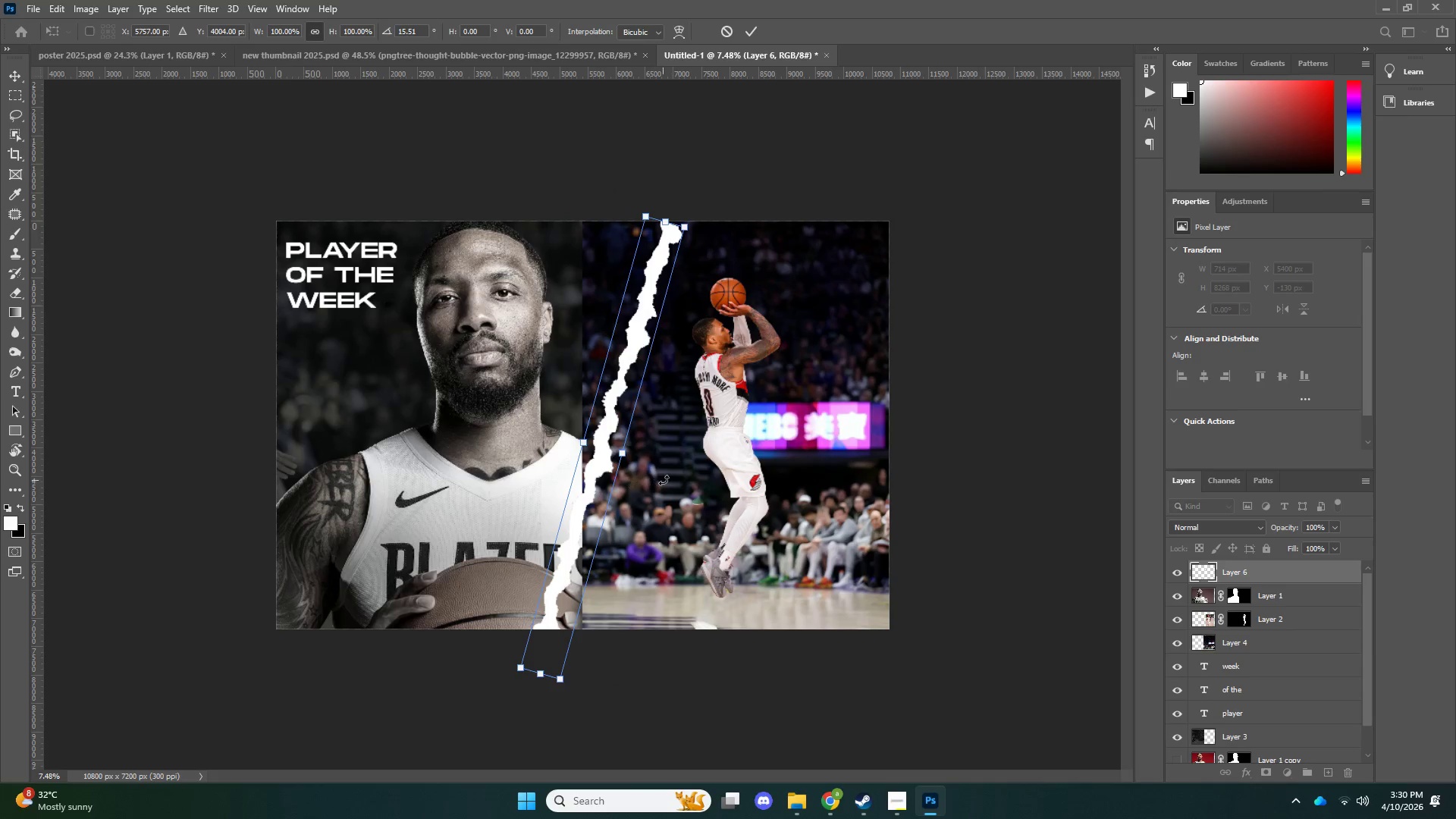 
left_click_drag(start_coordinate=[667, 474], to_coordinate=[666, 452])
 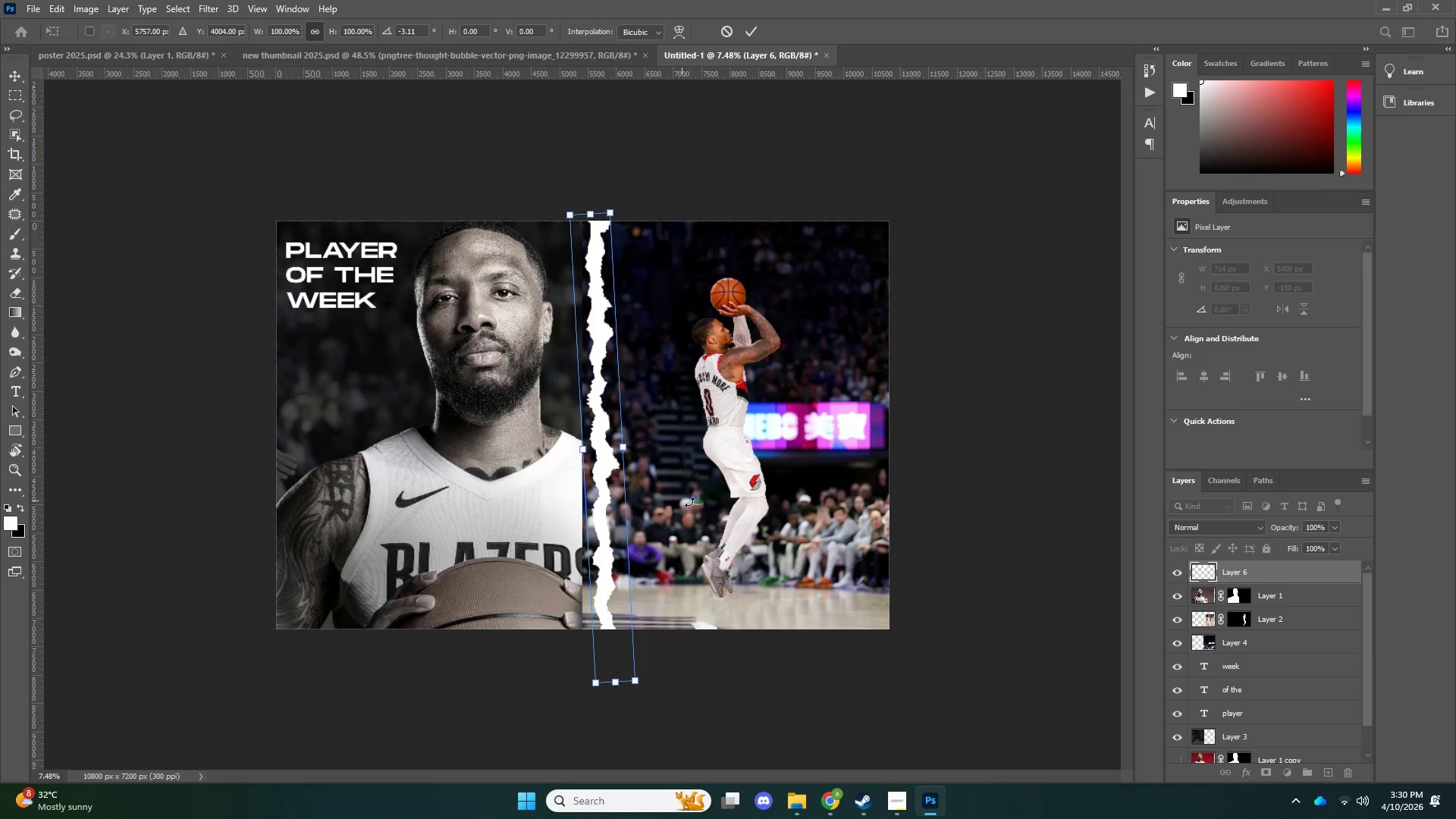 
left_click_drag(start_coordinate=[691, 507], to_coordinate=[684, 526])
 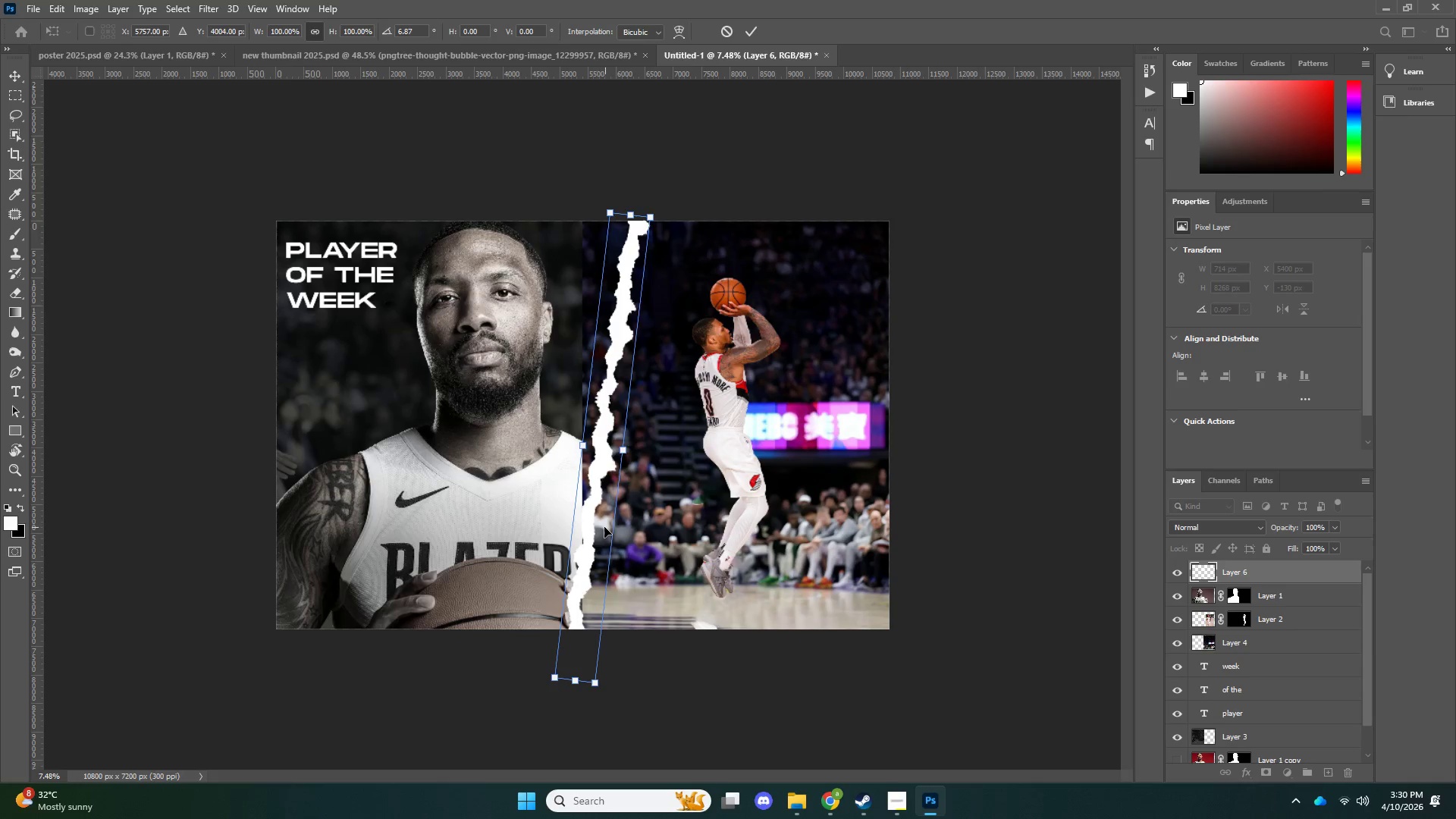 
left_click_drag(start_coordinate=[594, 530], to_coordinate=[579, 535])
 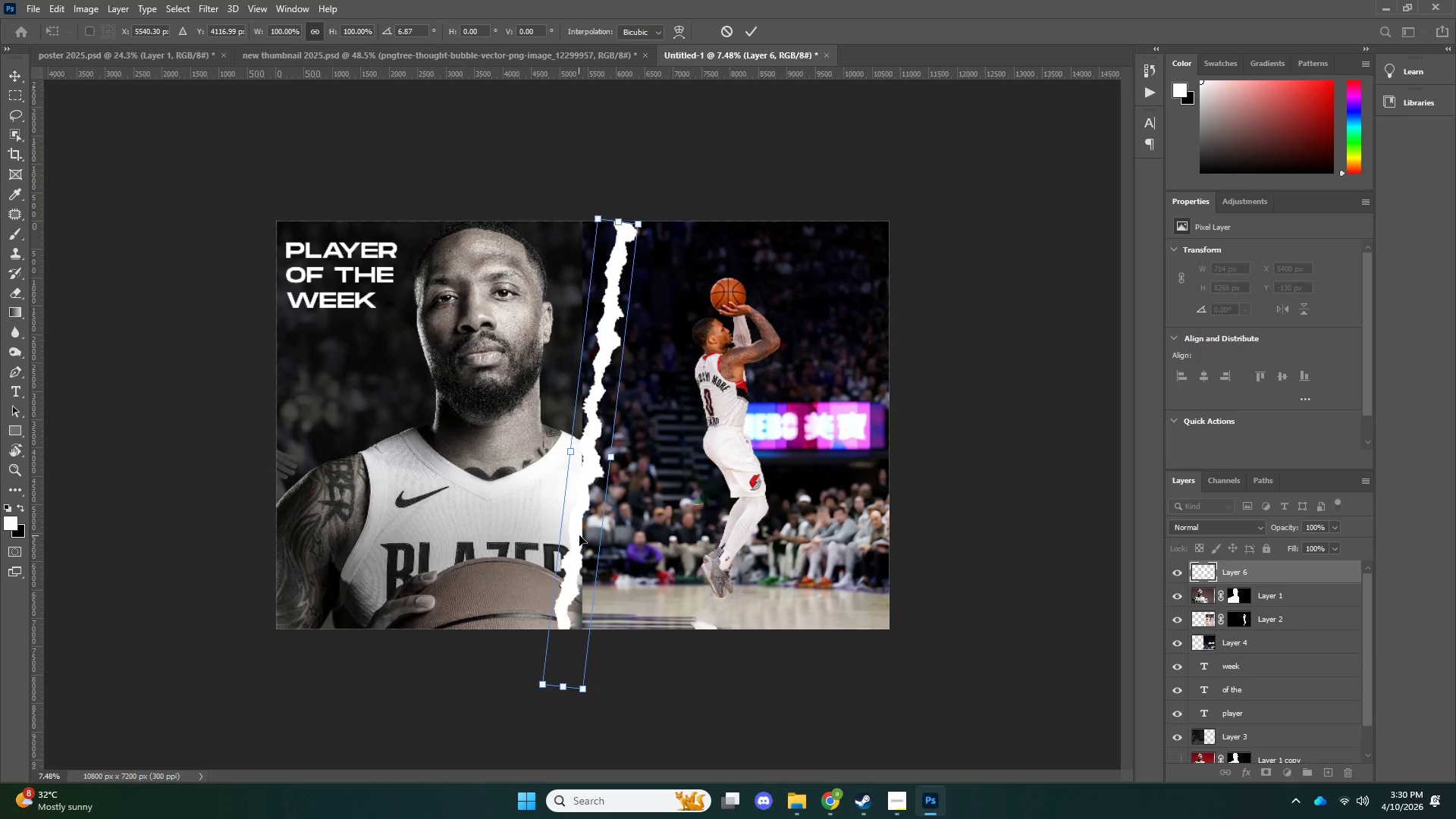 
key(NumpadEnter)
 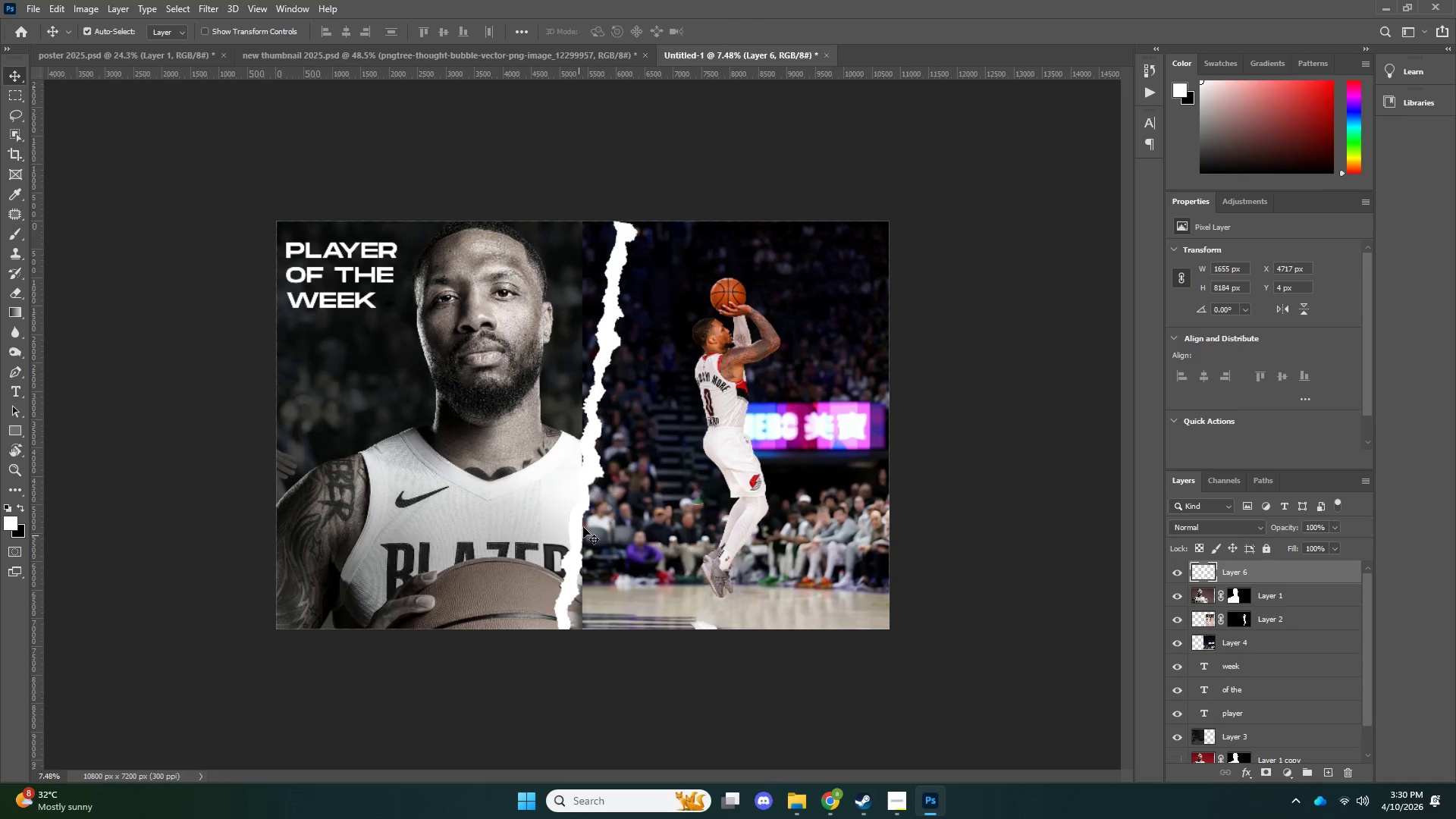 
key(V)
 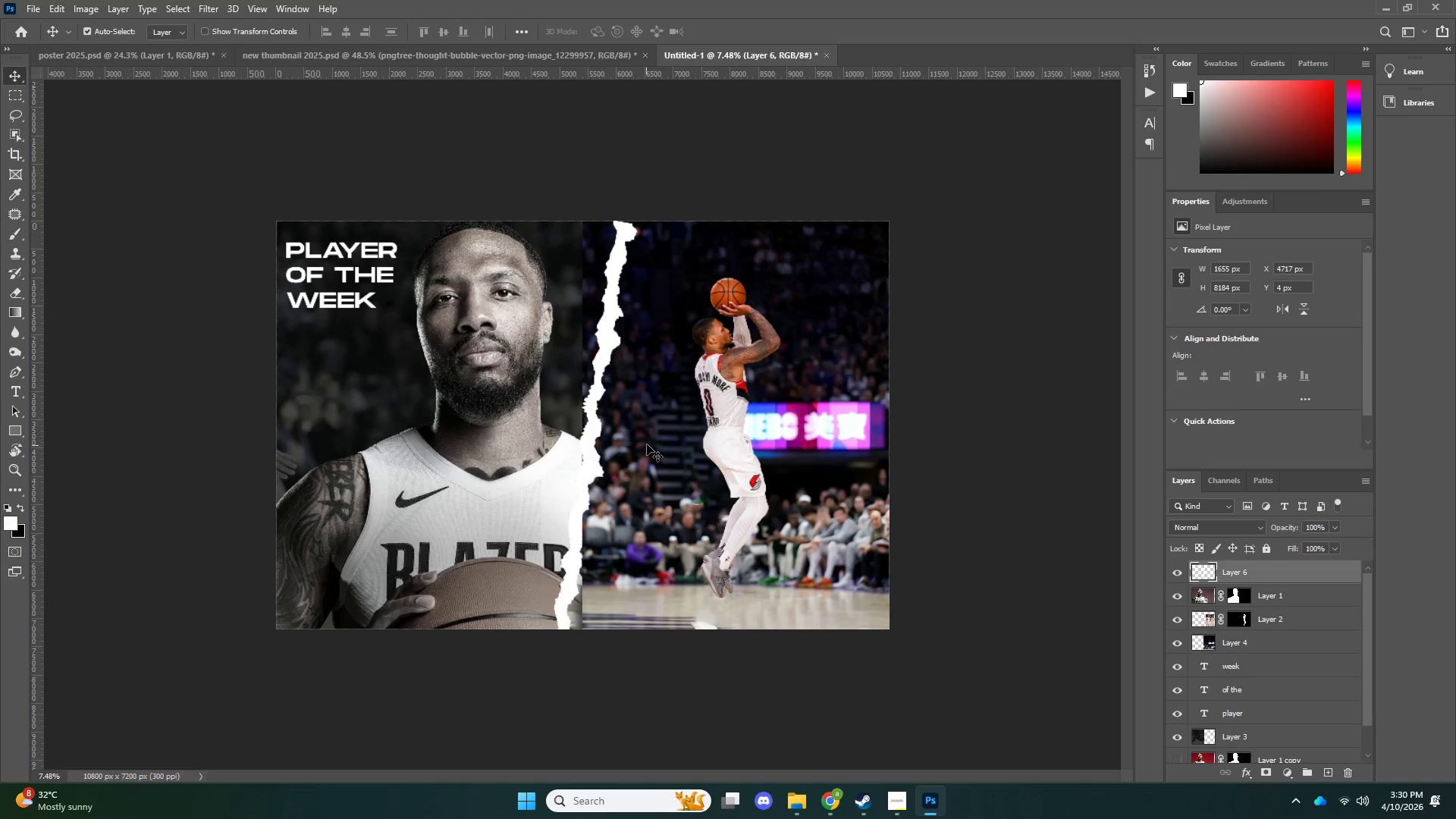 
left_click([647, 444])
 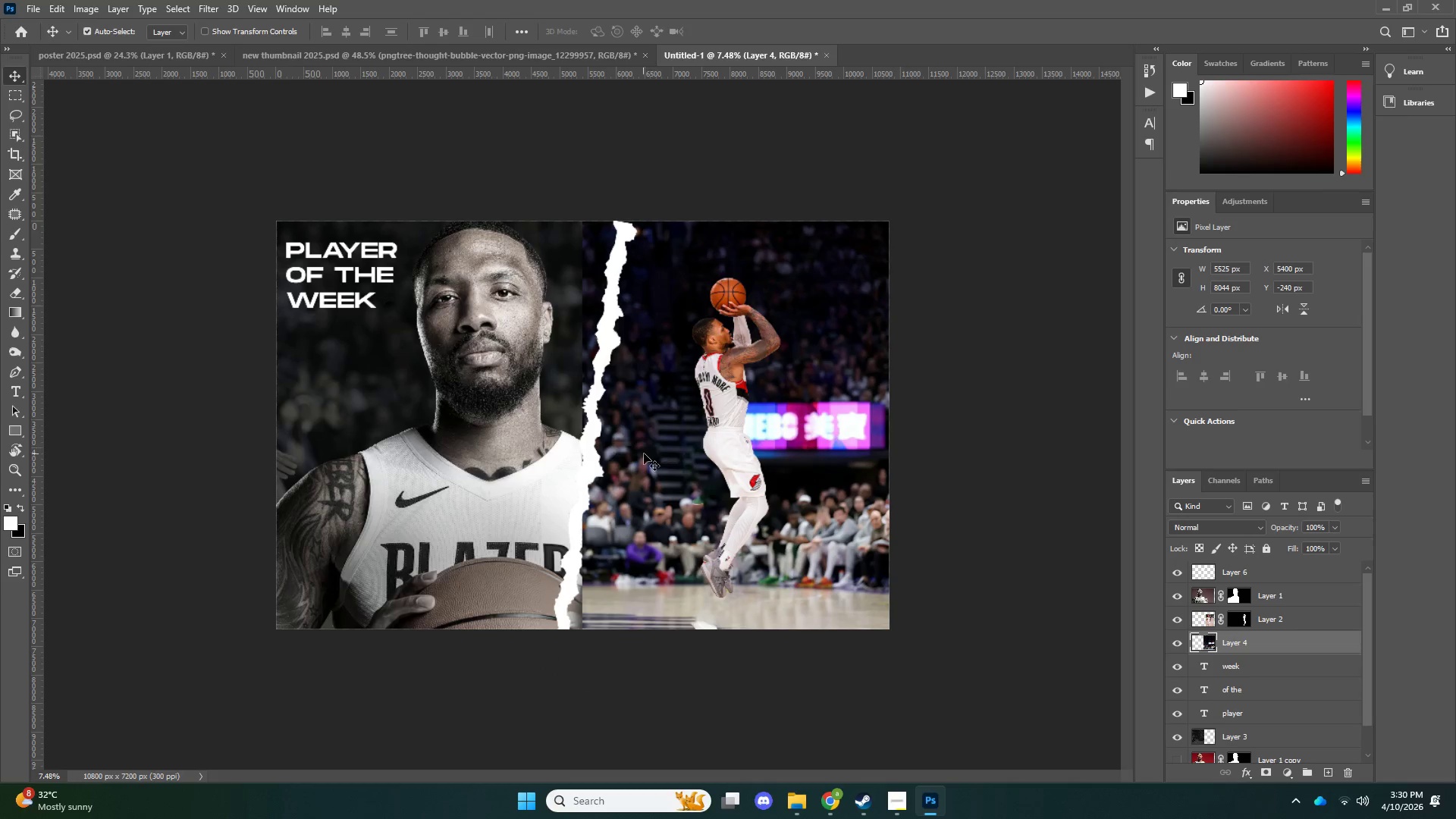 
key(E)
 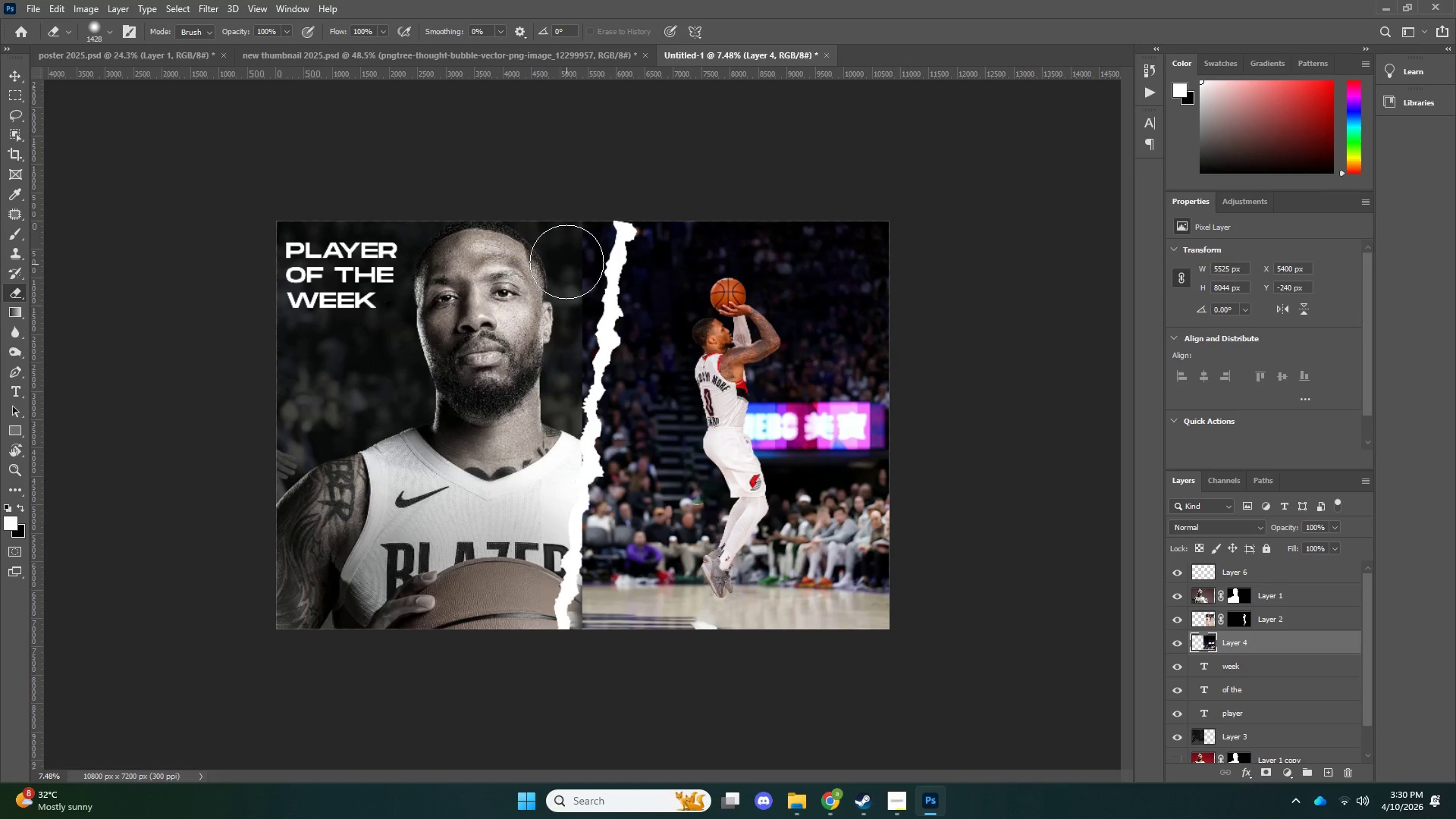 
left_click_drag(start_coordinate=[563, 269], to_coordinate=[547, 548])
 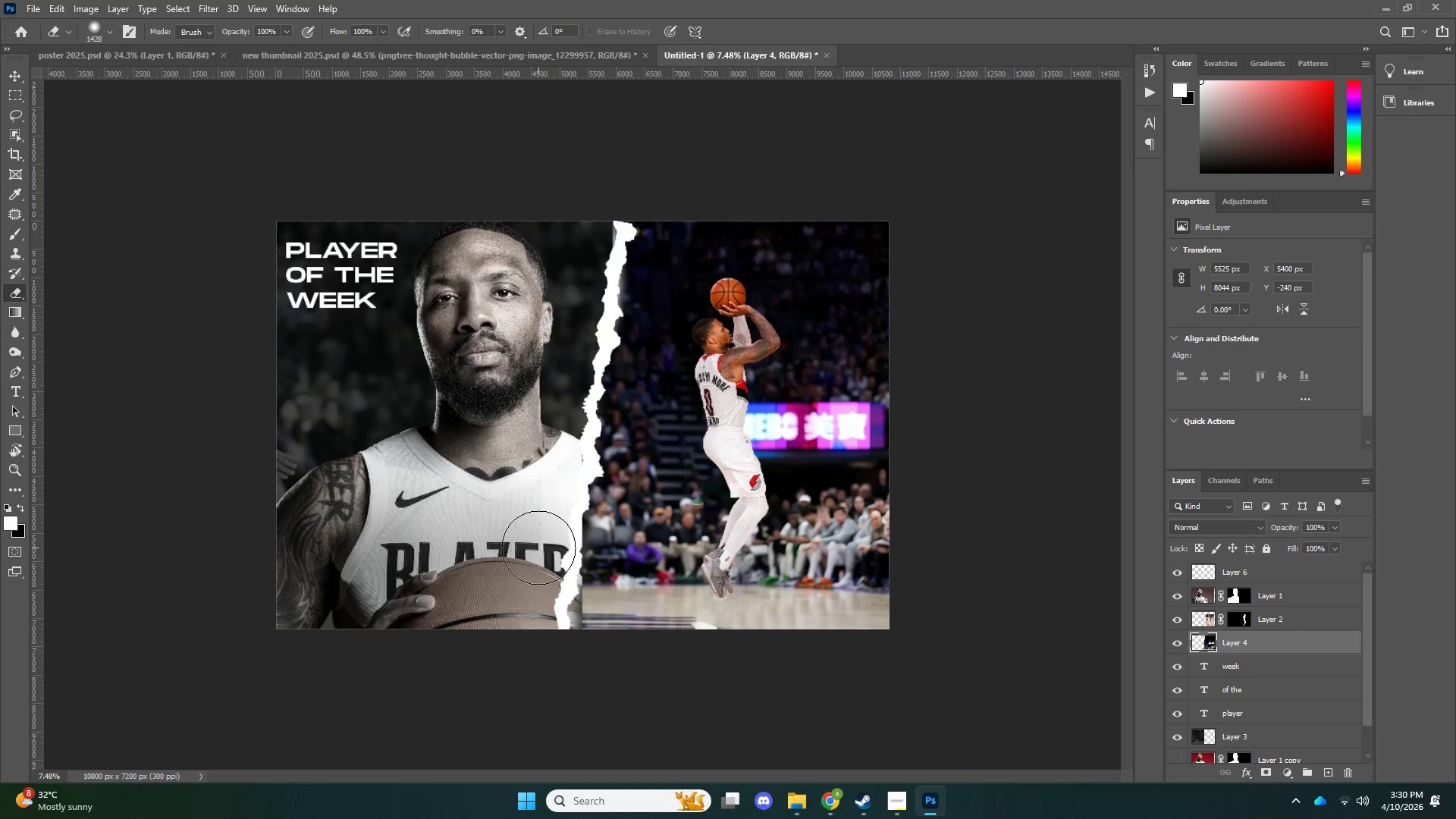 
key(Control+ControlLeft)
 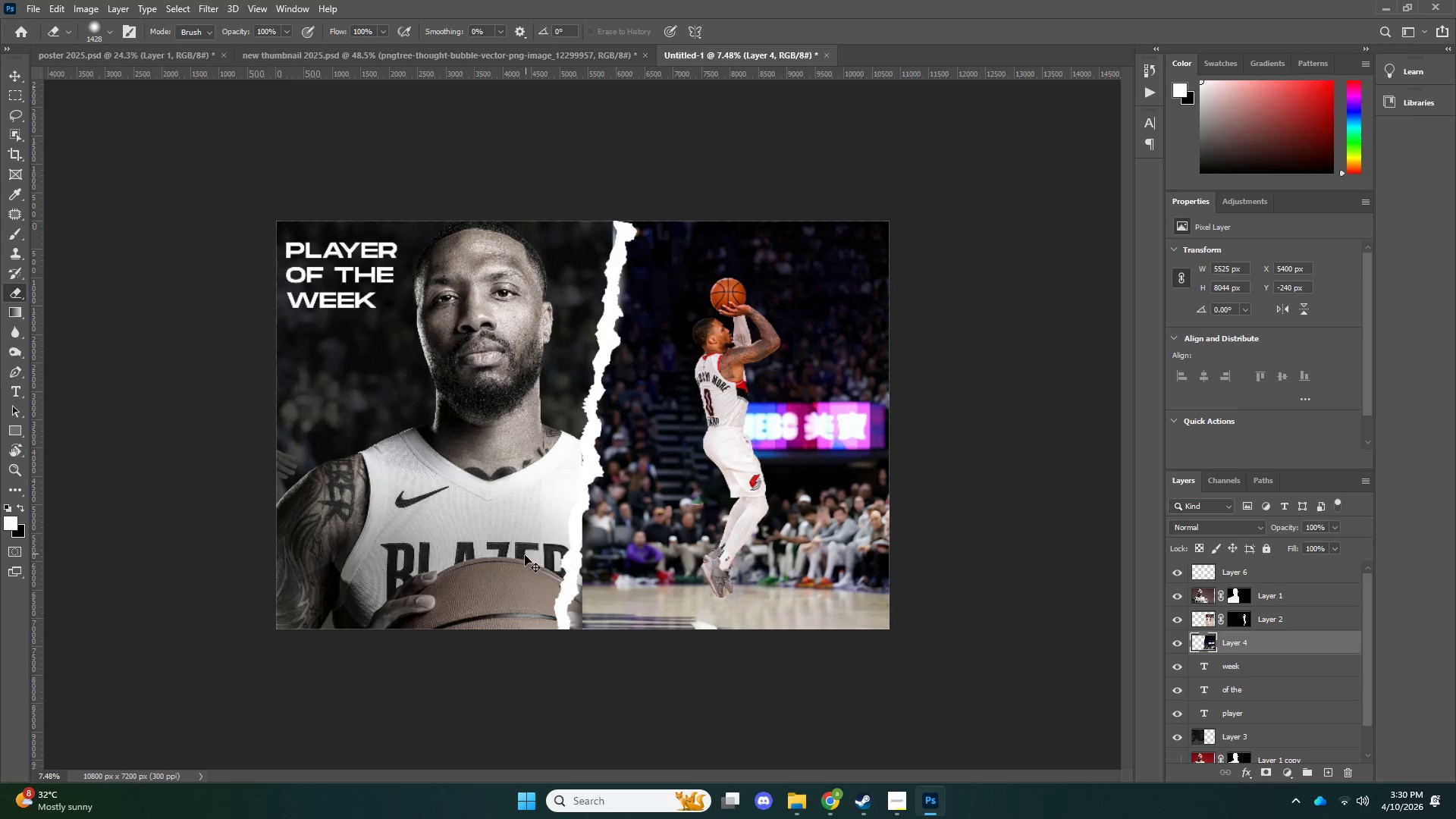 
key(Control+Z)
 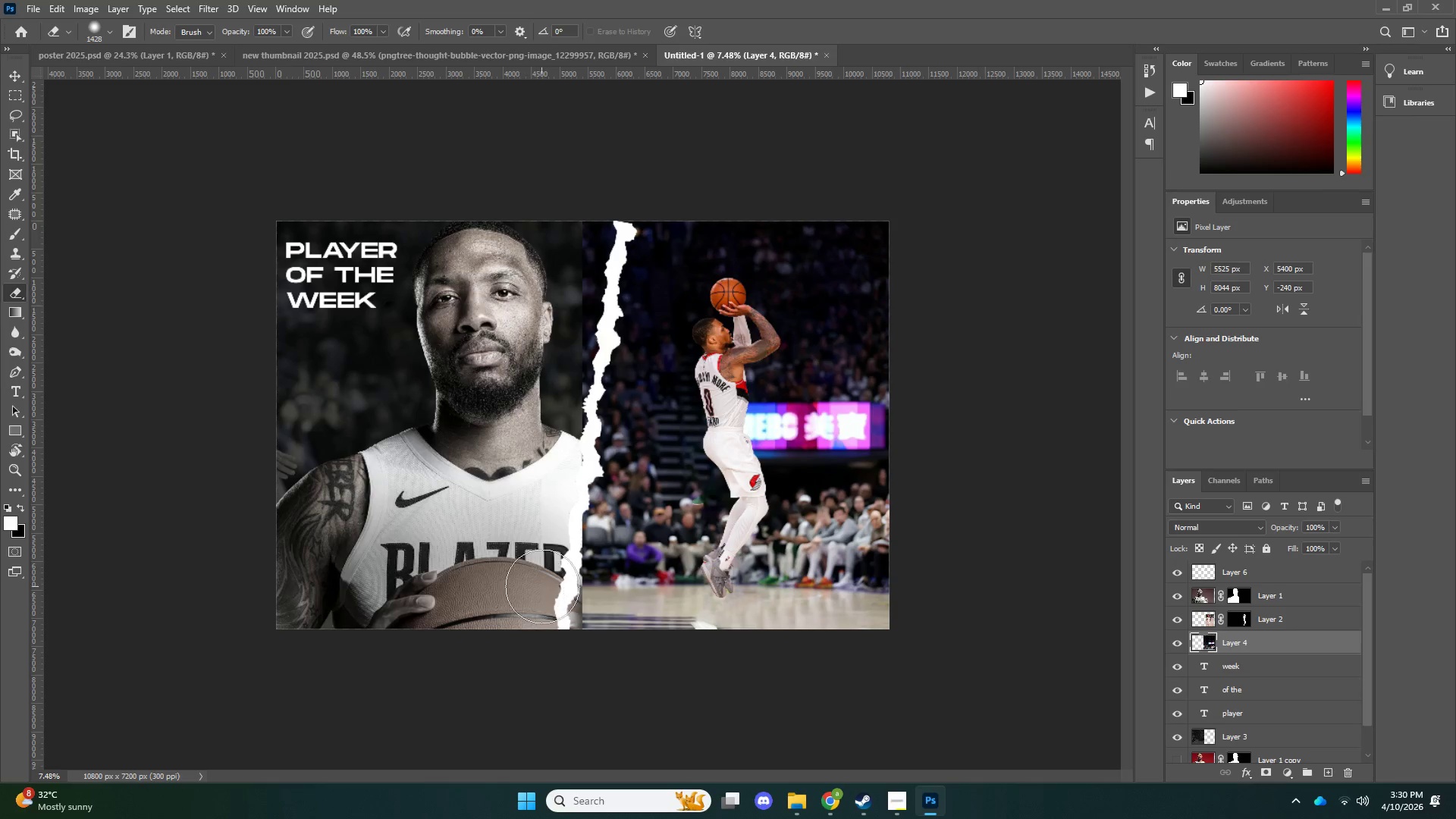 
key(V)
 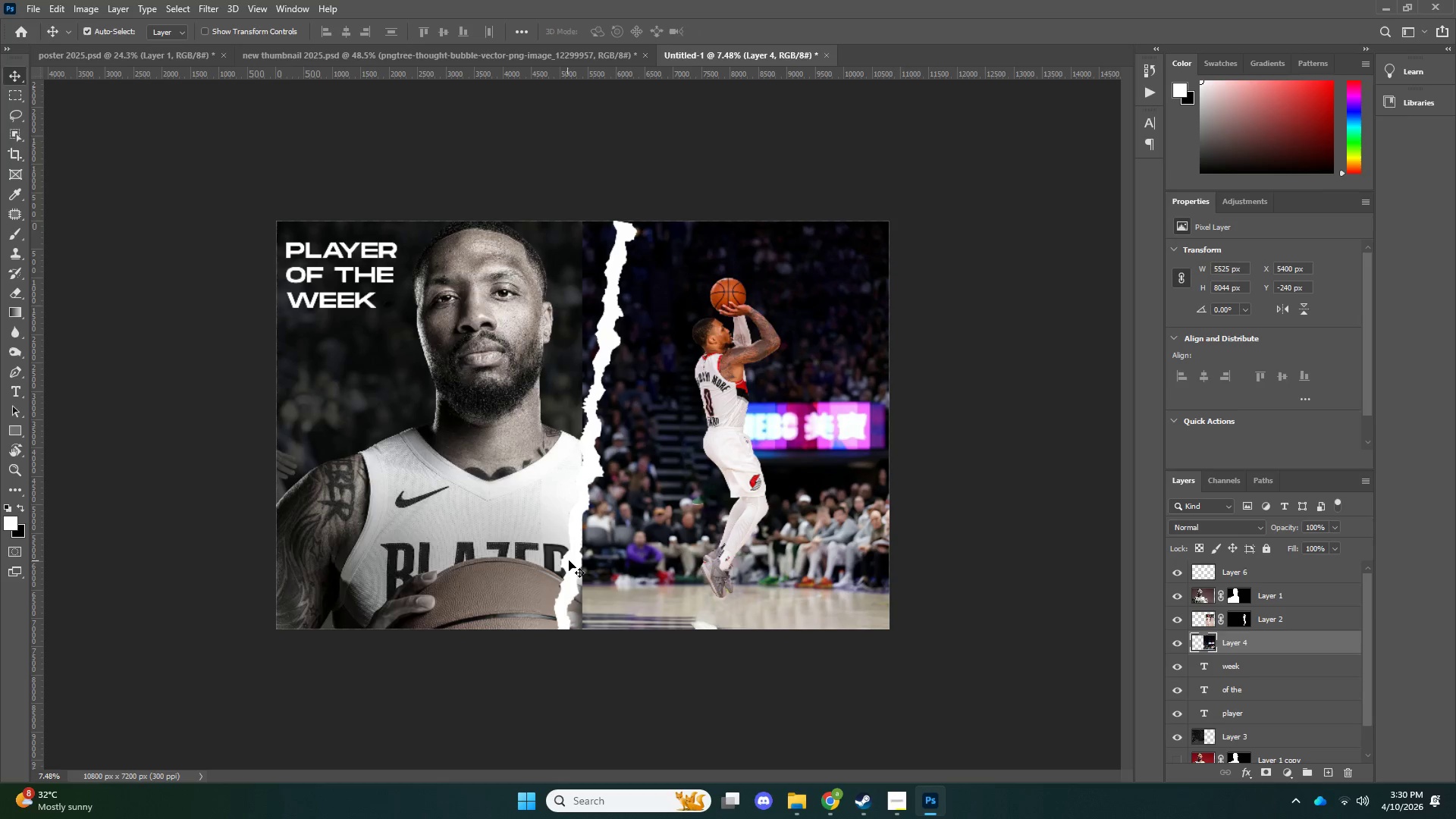 
left_click_drag(start_coordinate=[574, 560], to_coordinate=[581, 560])
 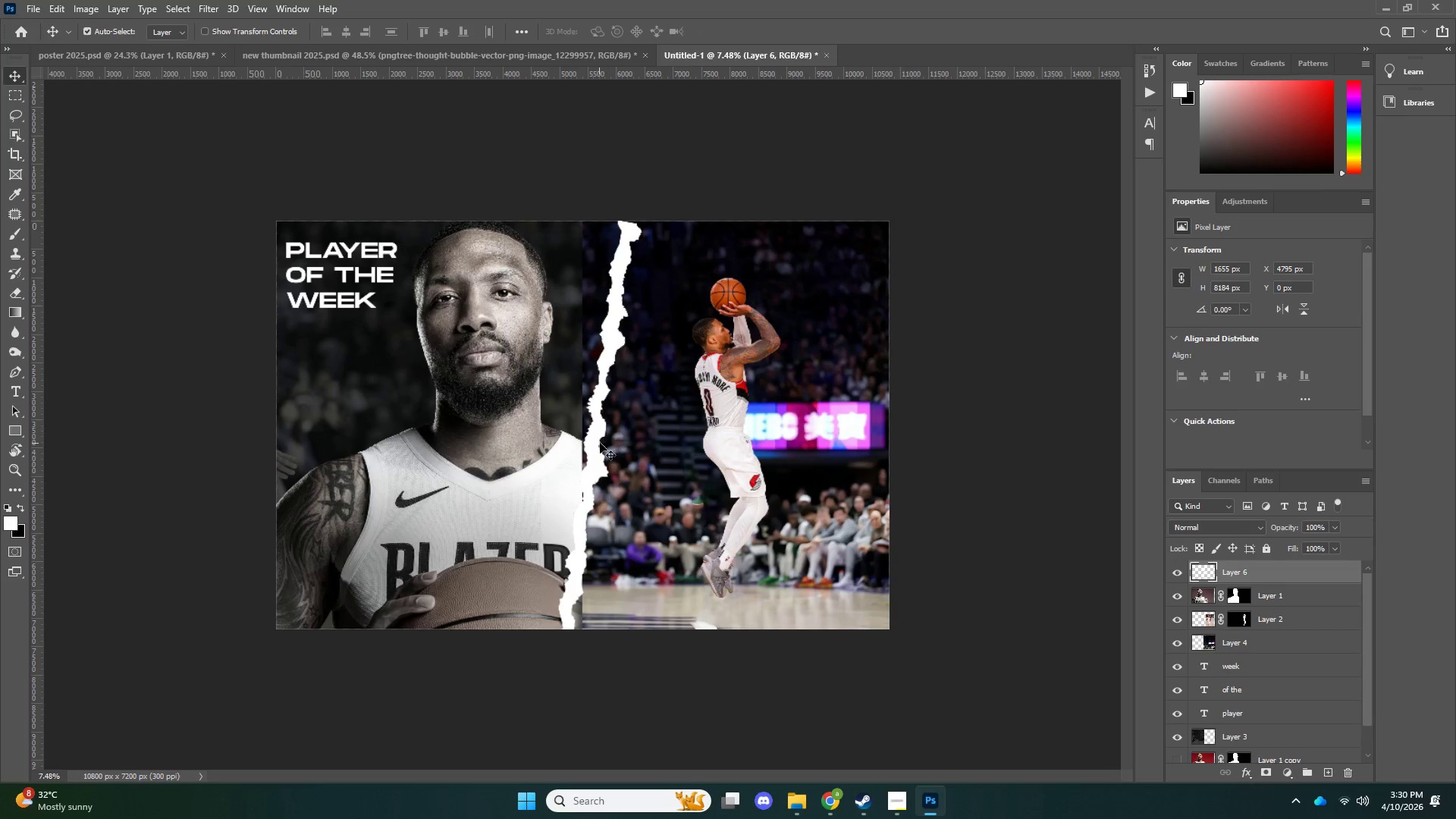 
hold_key(key=ControlLeft, duration=0.38)
 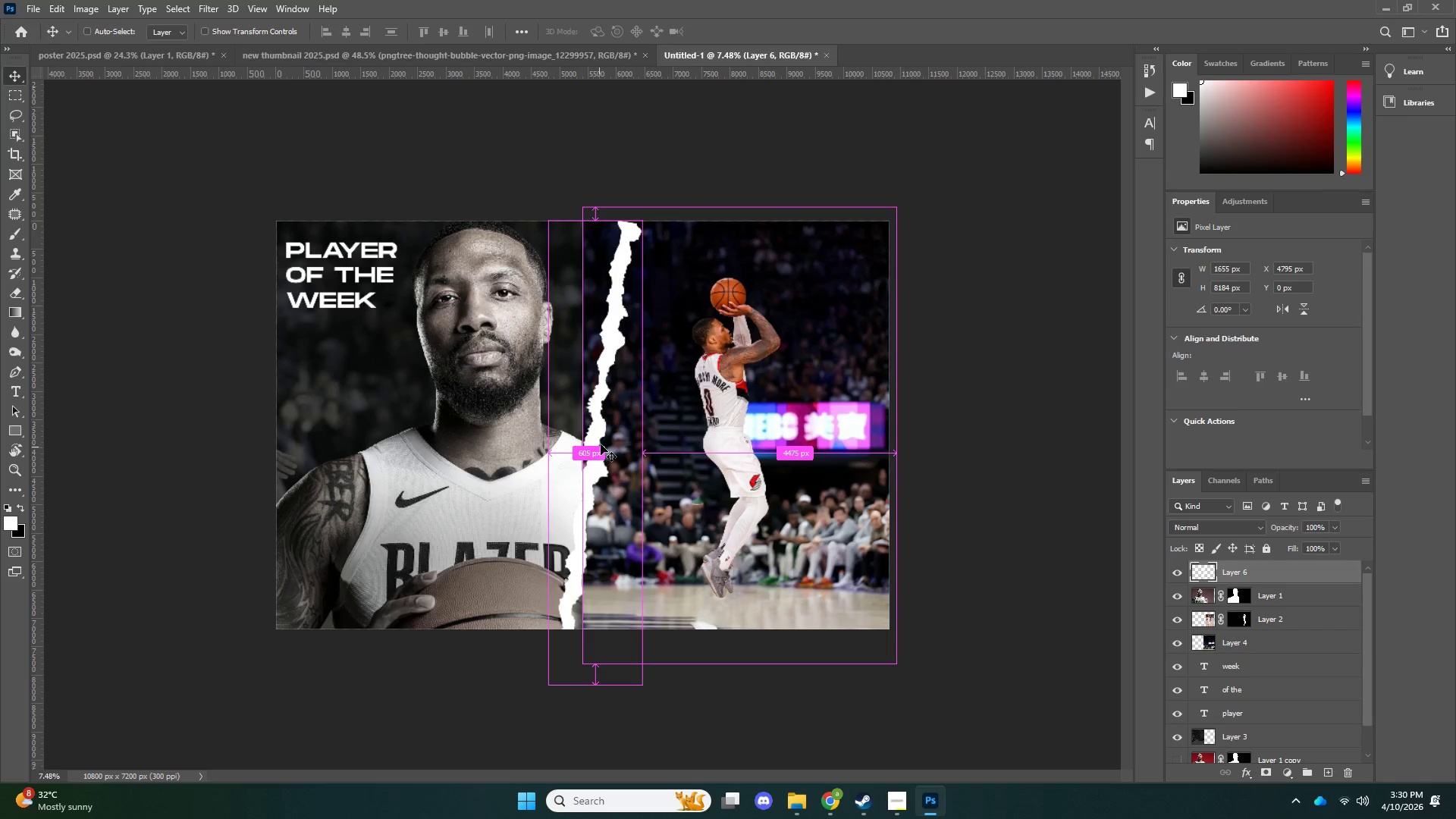 
key(Control+ControlLeft)
 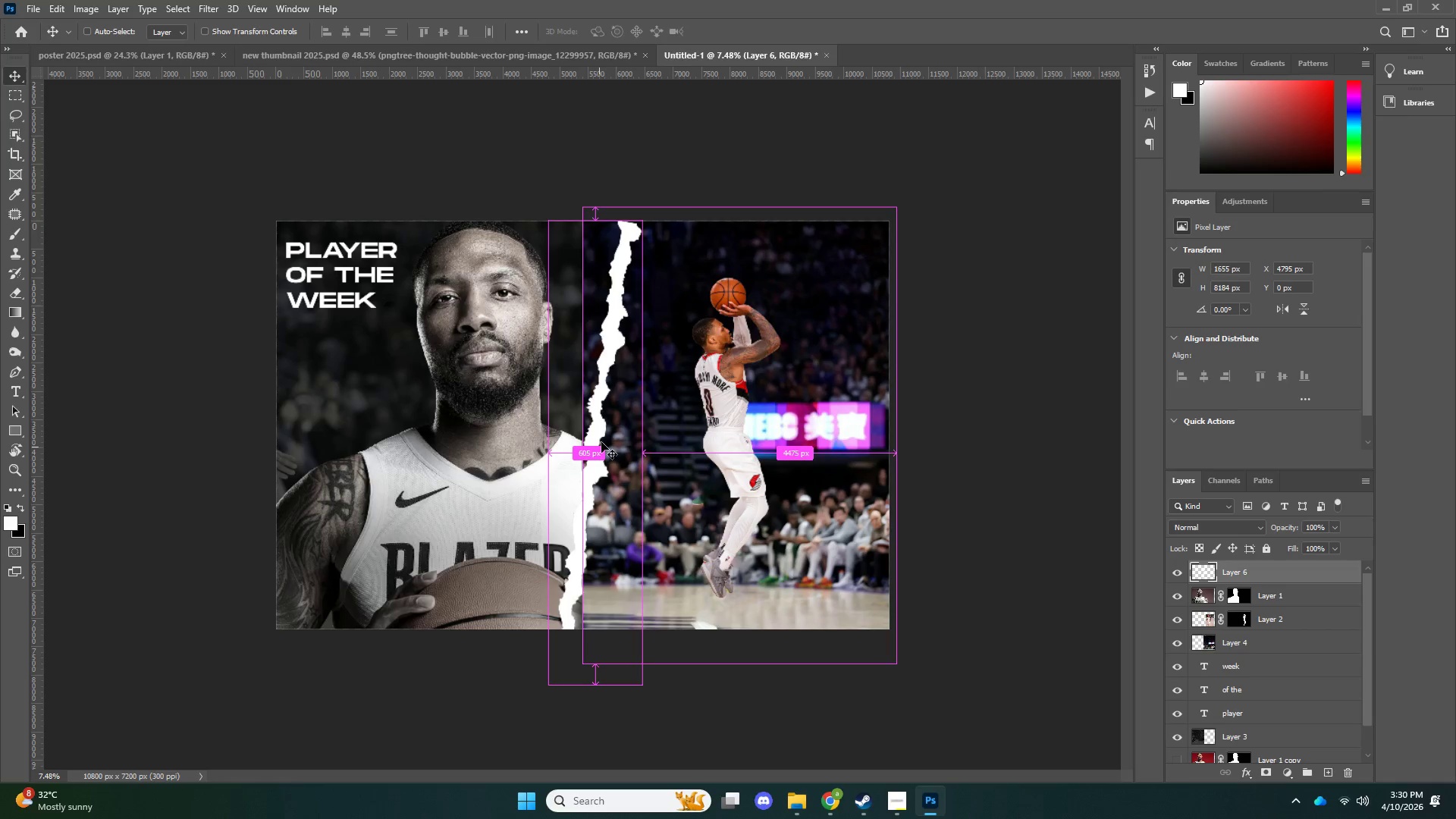 
key(Control+T)
 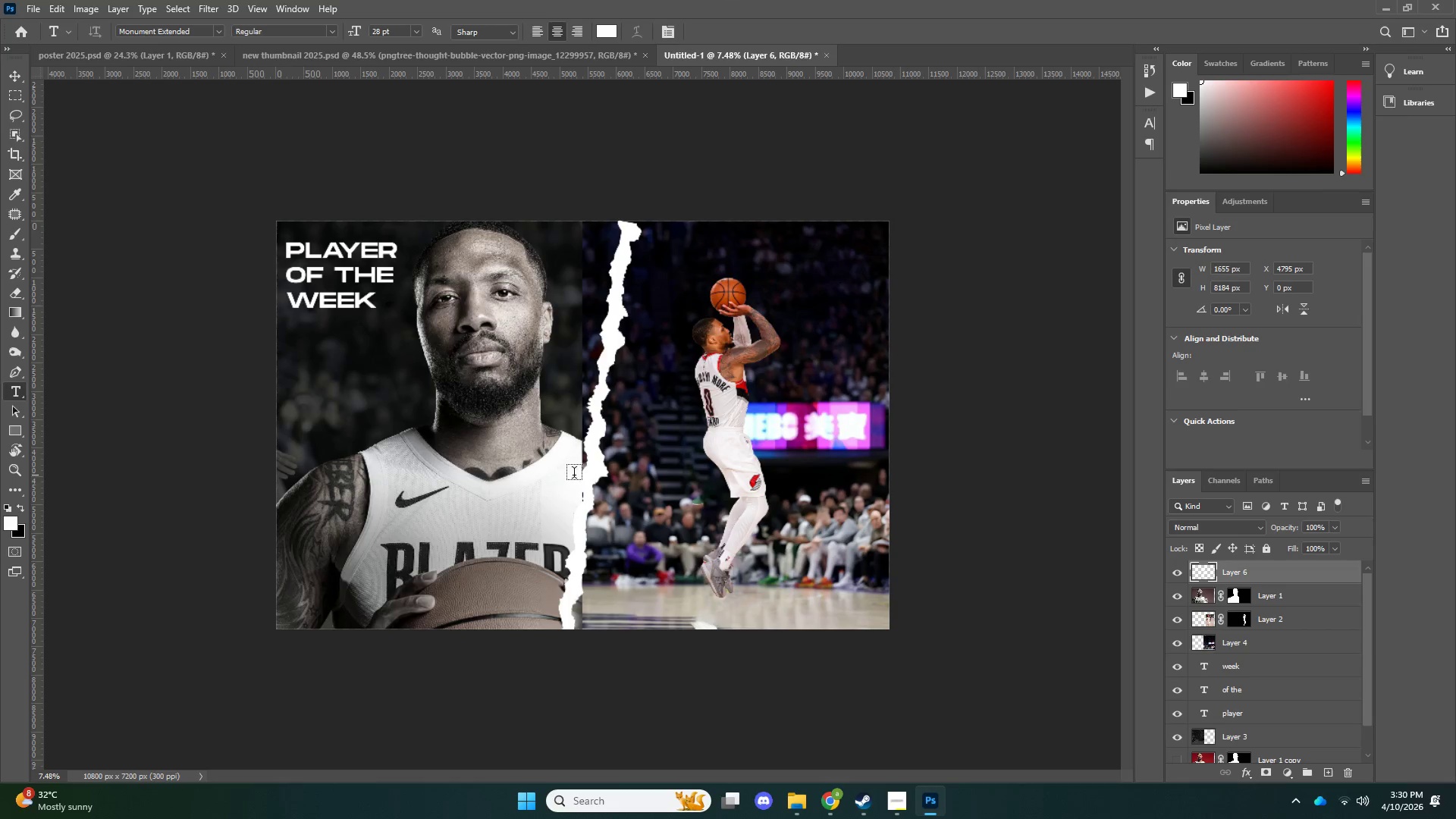 
key(V)
 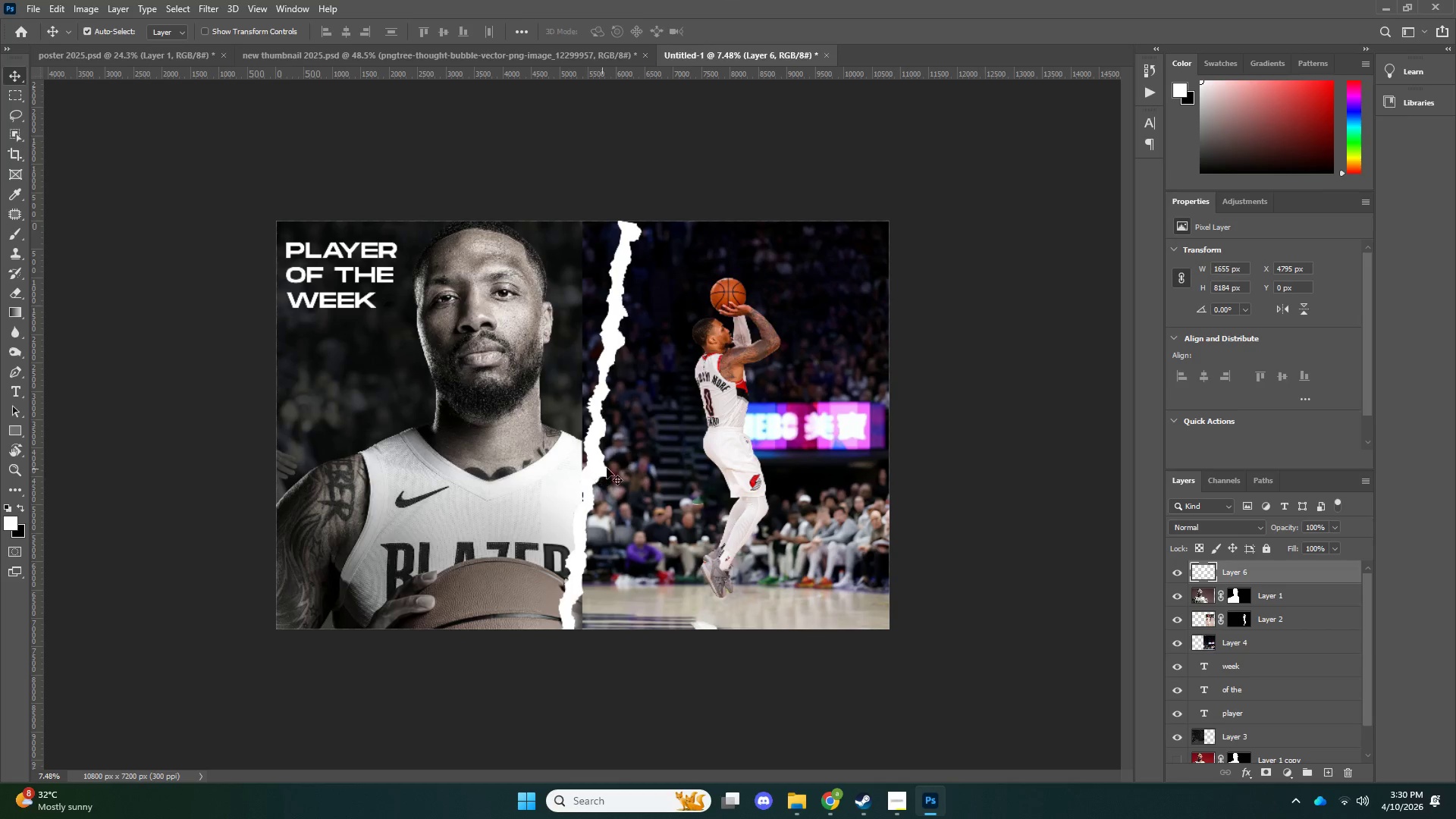 
key(Control+ControlLeft)
 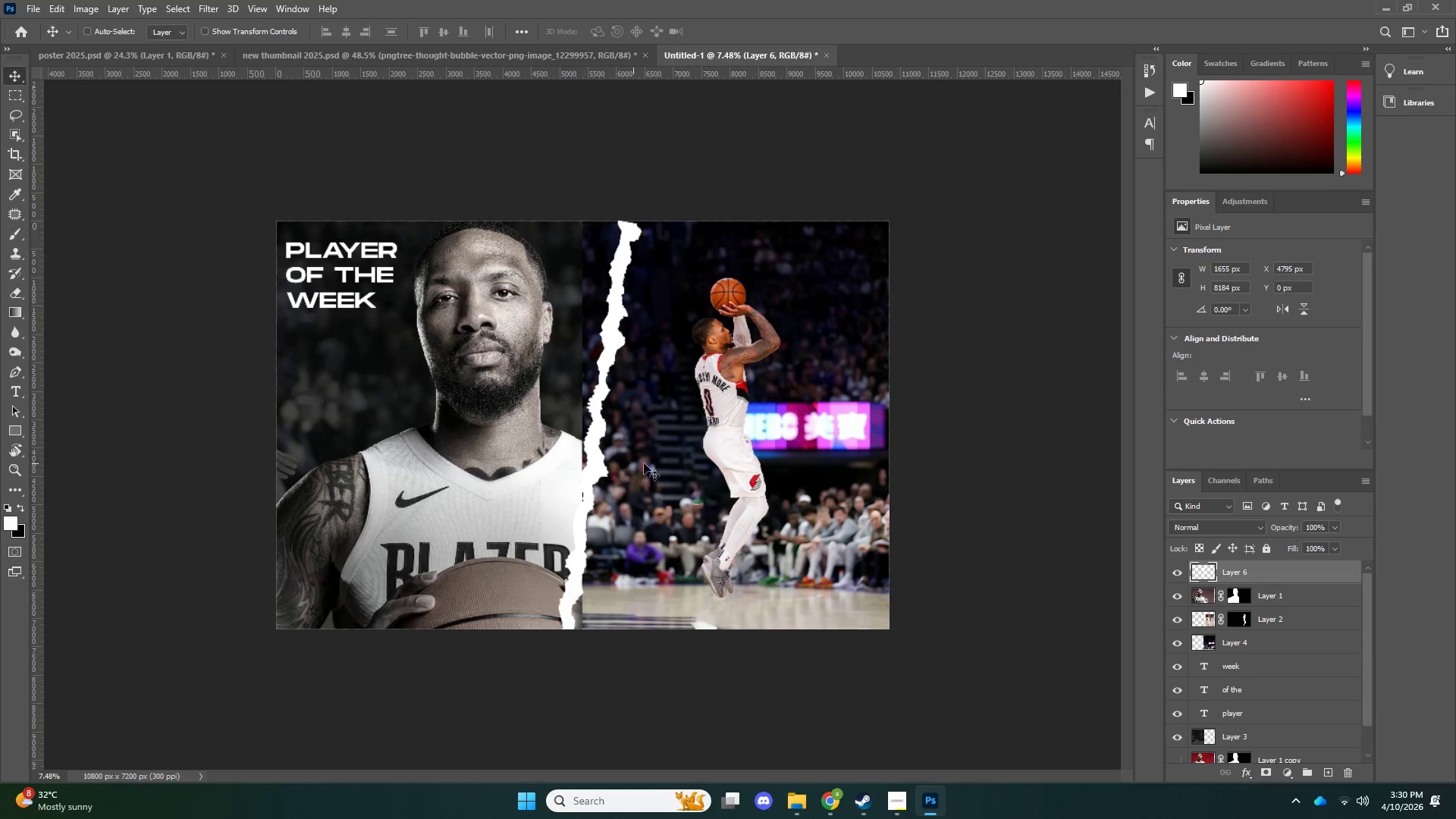 
key(Control+T)
 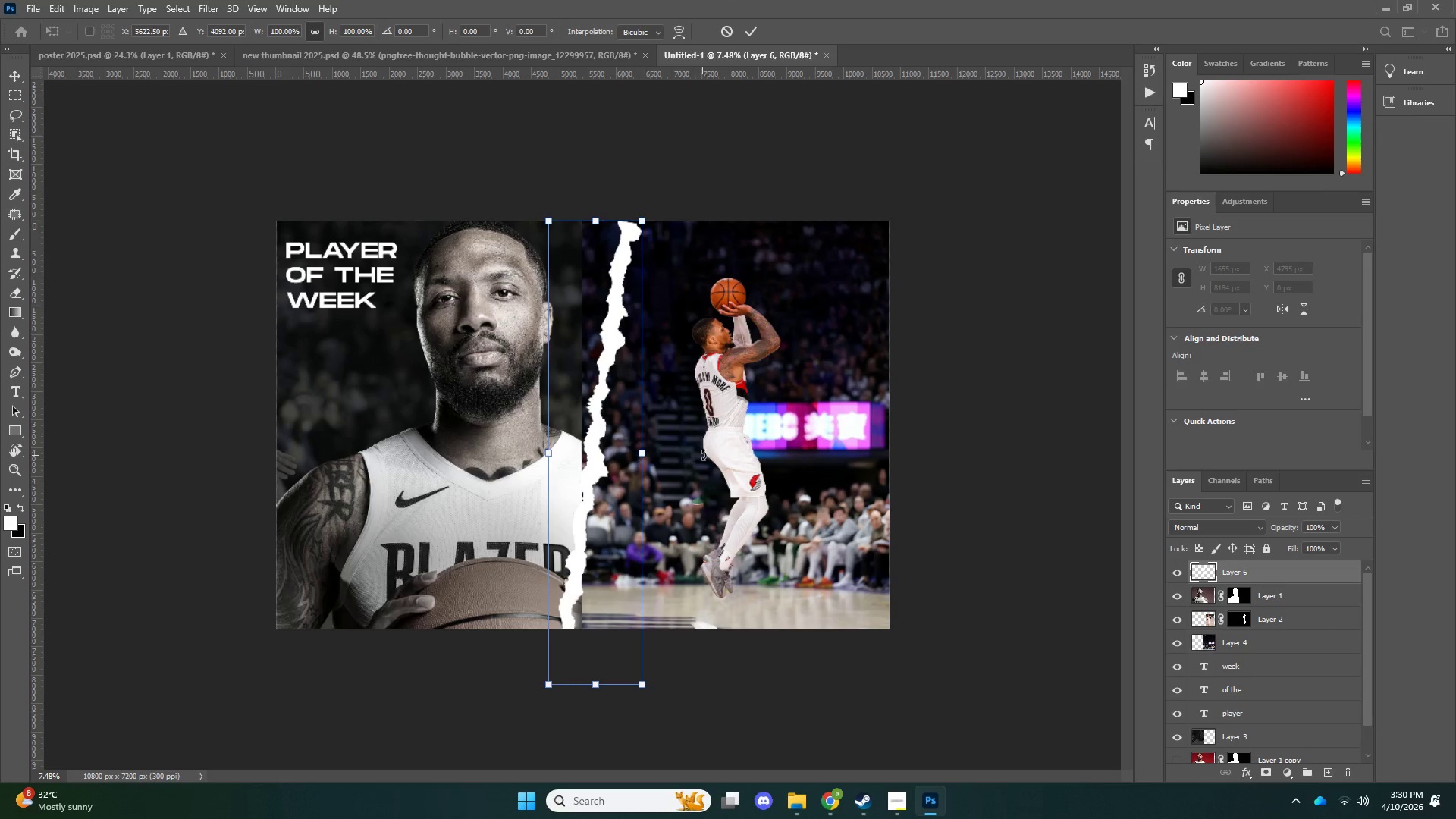 
left_click_drag(start_coordinate=[706, 457], to_coordinate=[710, 469])
 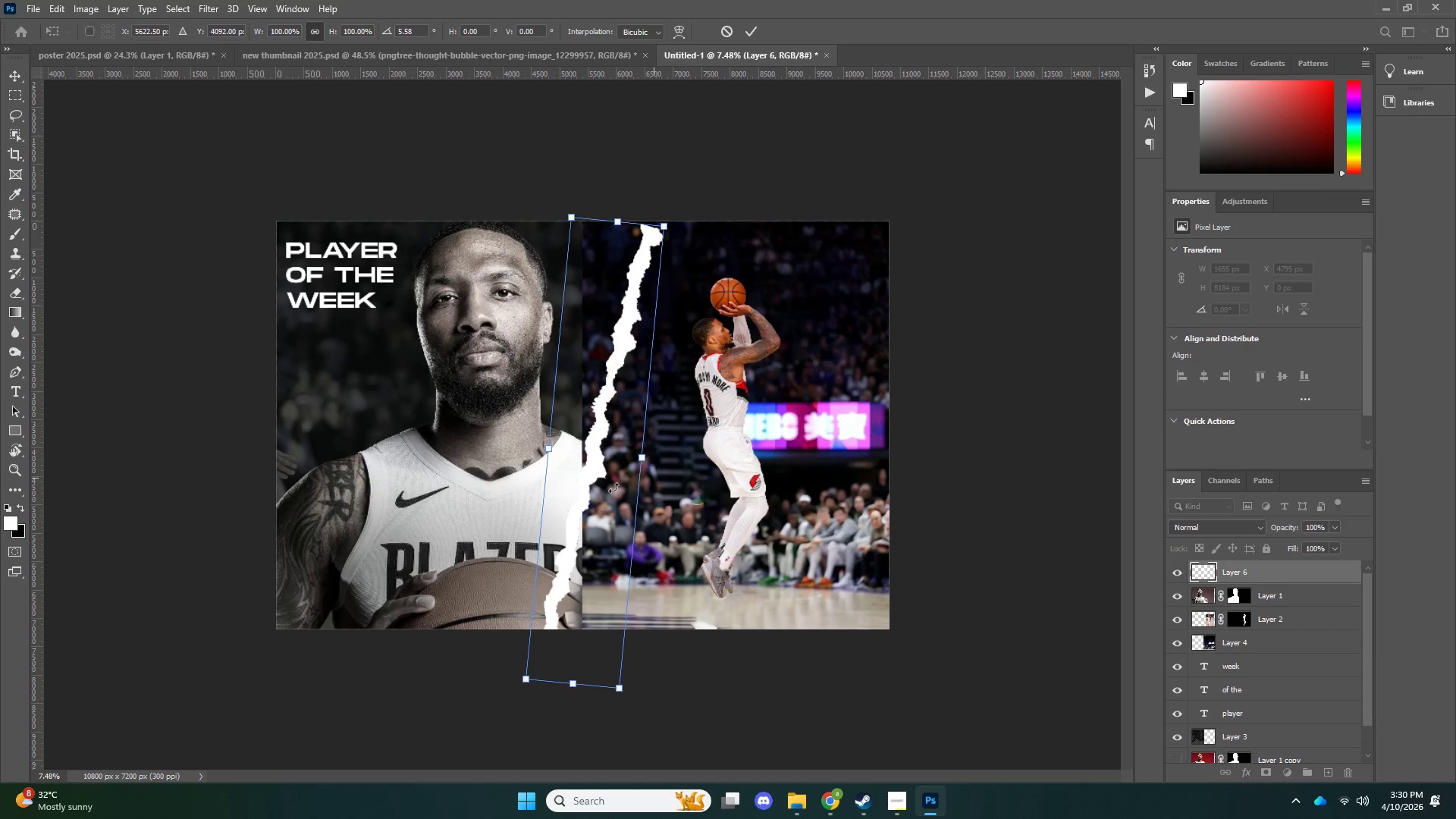 
left_click_drag(start_coordinate=[600, 497], to_coordinate=[597, 504])
 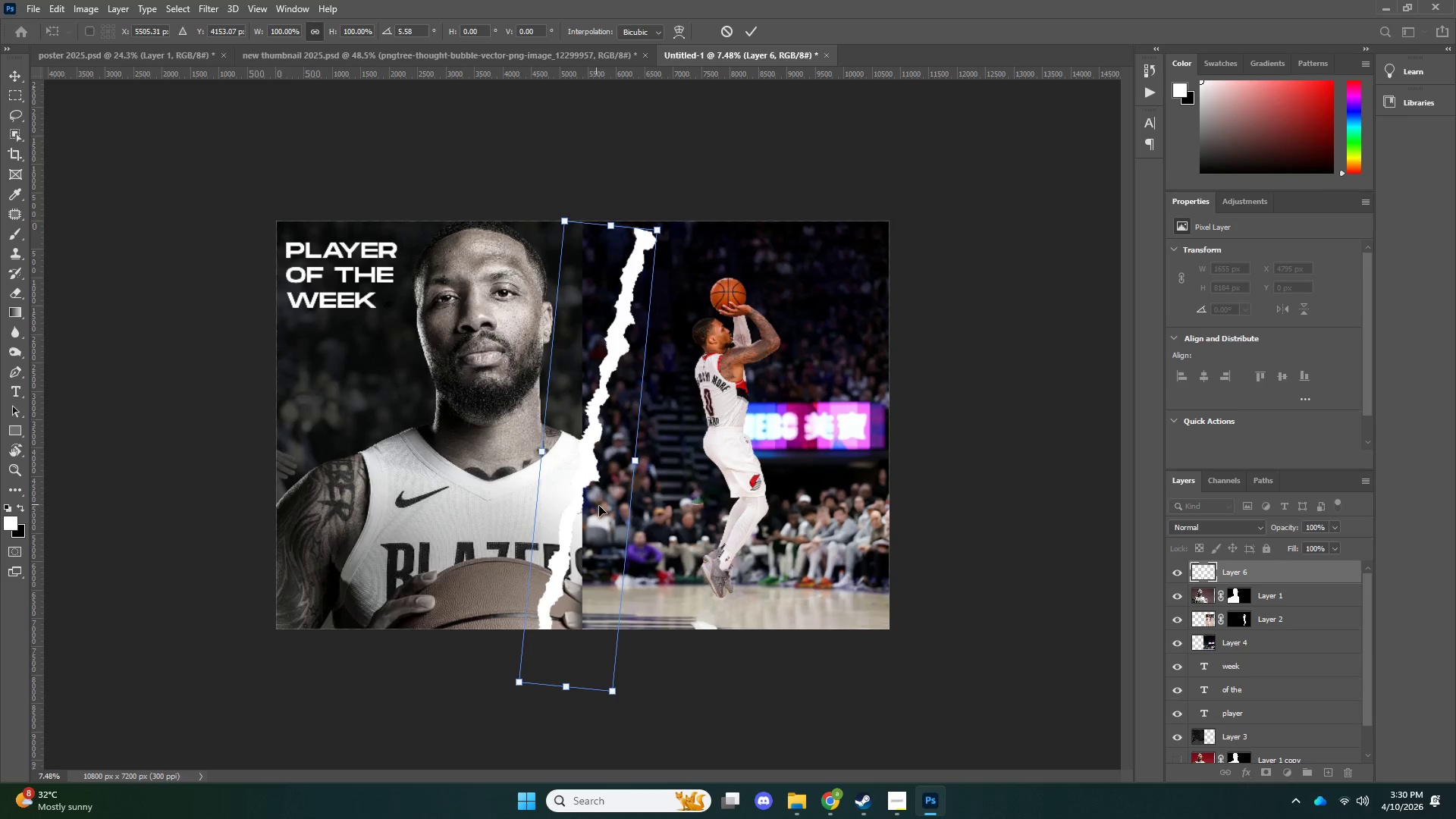 
left_click_drag(start_coordinate=[597, 504], to_coordinate=[609, 504])
 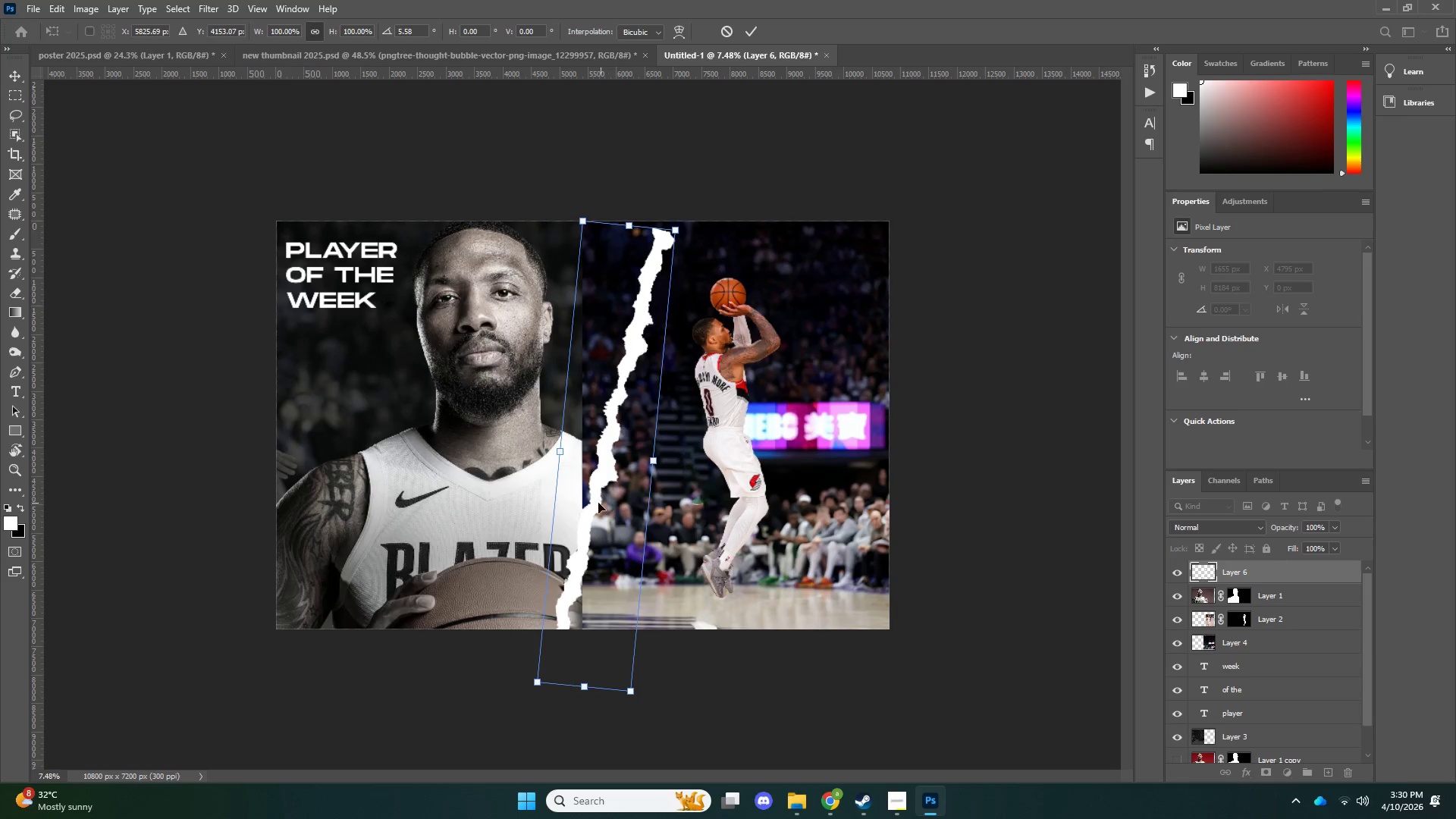 
left_click_drag(start_coordinate=[602, 503], to_coordinate=[596, 503])
 